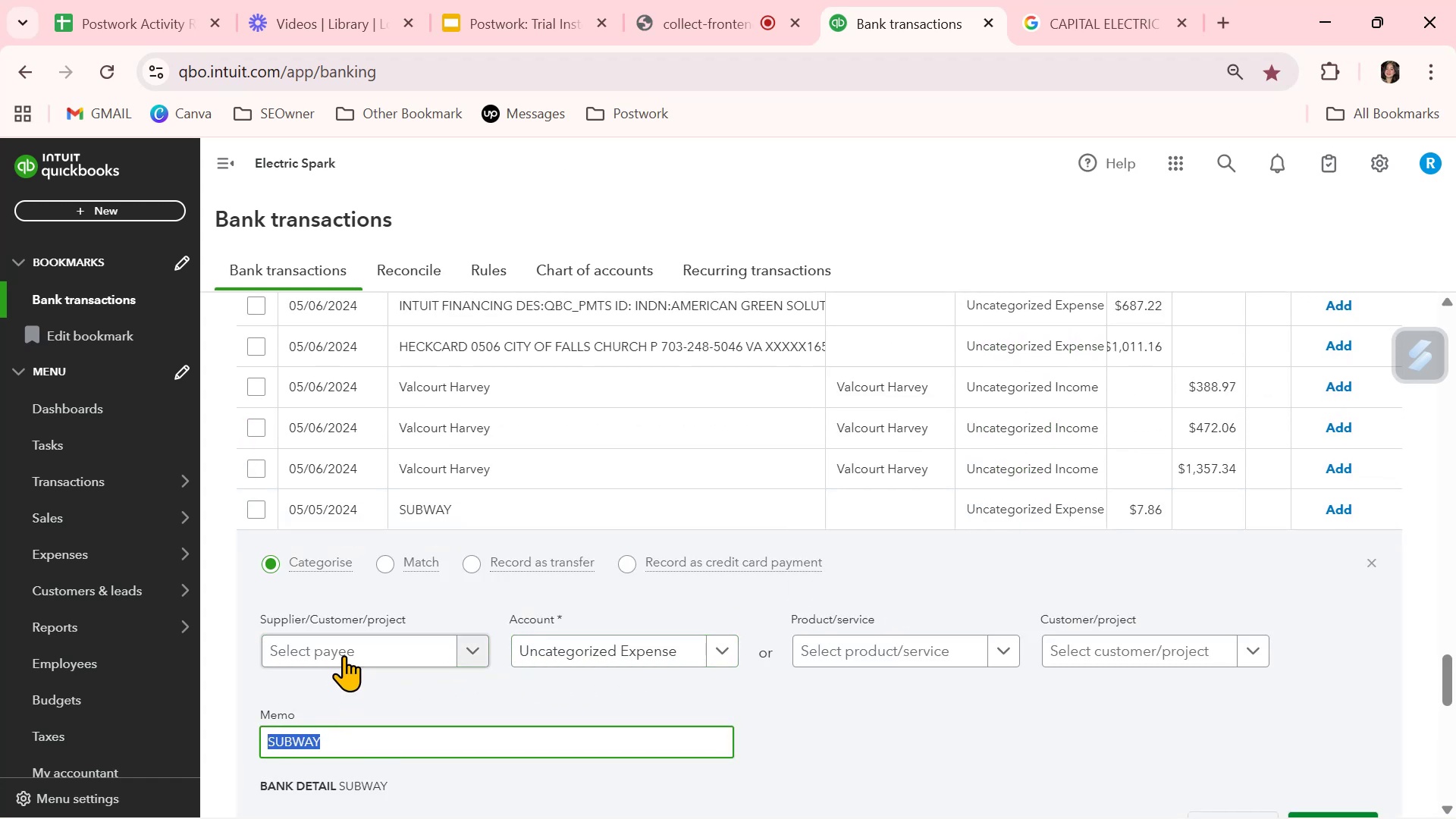 
left_click([344, 655])
 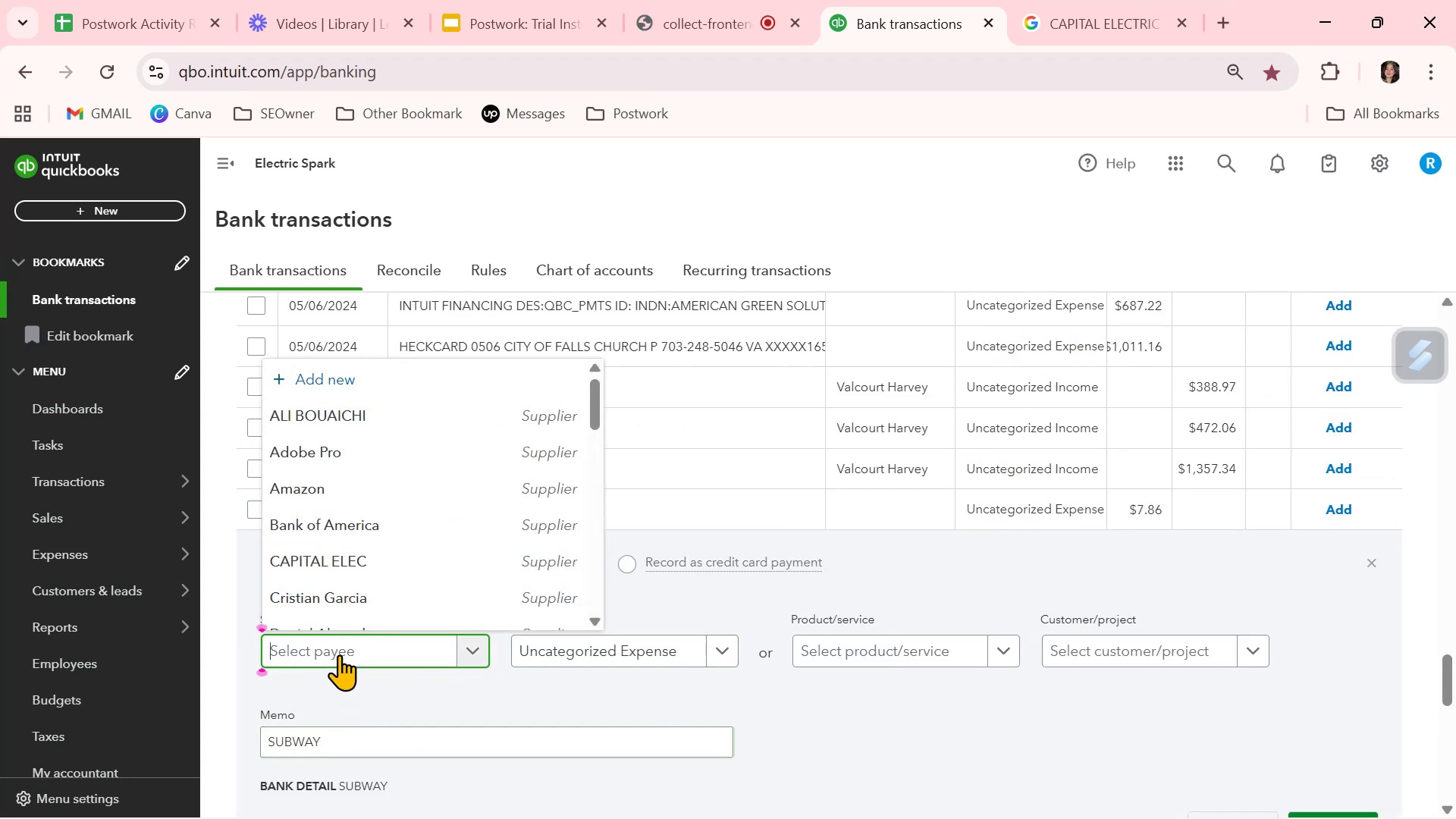 
key(Control+ControlLeft)
 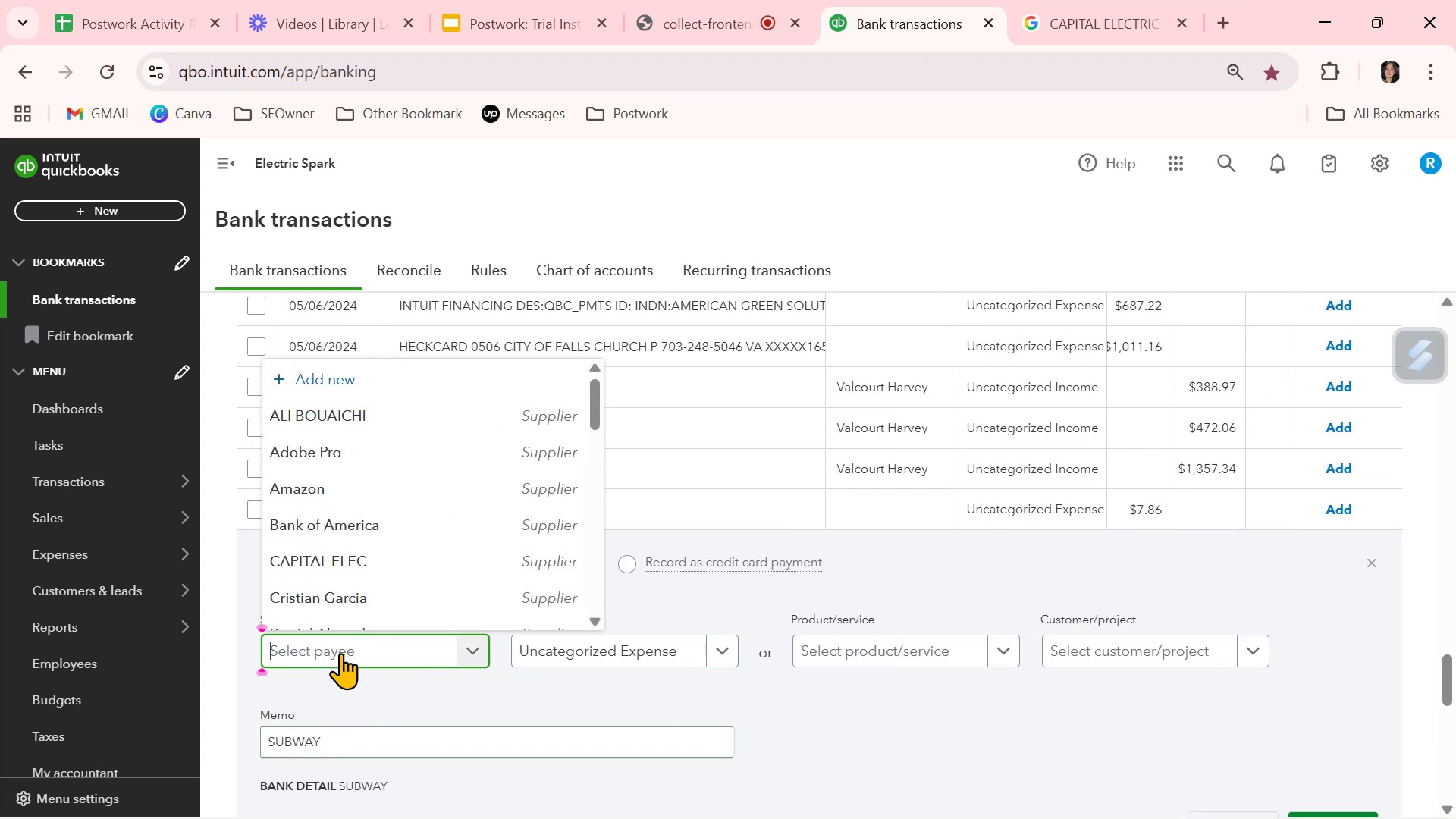 
key(Control+V)
 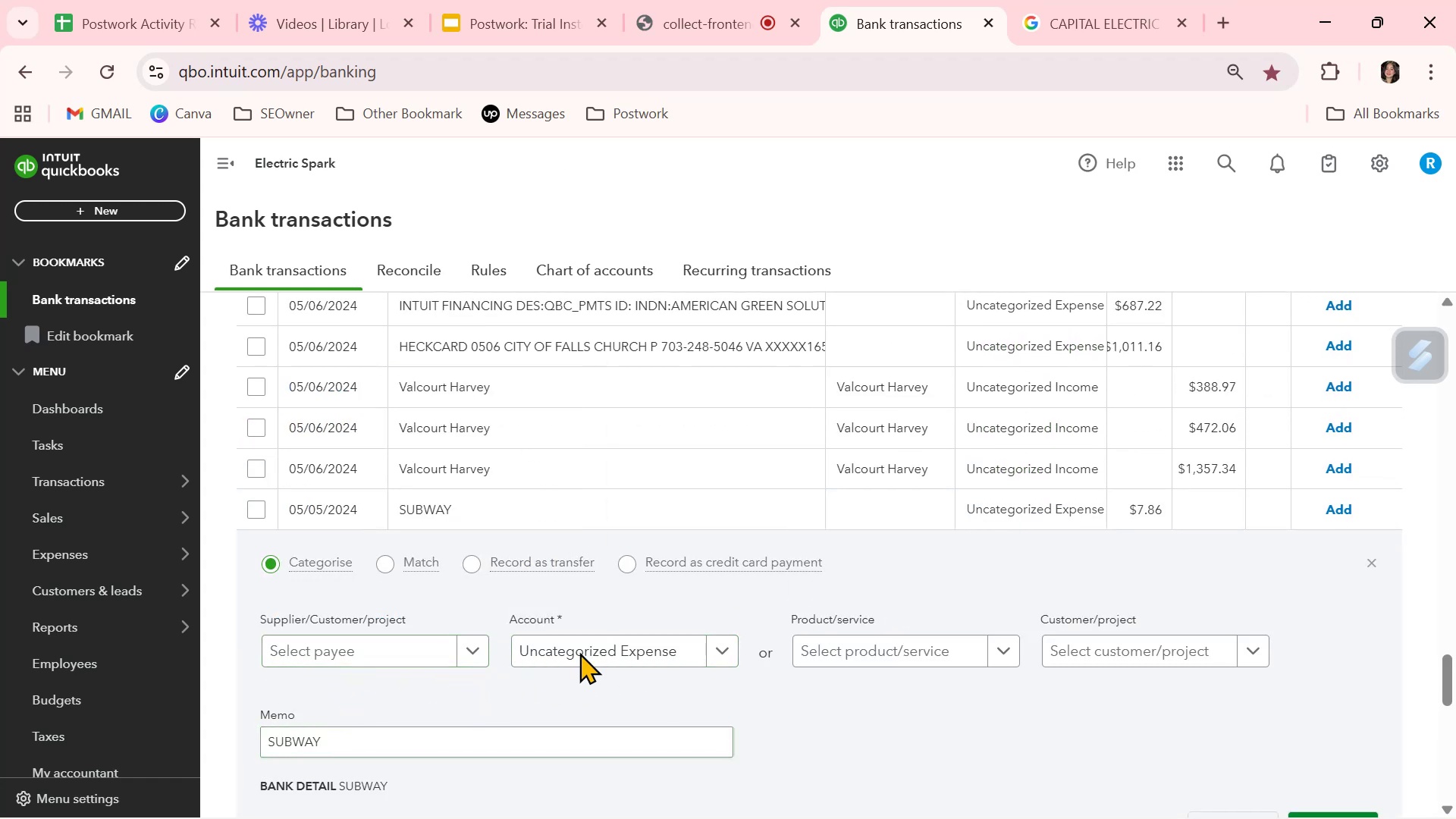 
scroll: coordinate [675, 514], scroll_direction: up, amount: 26.0
 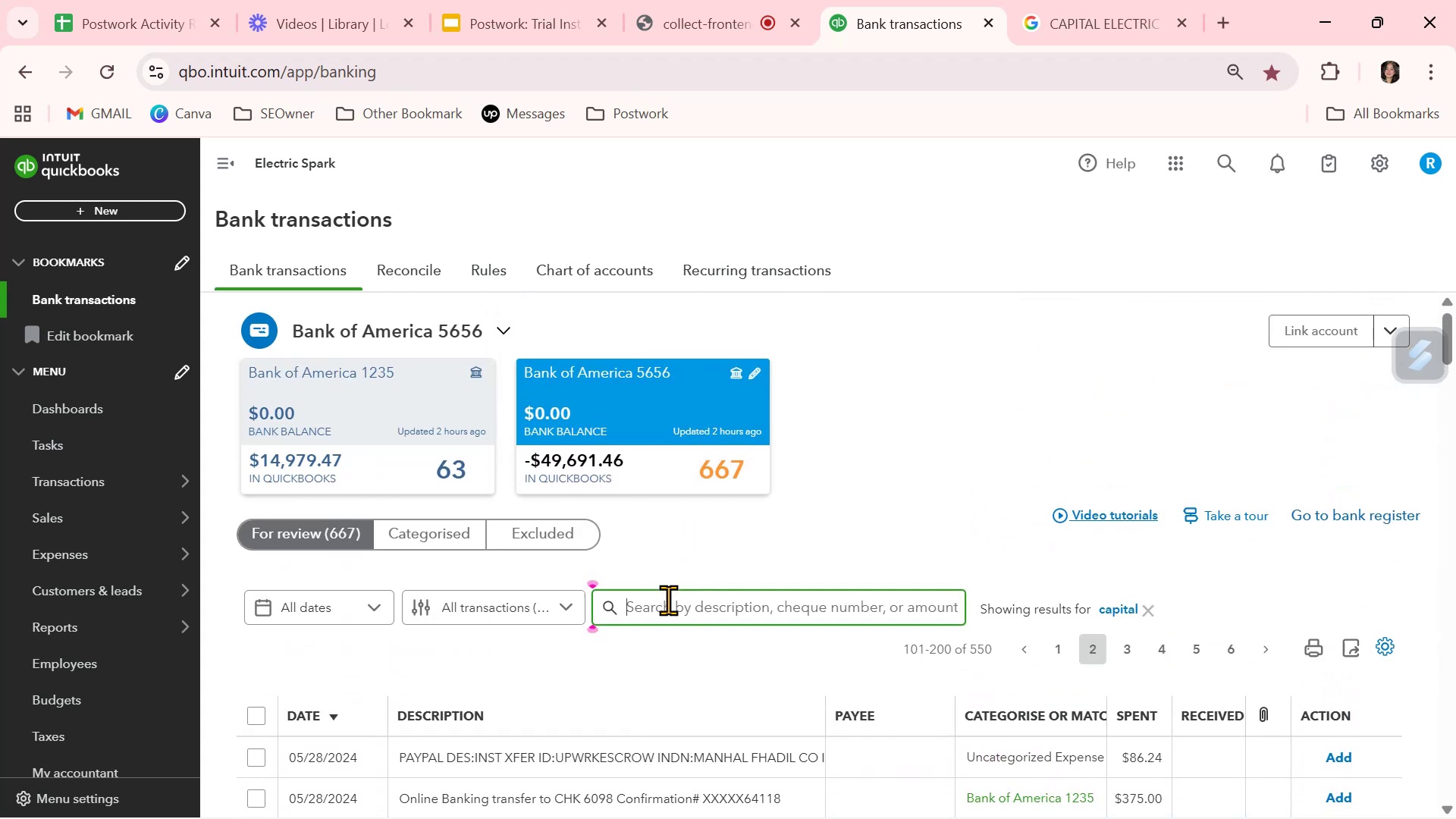 
key(Control+ControlLeft)
 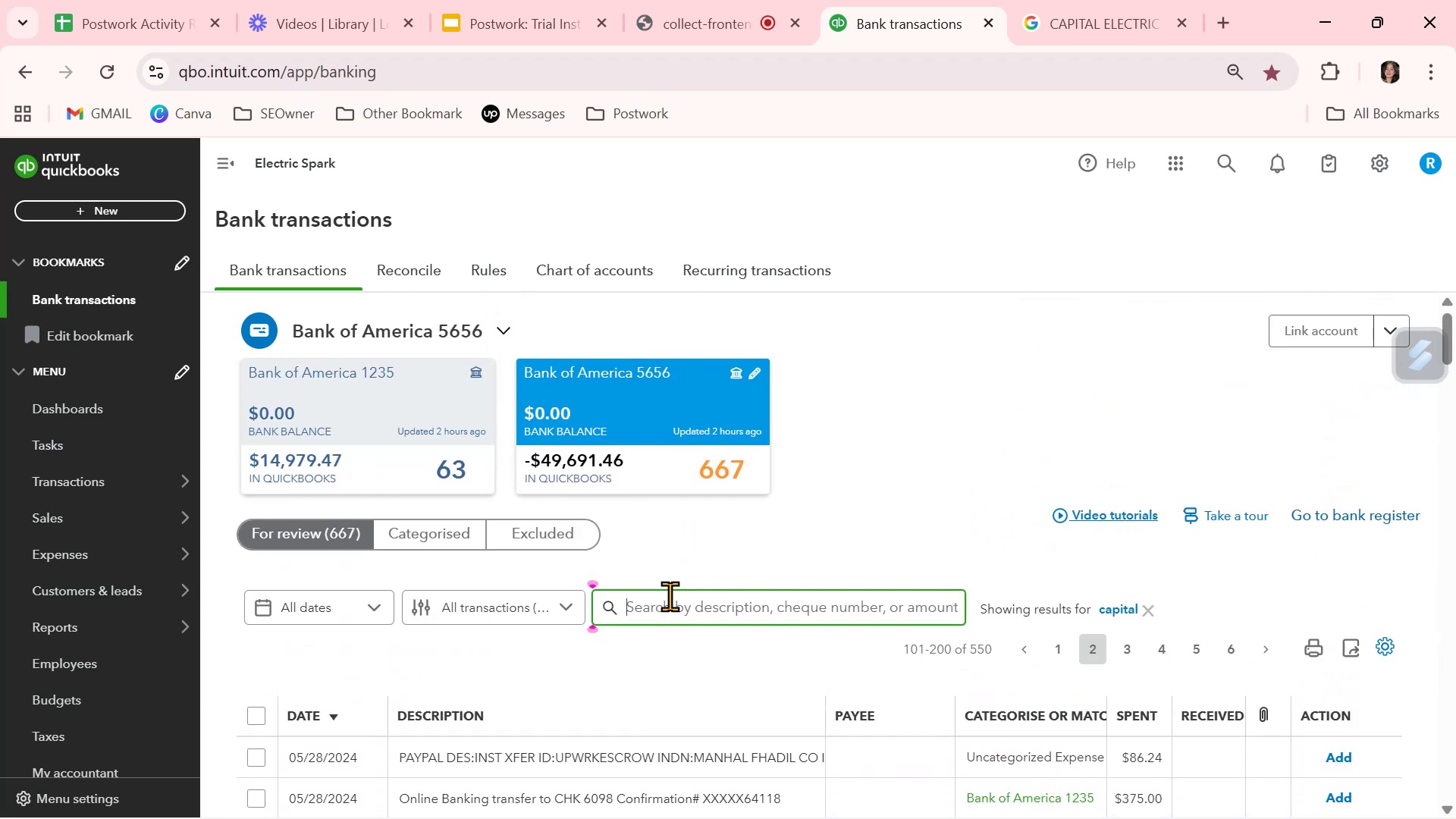 
key(Control+V)
 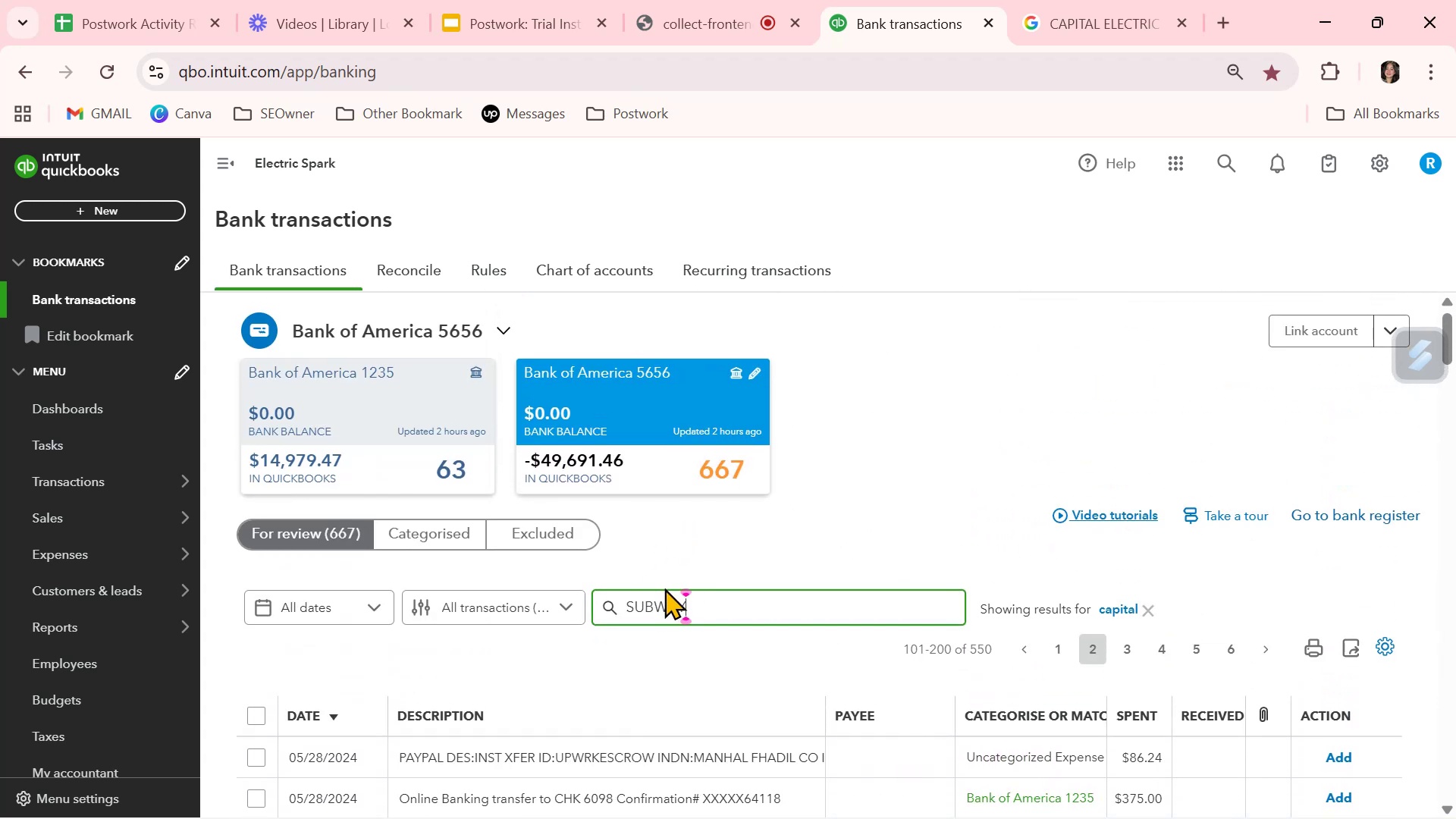 
key(NumpadEnter)
 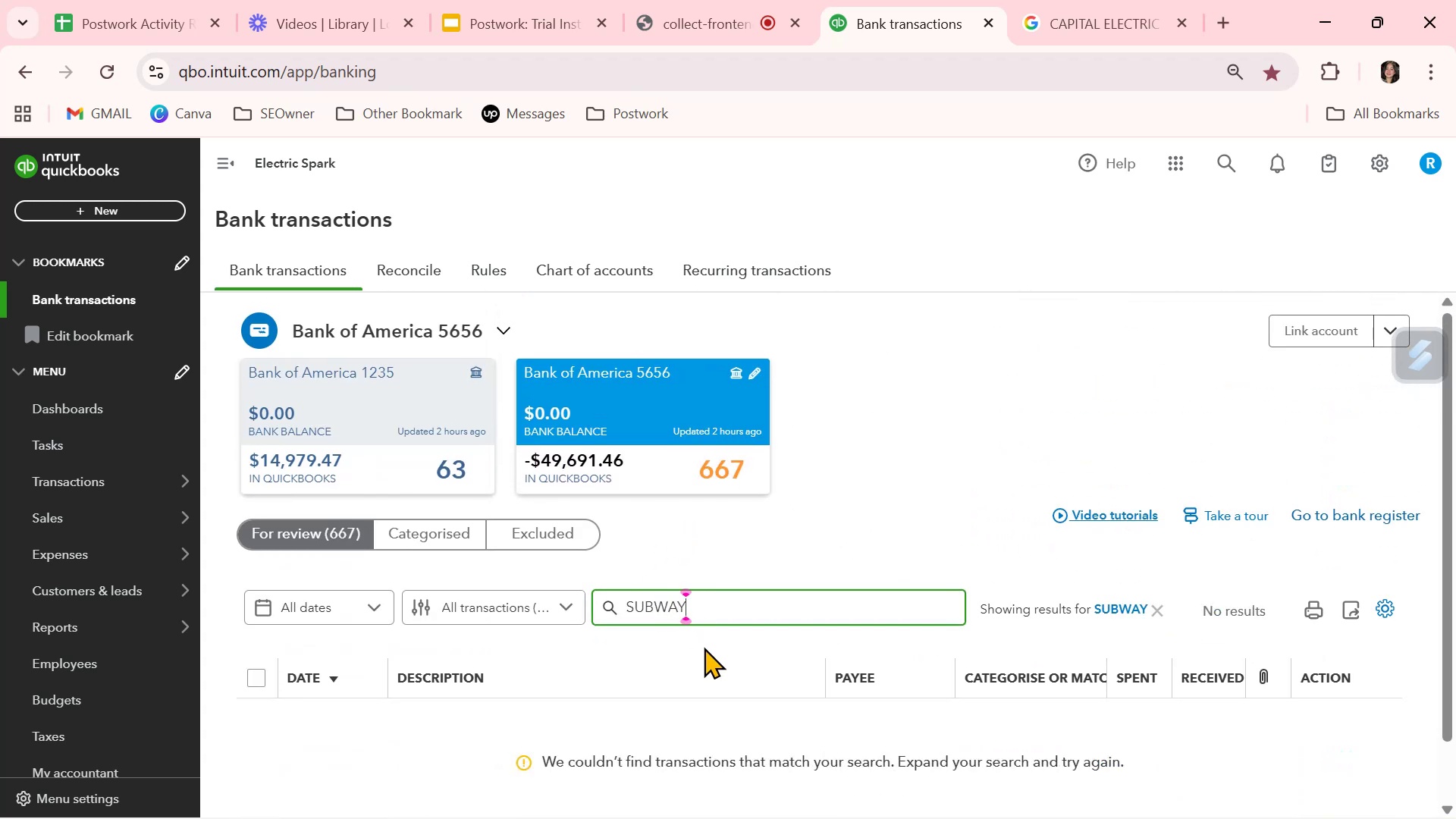 
scroll: coordinate [692, 649], scroll_direction: down, amount: 2.0
 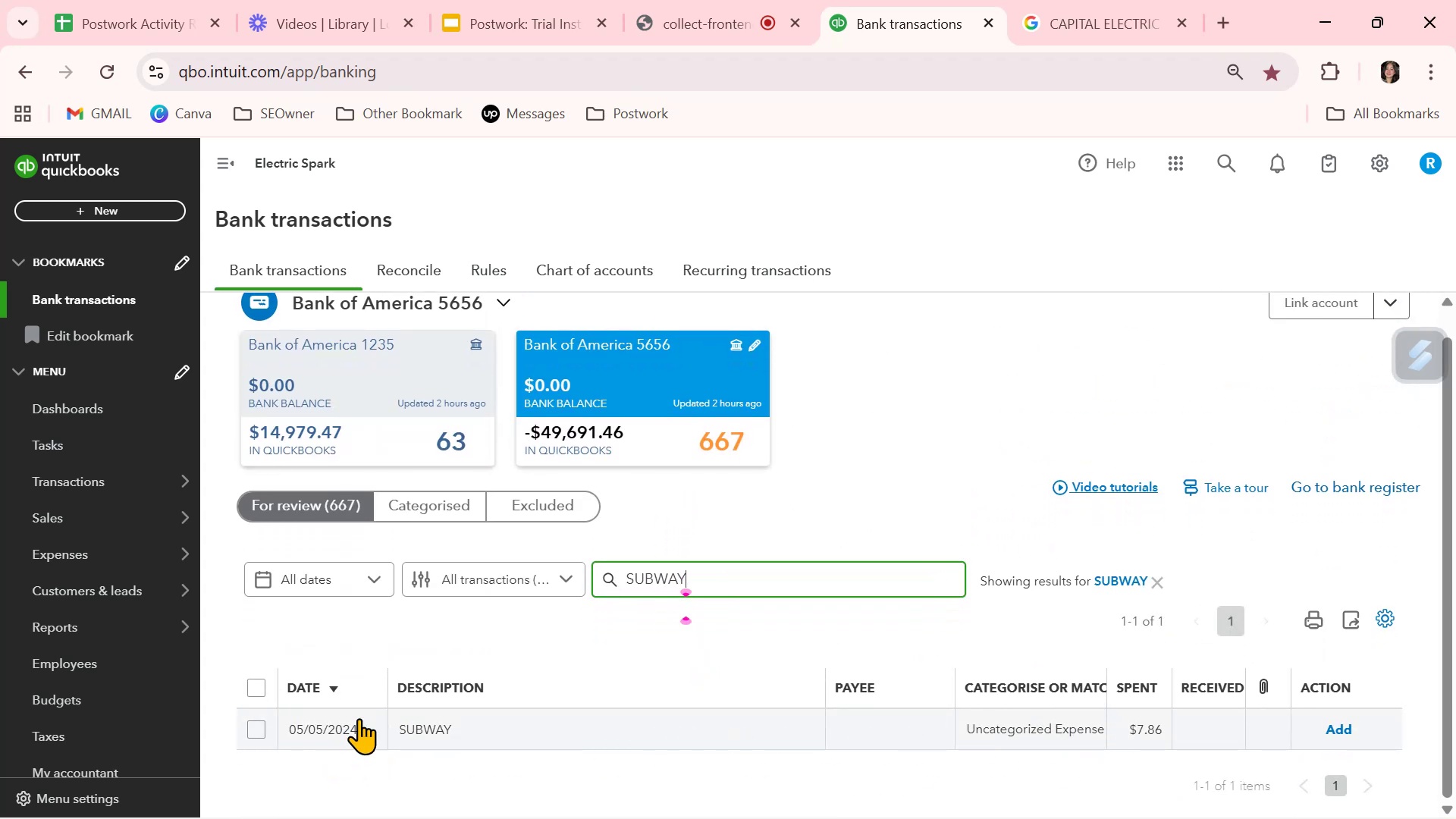 
left_click([320, 511])
 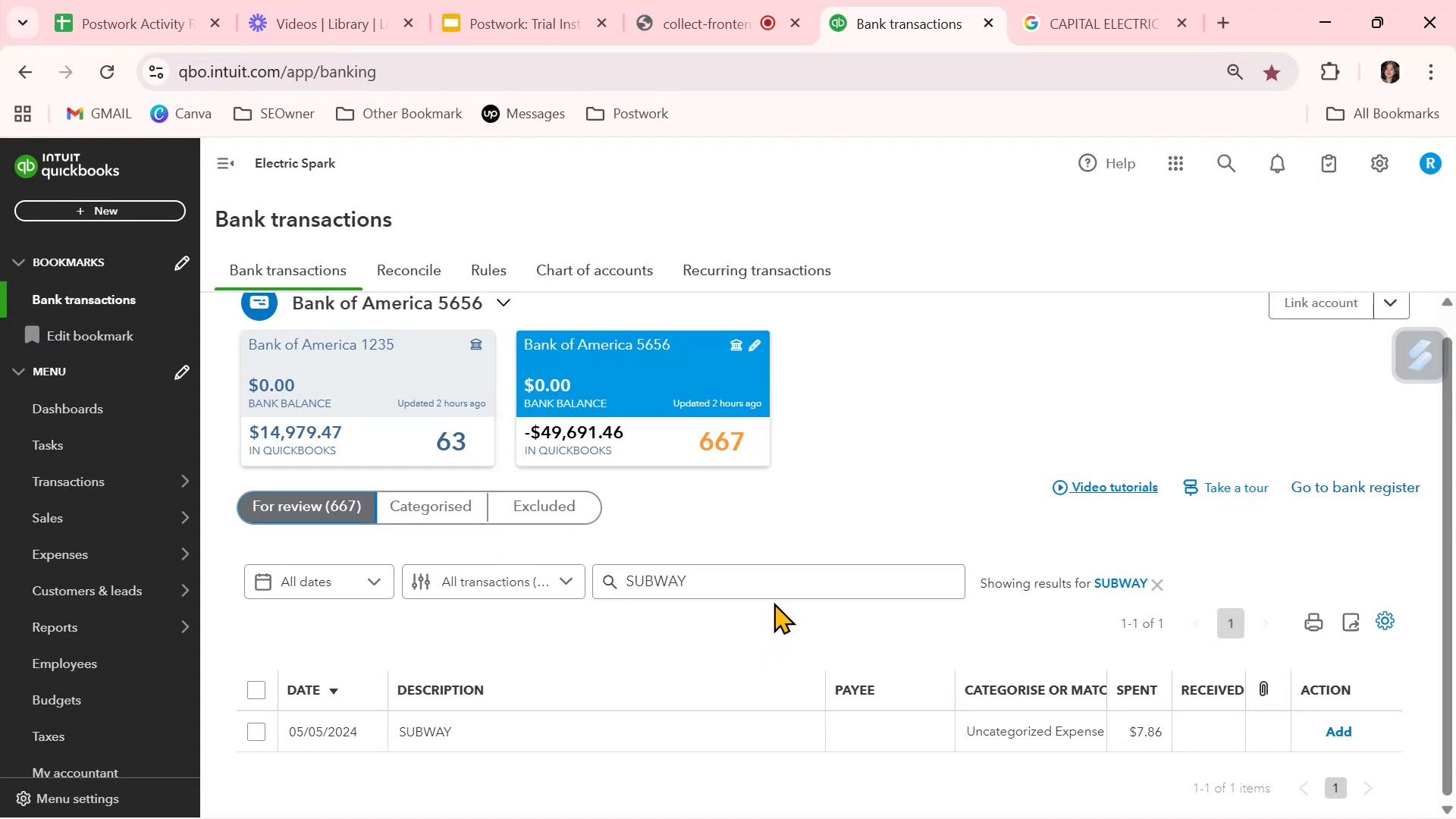 
wait(6.71)
 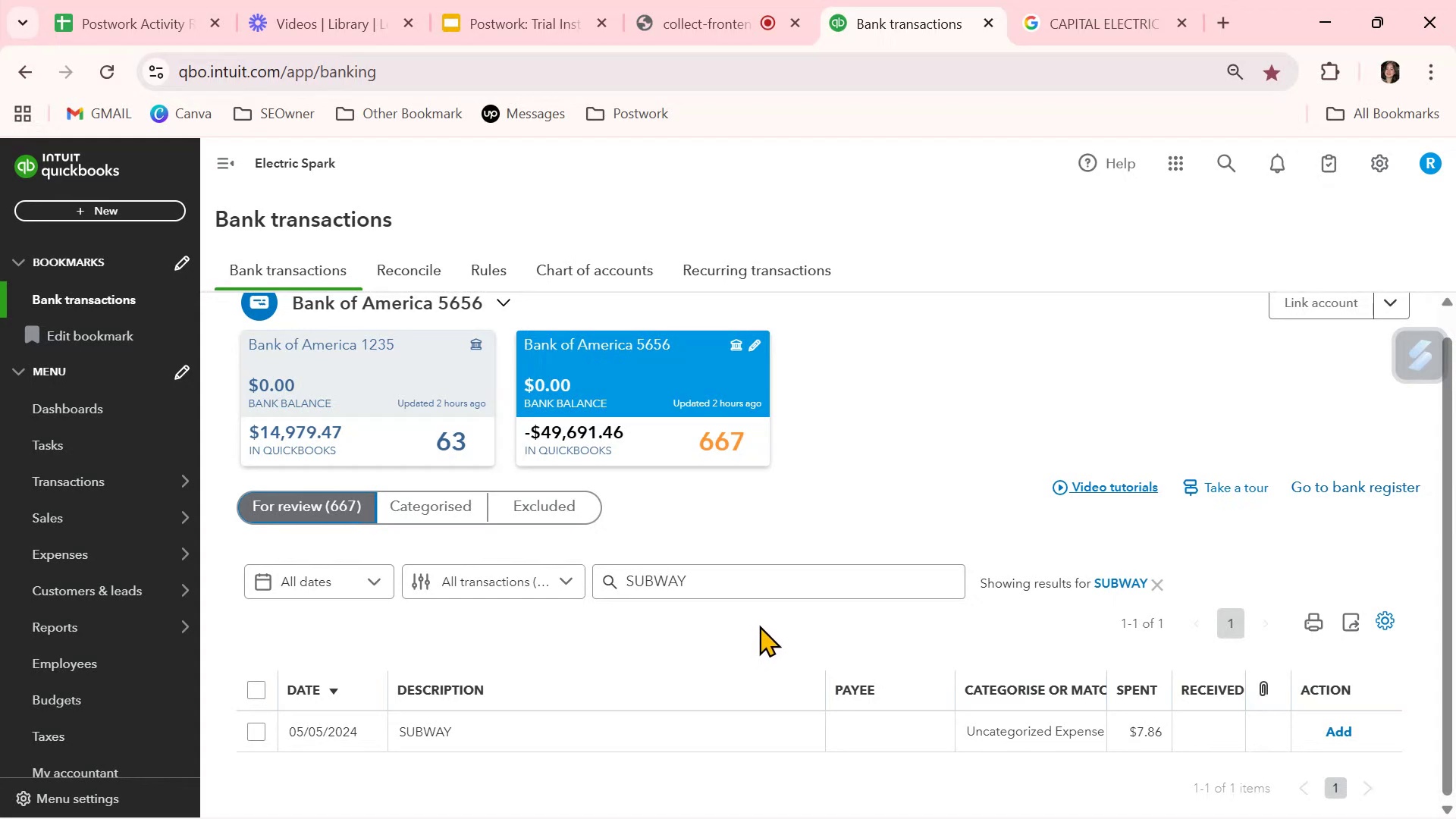 
scroll: coordinate [779, 596], scroll_direction: down, amount: 2.0
 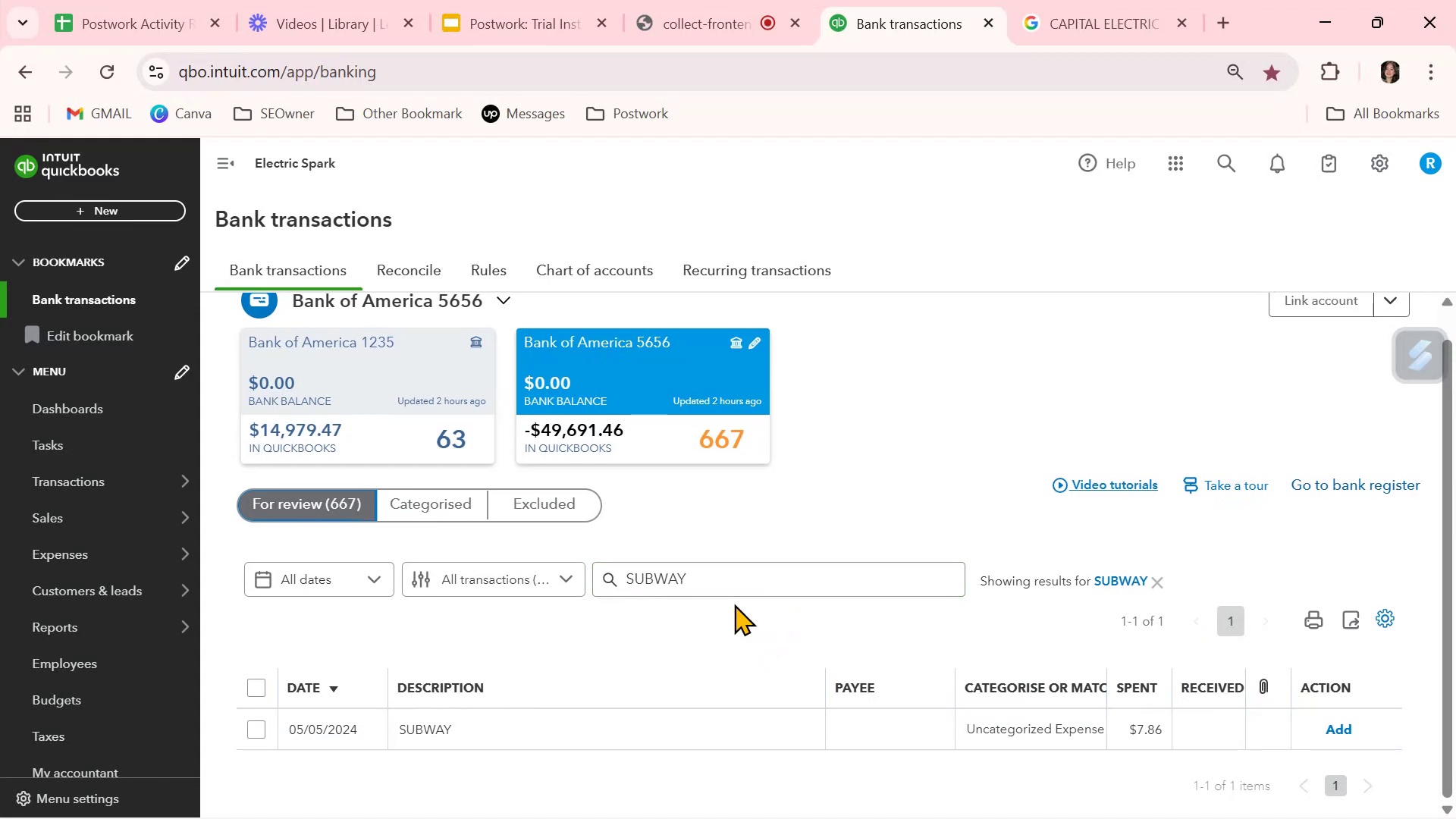 
left_click_drag(start_coordinate=[739, 577], to_coordinate=[501, 575])
 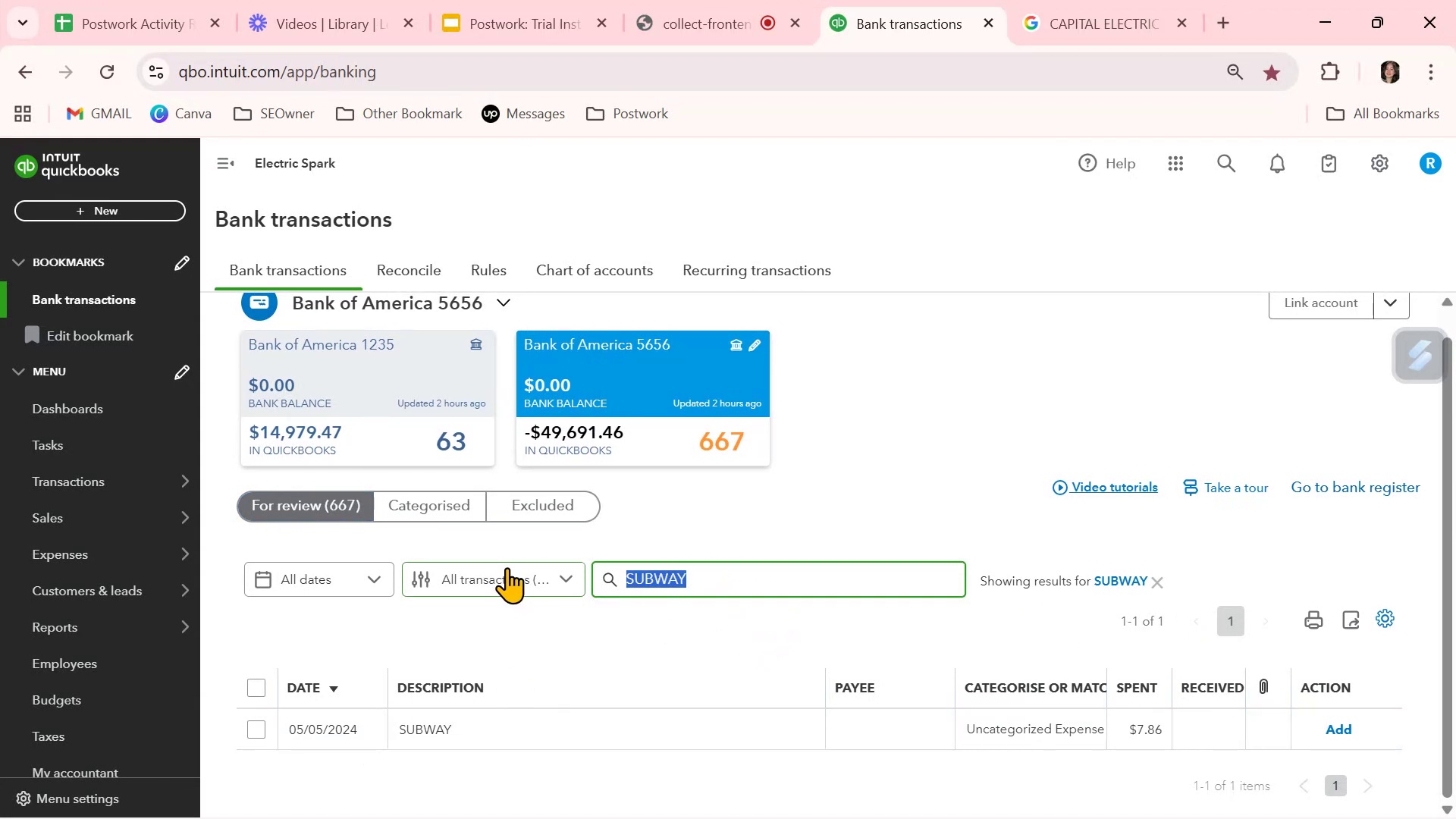 
key(Backspace)
 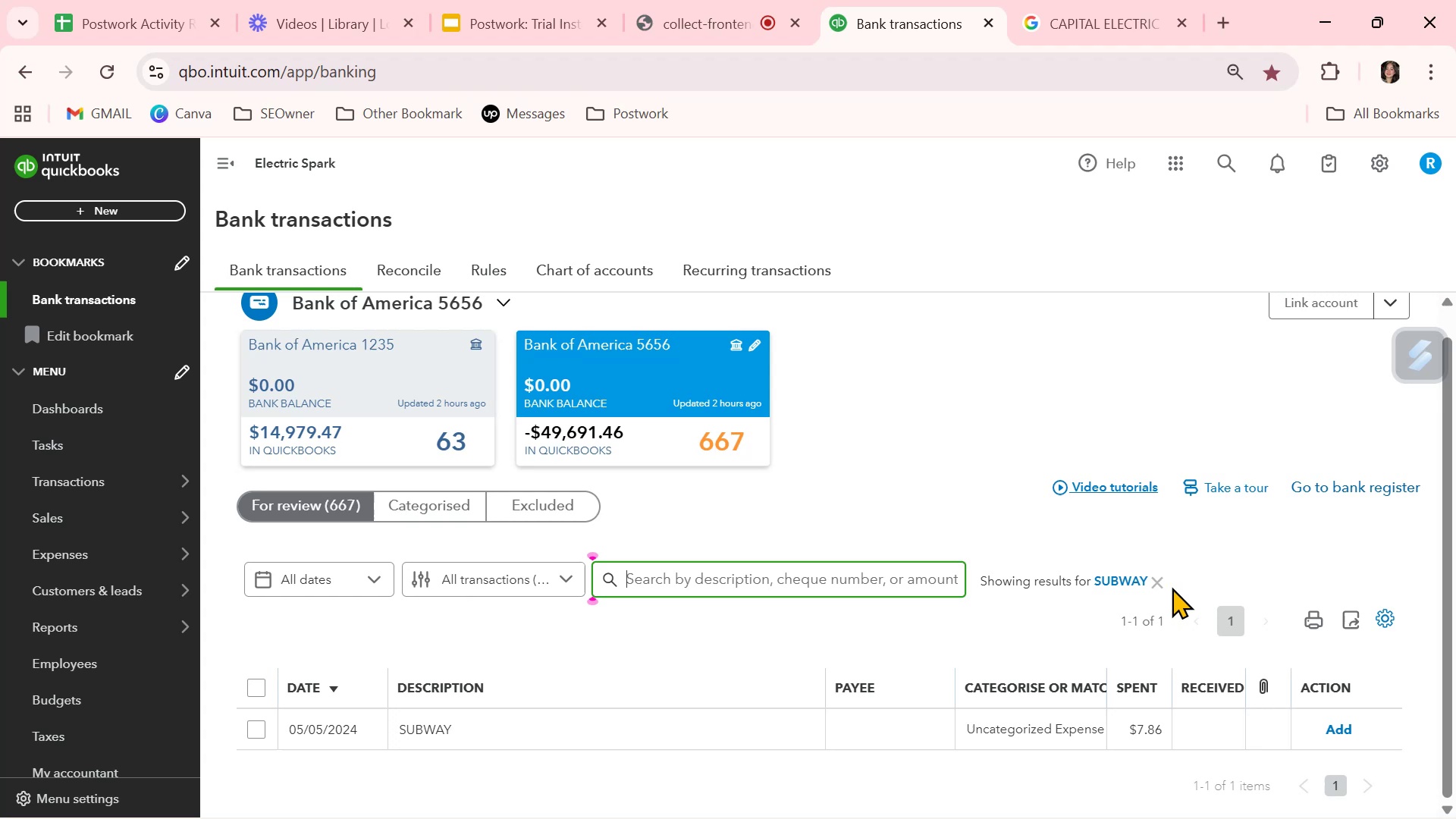 
left_click([1163, 584])
 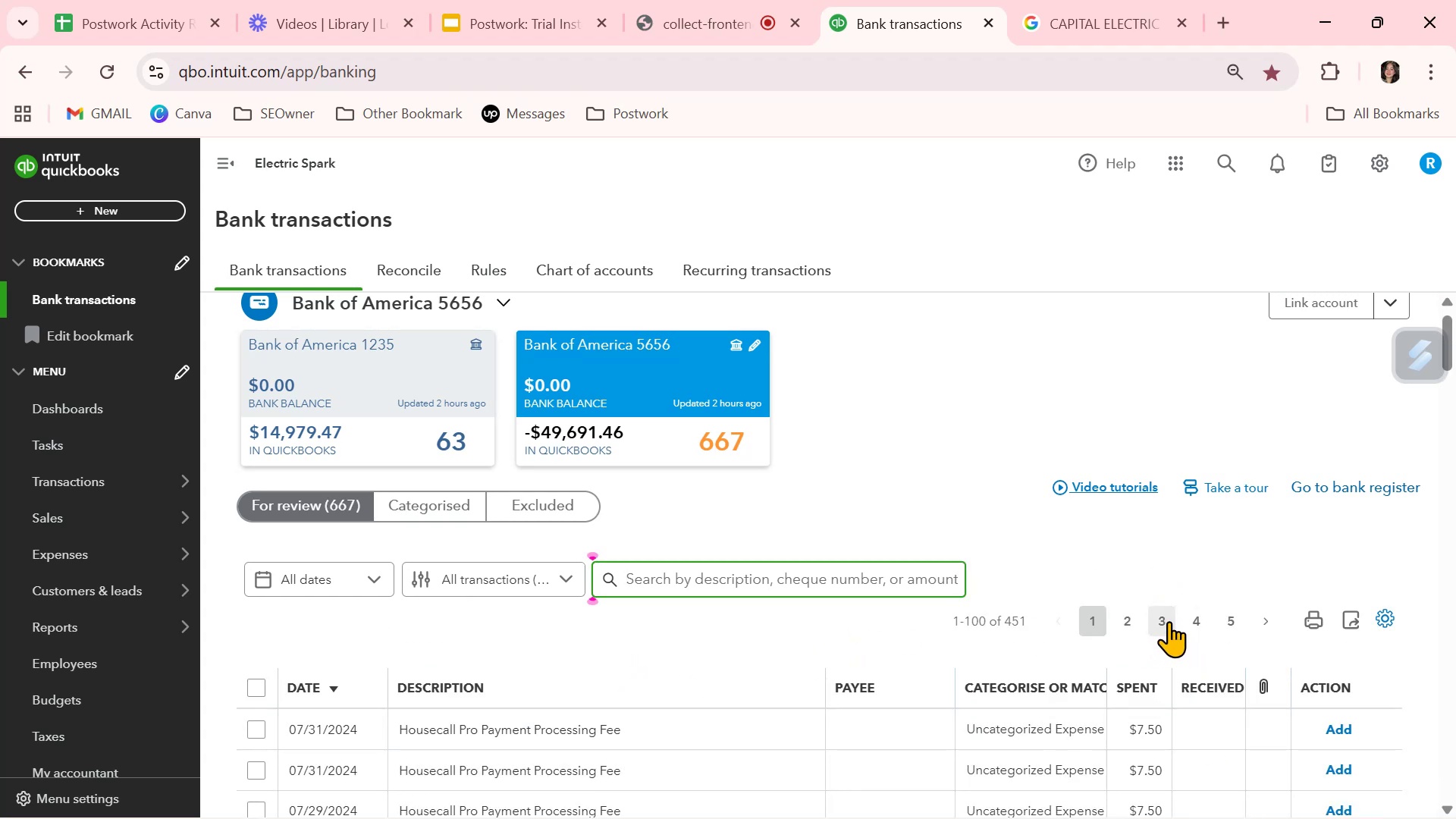 
left_click([1207, 620])
 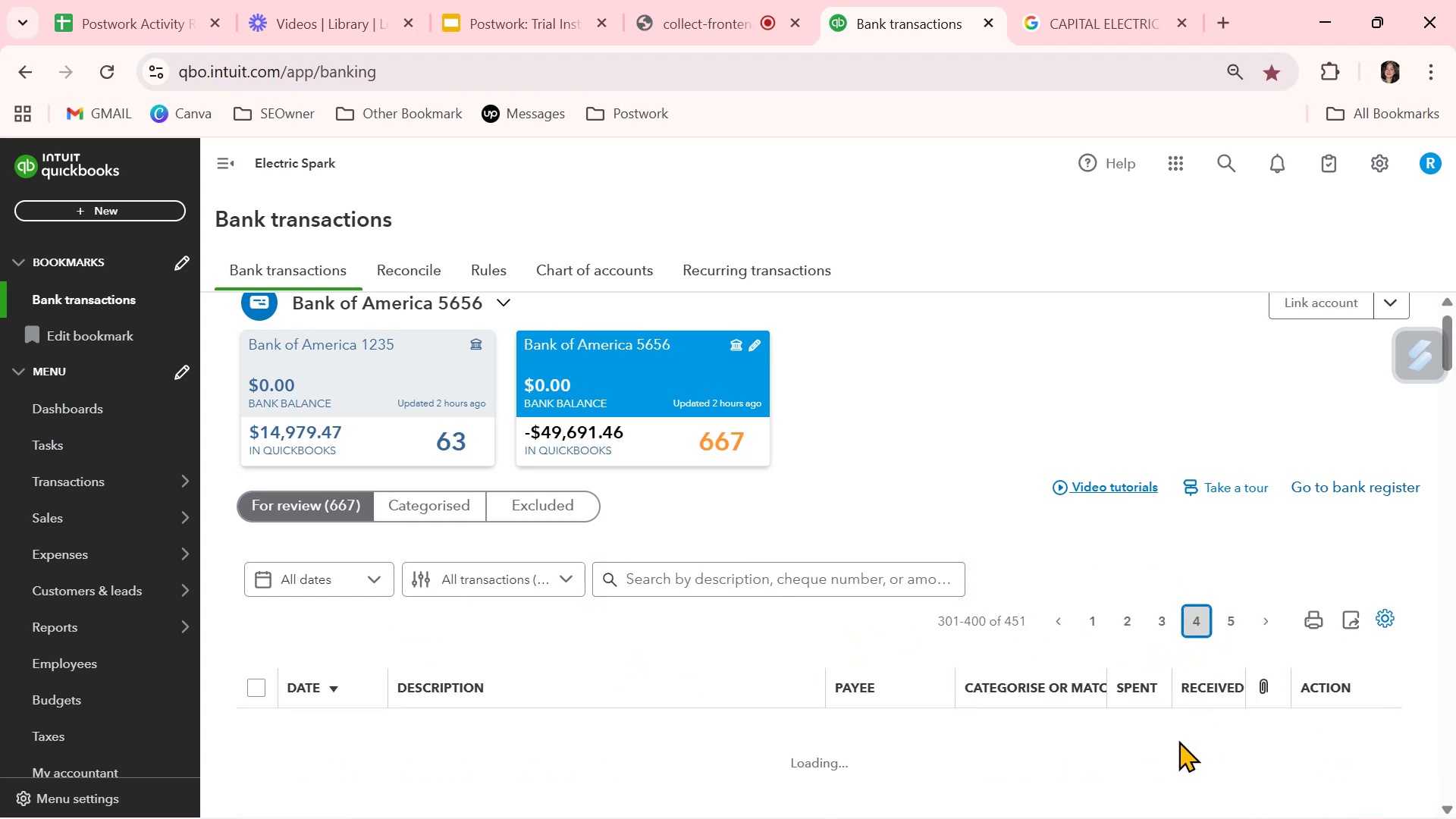 
scroll: coordinate [1176, 744], scroll_direction: down, amount: 2.0
 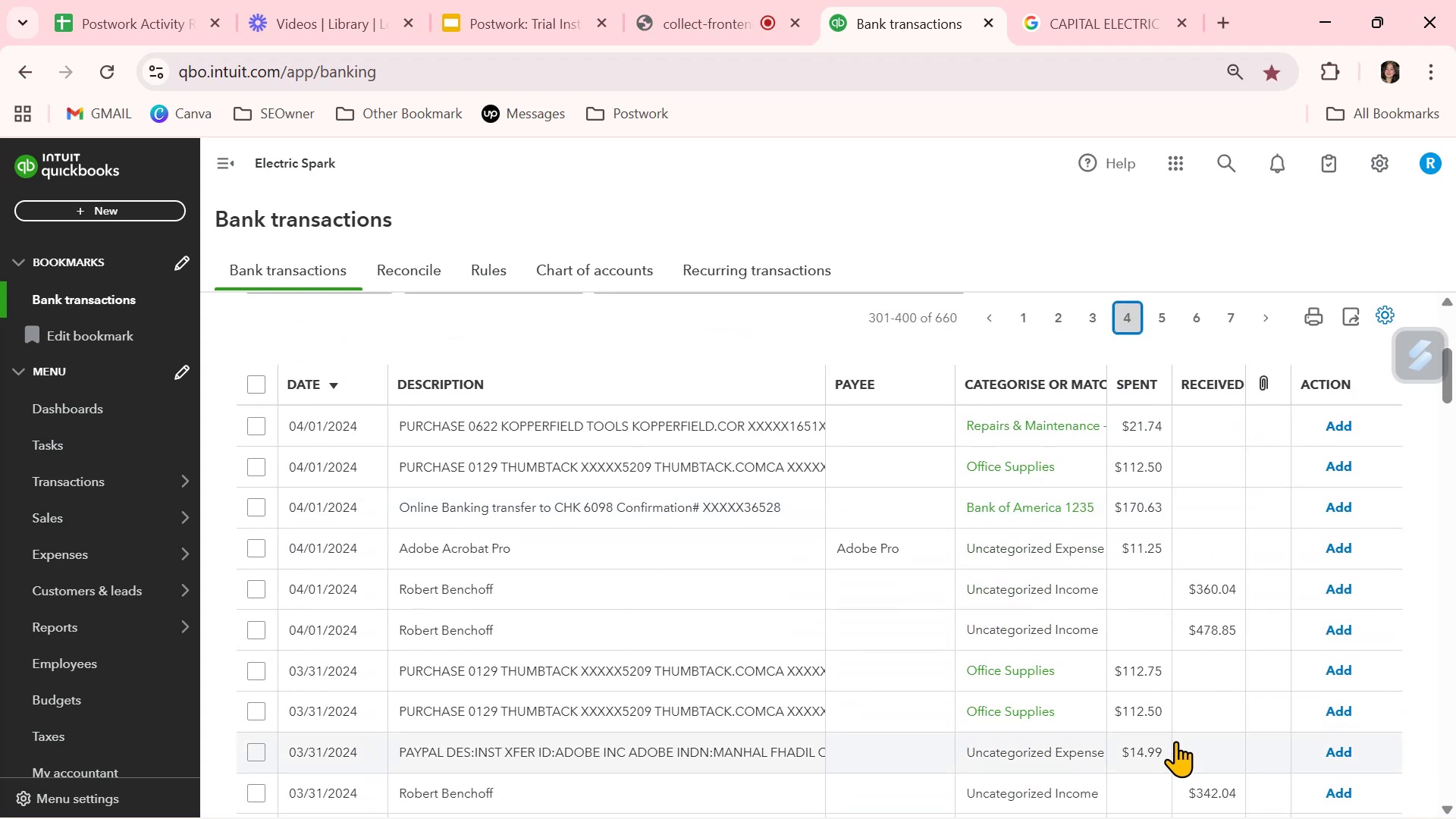 
wait(8.59)
 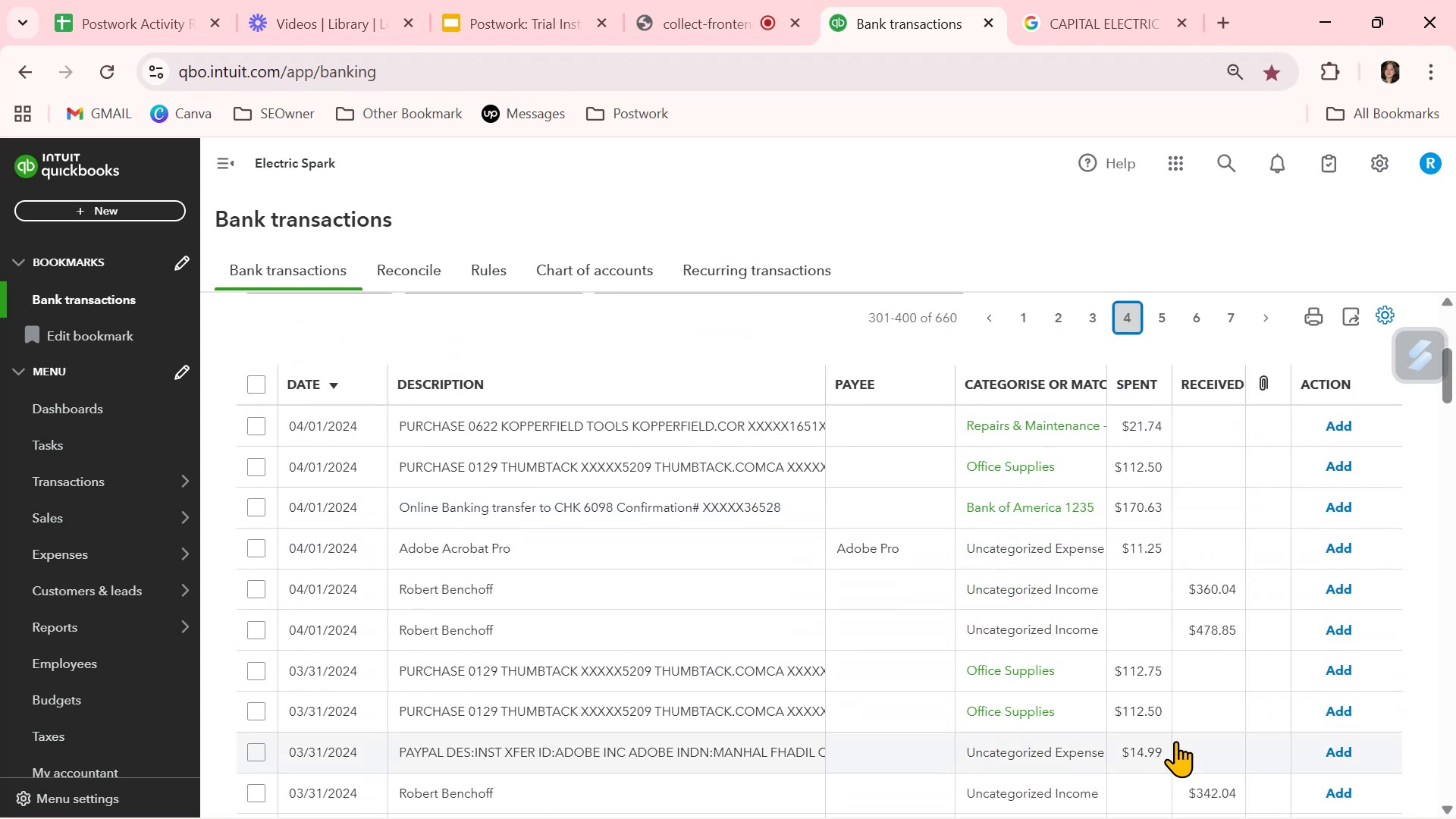 
scroll: coordinate [1075, 711], scroll_direction: down, amount: 2.0
 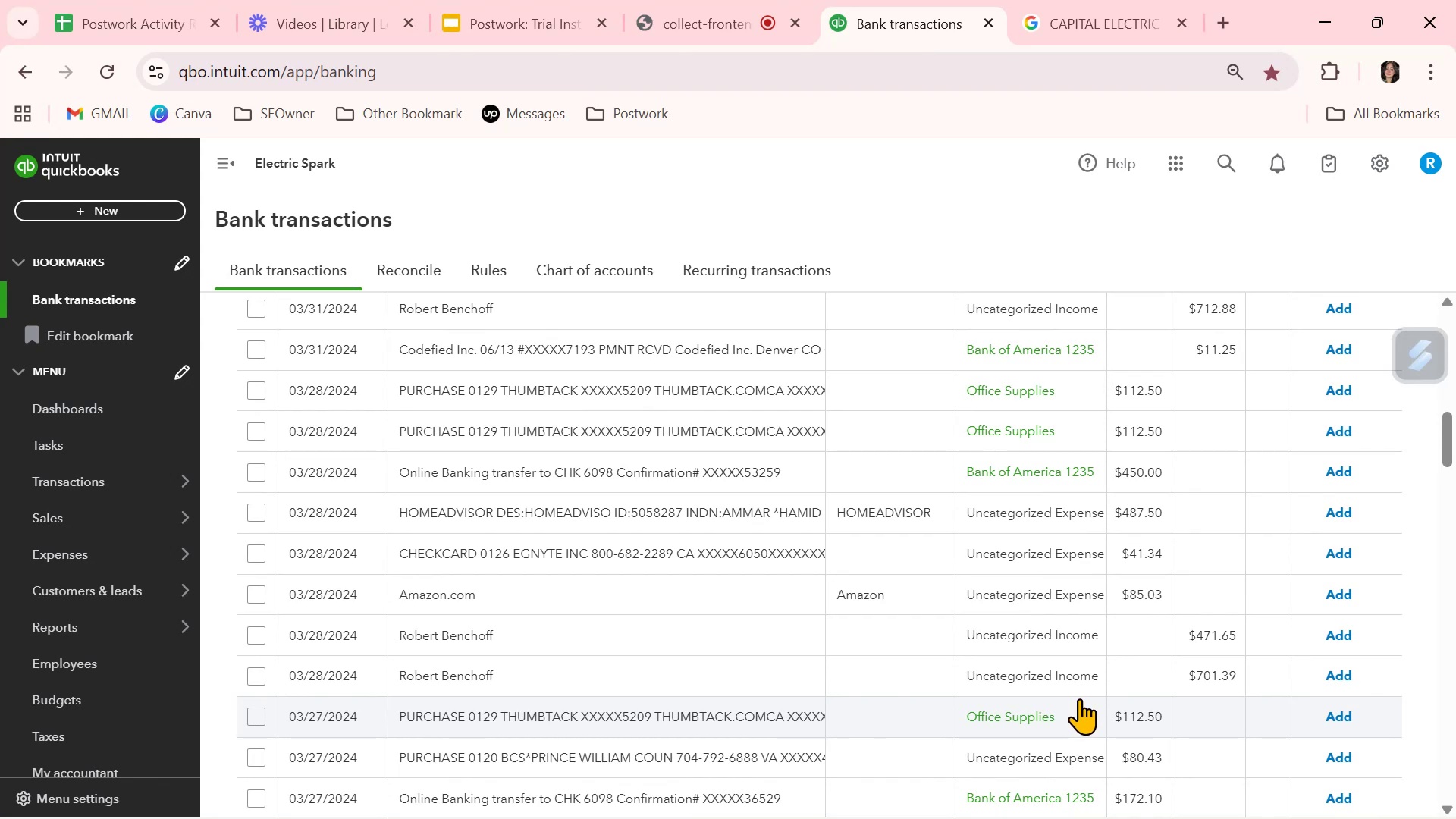 
wait(5.46)
 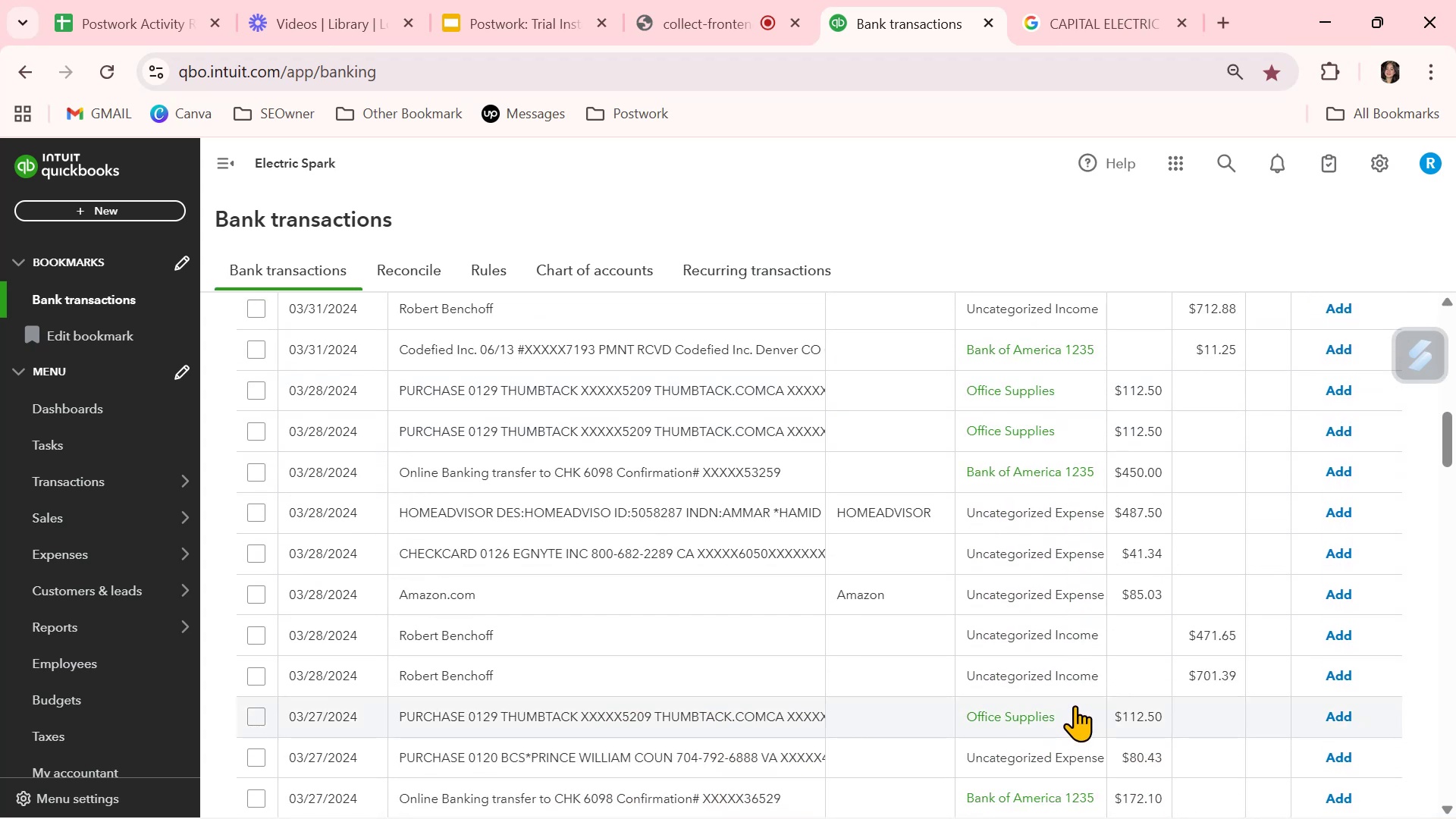 
scroll: coordinate [1079, 698], scroll_direction: down, amount: 2.0
 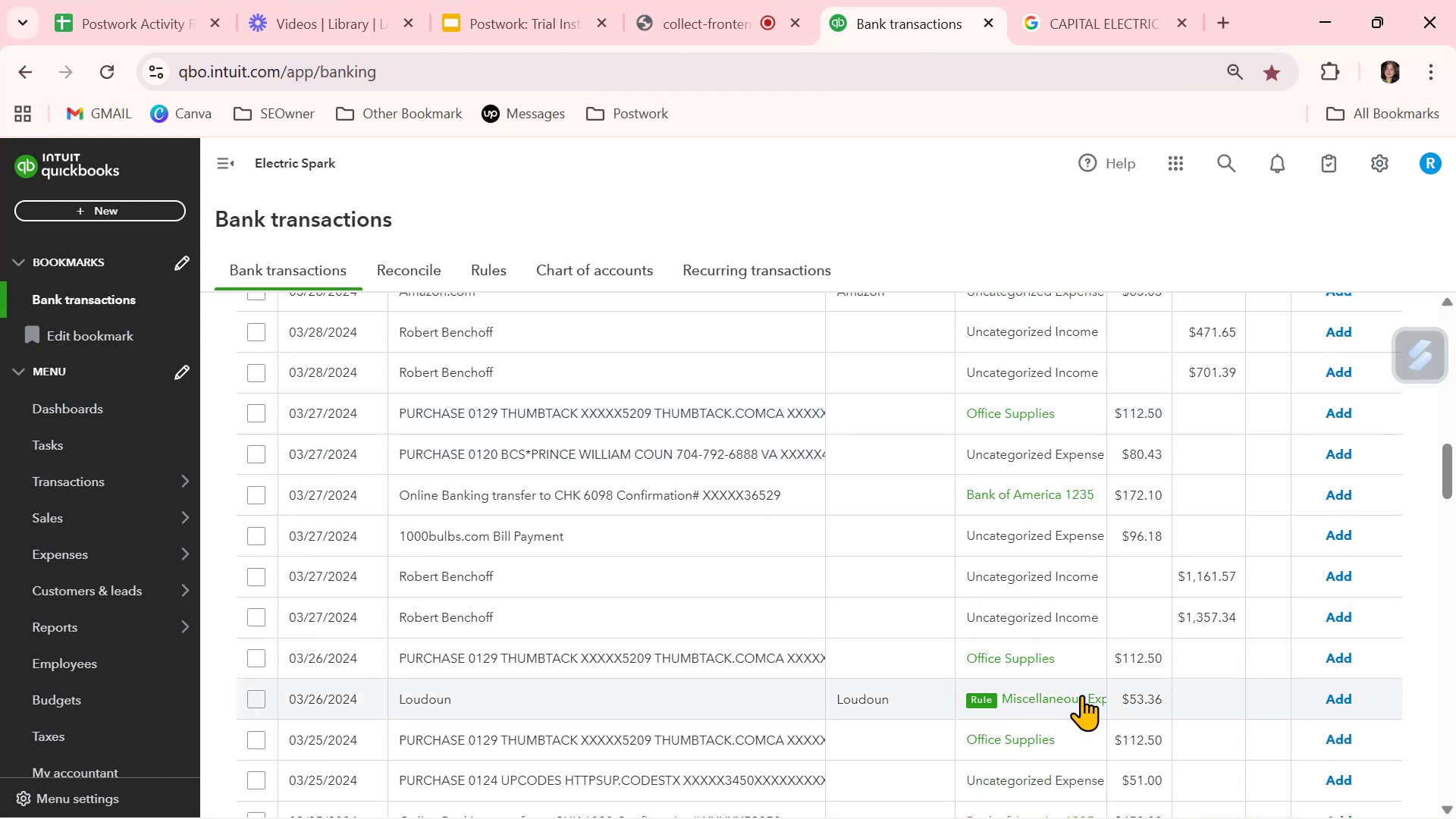 
wait(6.31)
 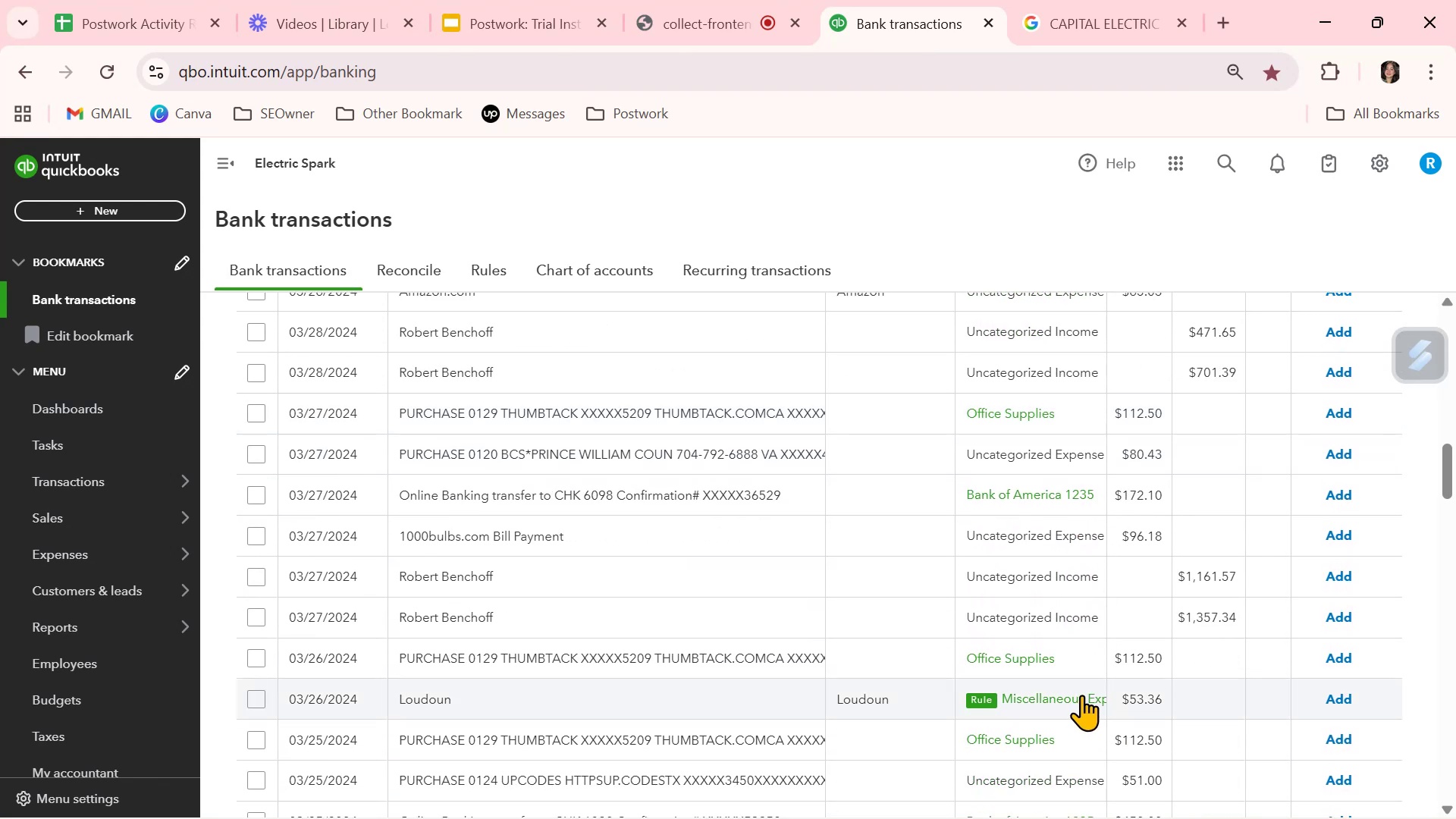 
scroll: coordinate [1090, 686], scroll_direction: down, amount: 3.0
 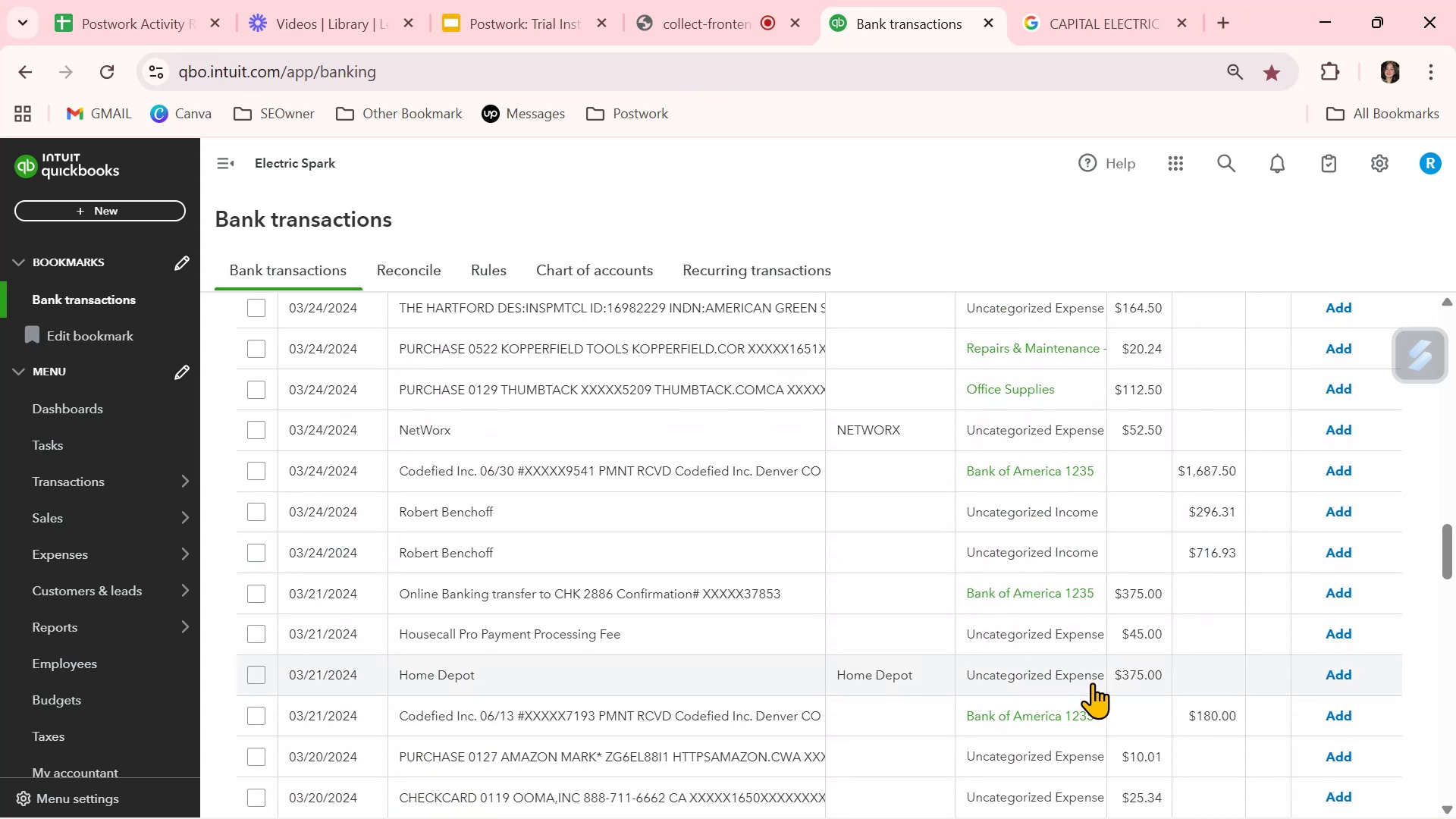 
wait(5.93)
 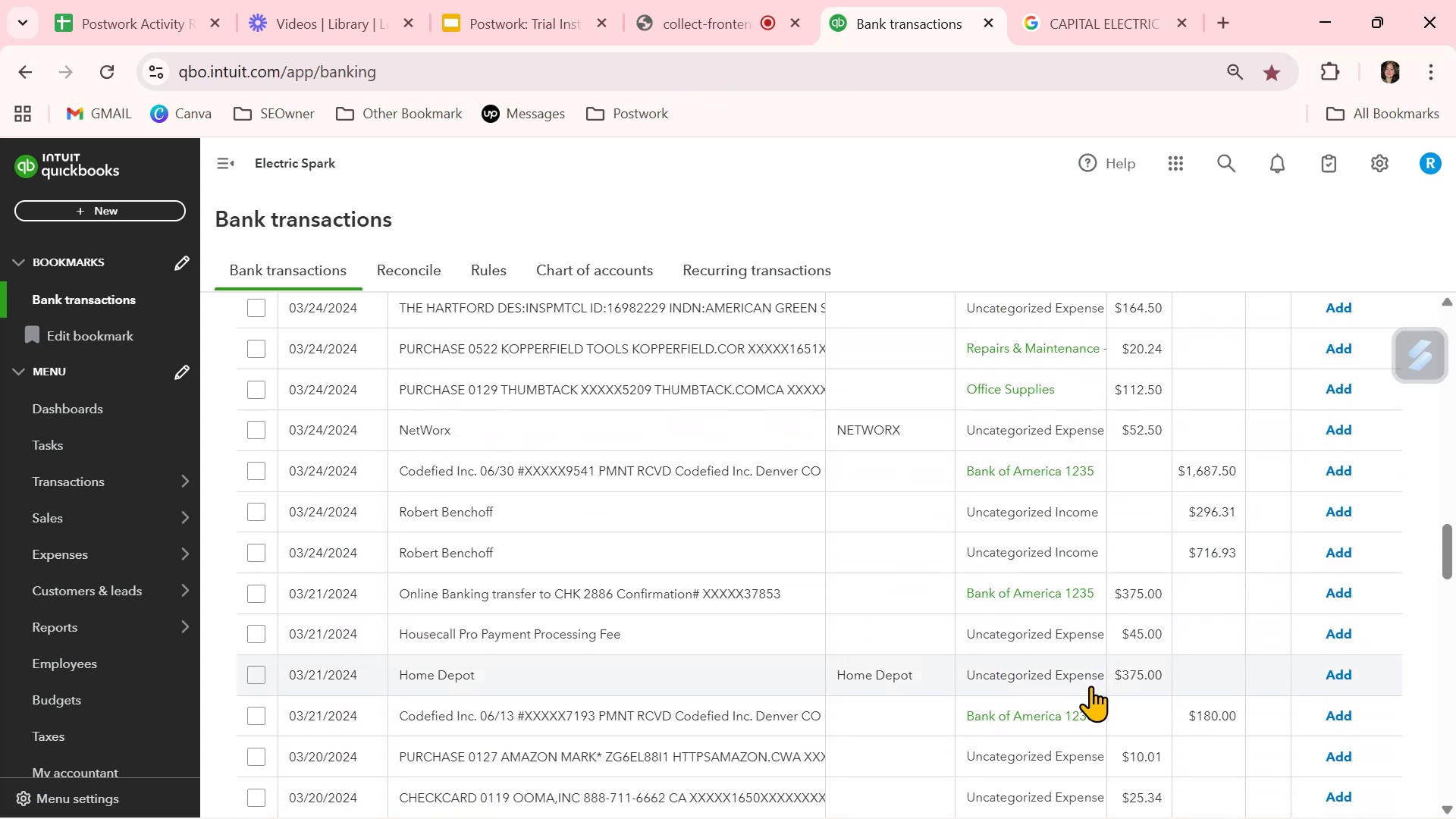 
scroll: coordinate [1092, 682], scroll_direction: down, amount: 1.0
 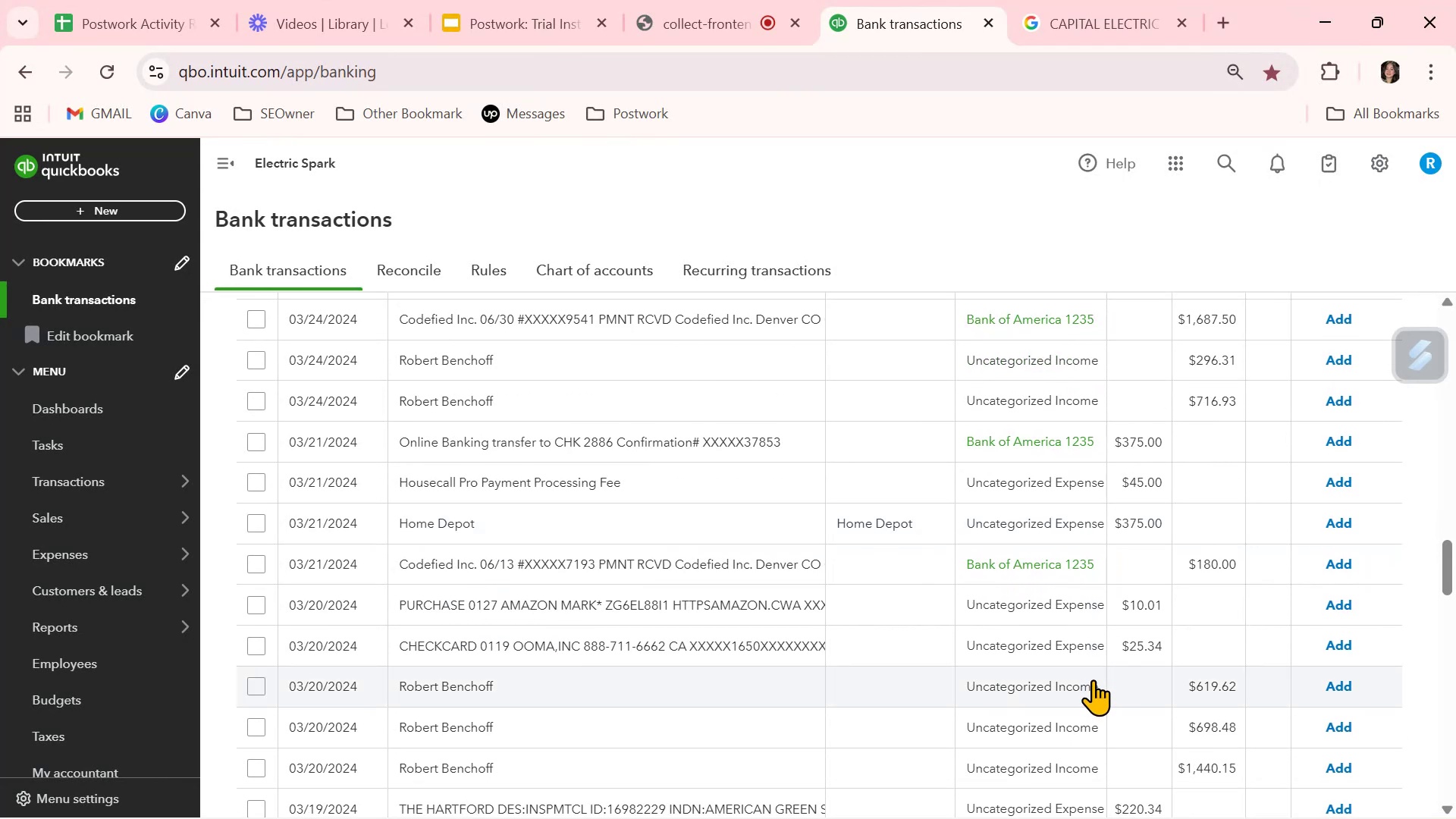 
wait(9.1)
 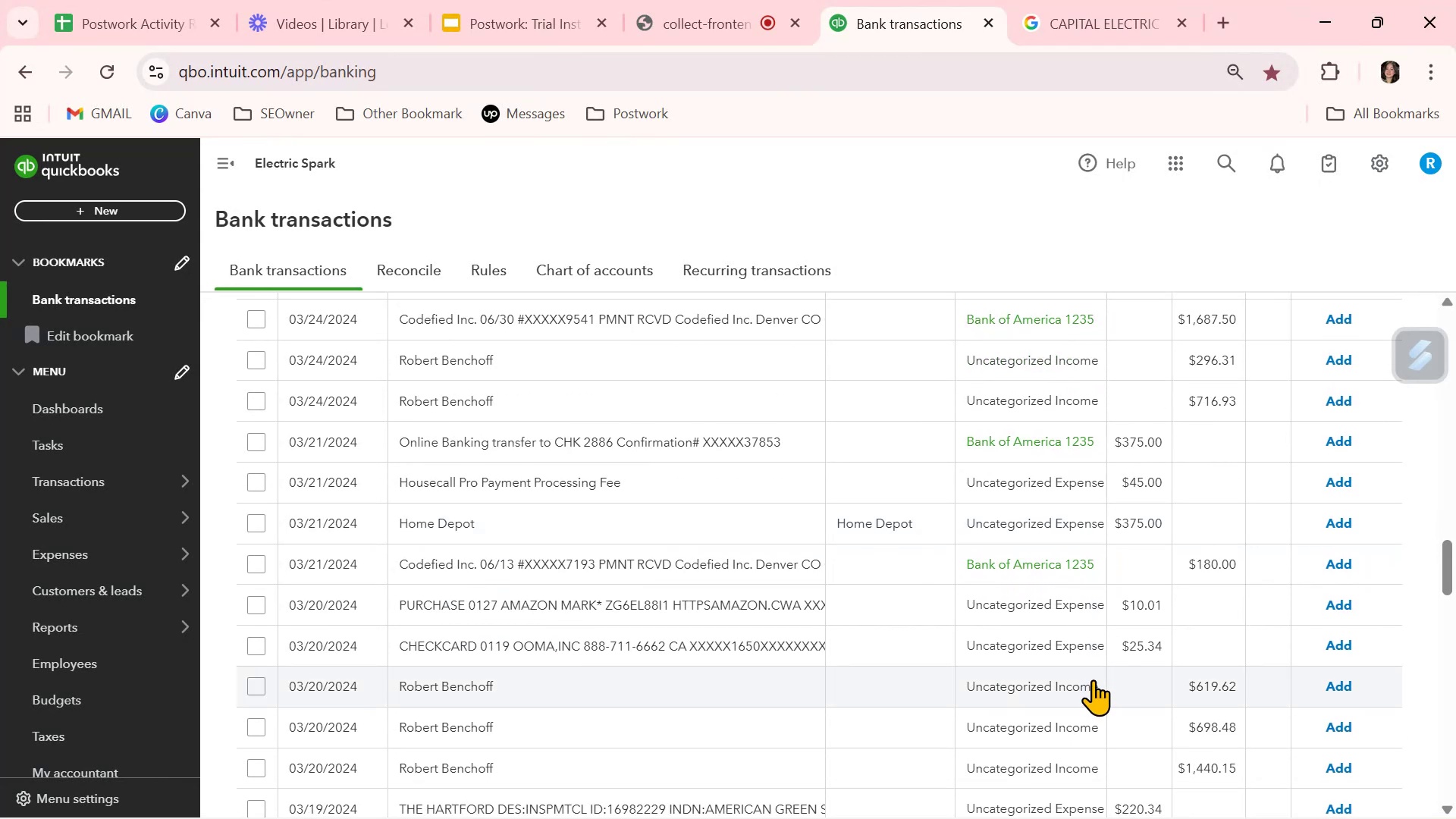 
scroll: coordinate [1093, 678], scroll_direction: down, amount: 3.0
 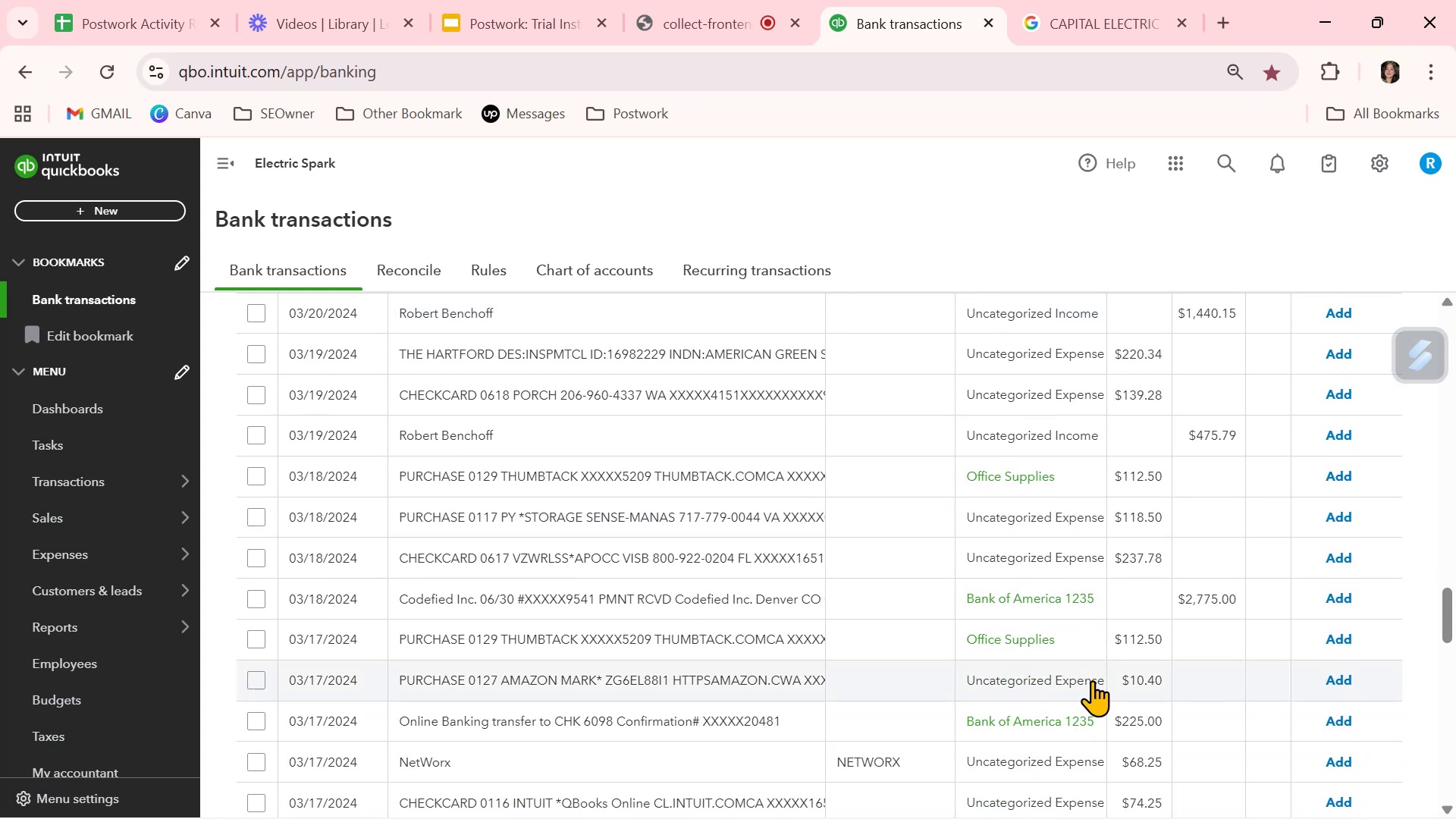 
wait(9.8)
 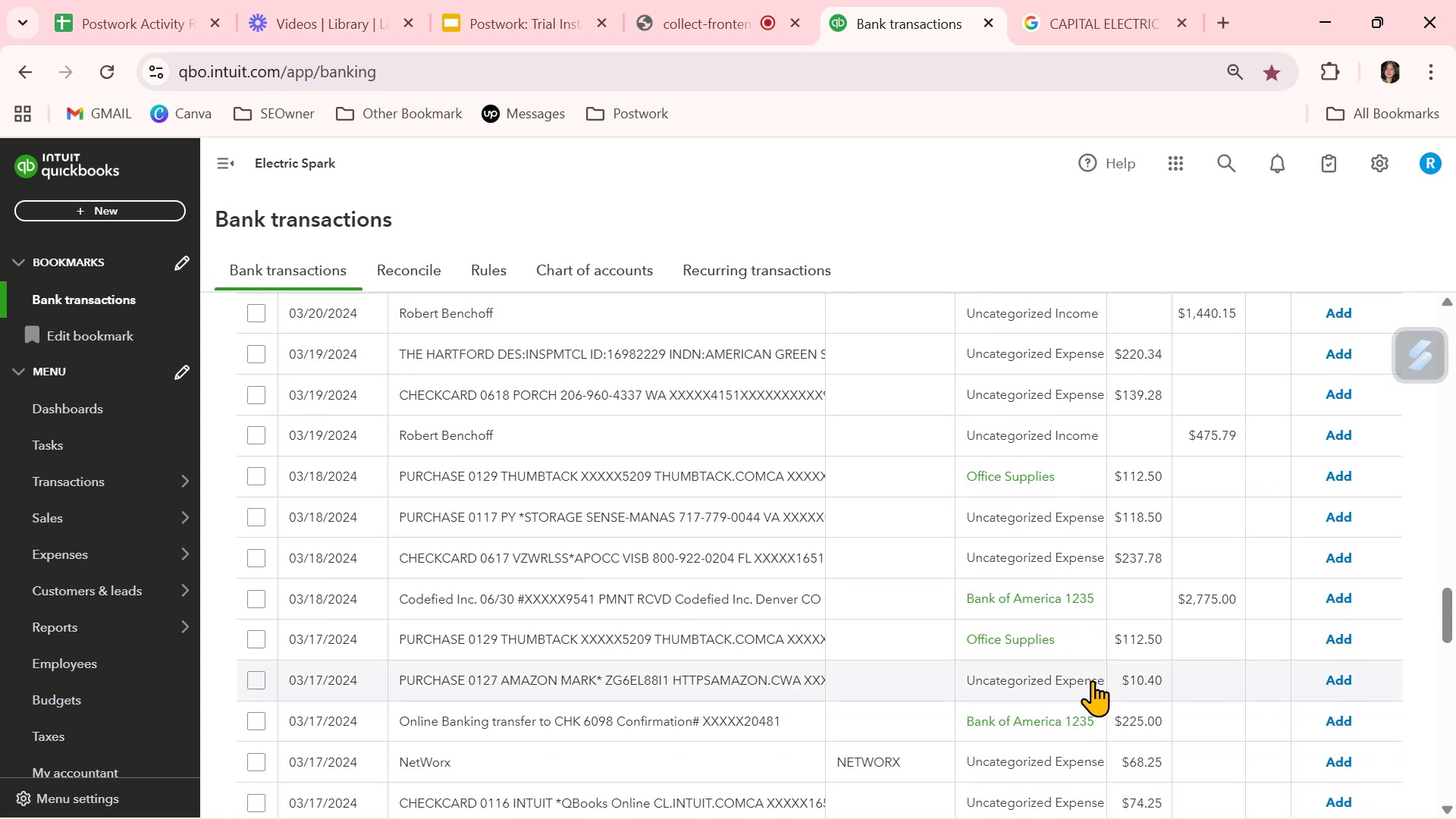 
scroll: coordinate [1096, 679], scroll_direction: down, amount: 4.0
 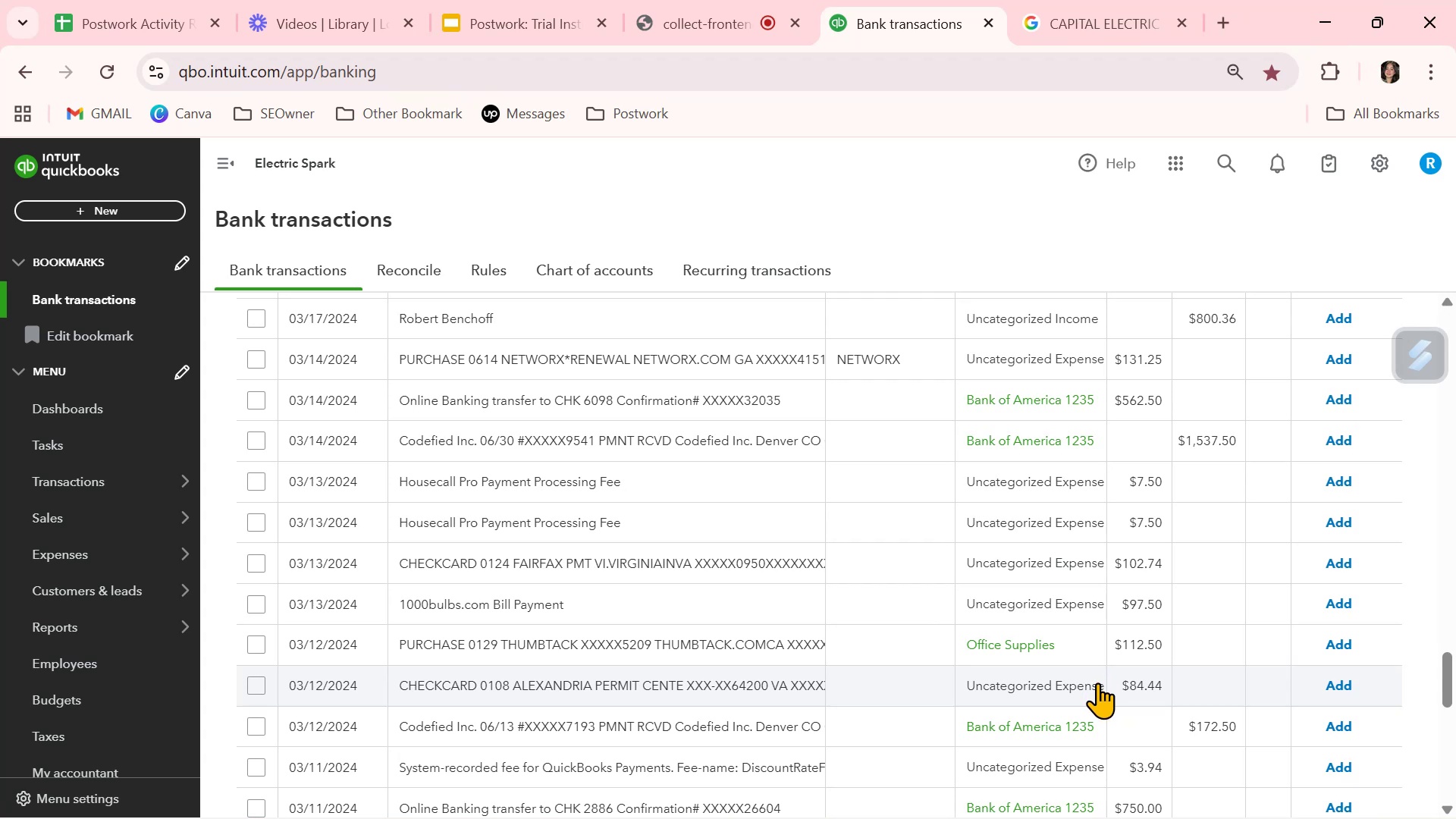 
wait(7.54)
 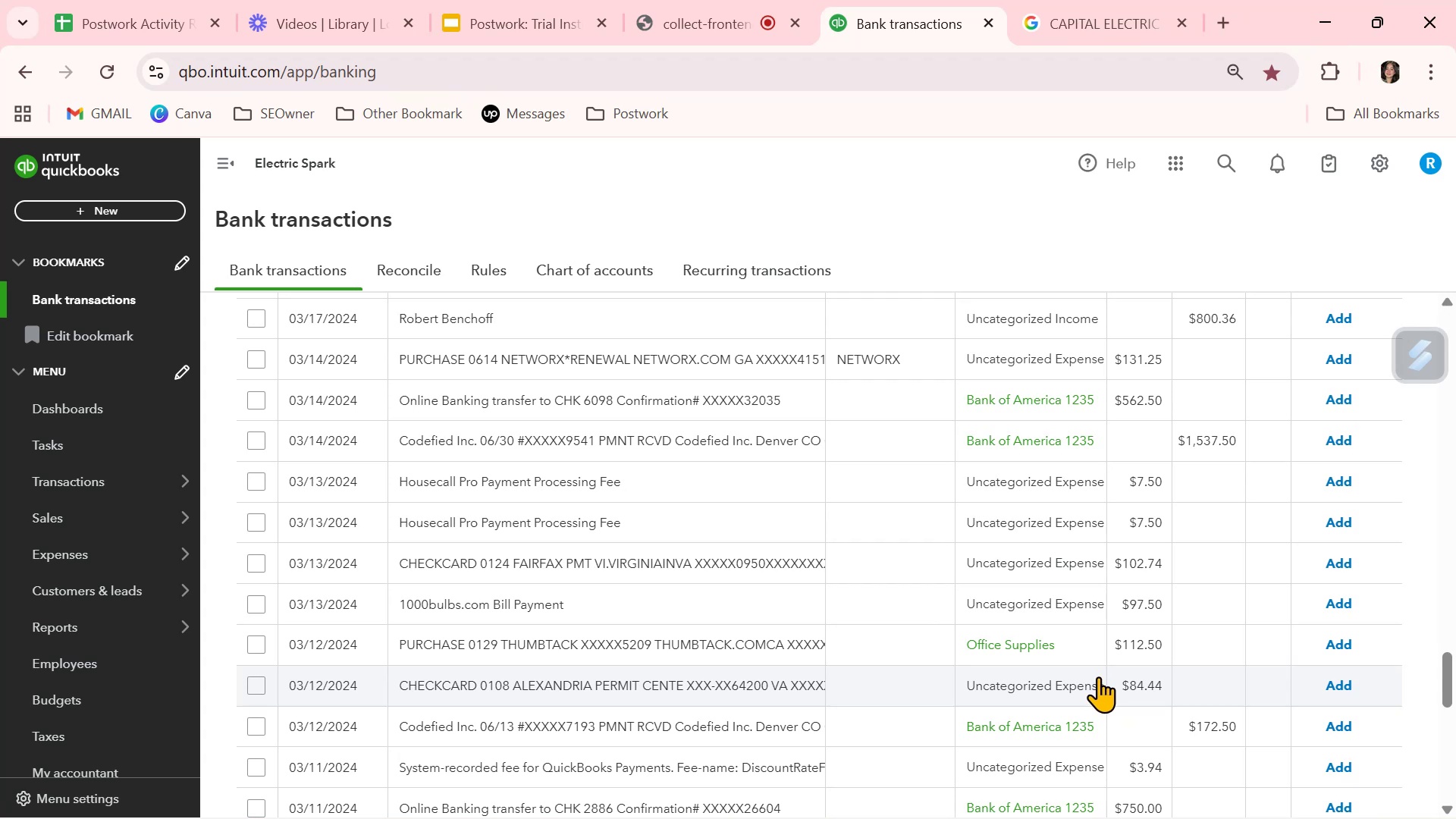 
scroll: coordinate [1099, 681], scroll_direction: down, amount: 1.0
 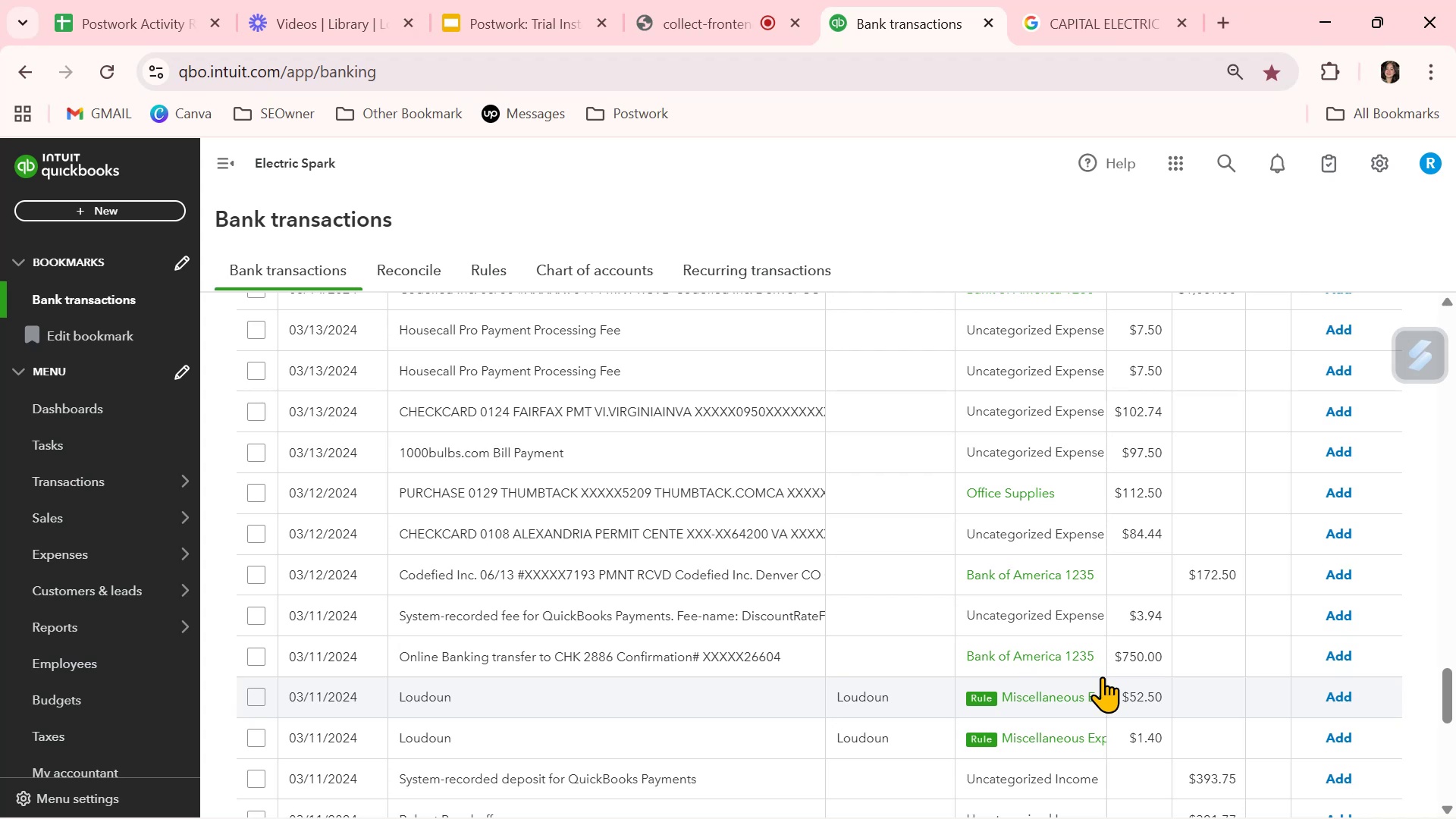 
wait(10.54)
 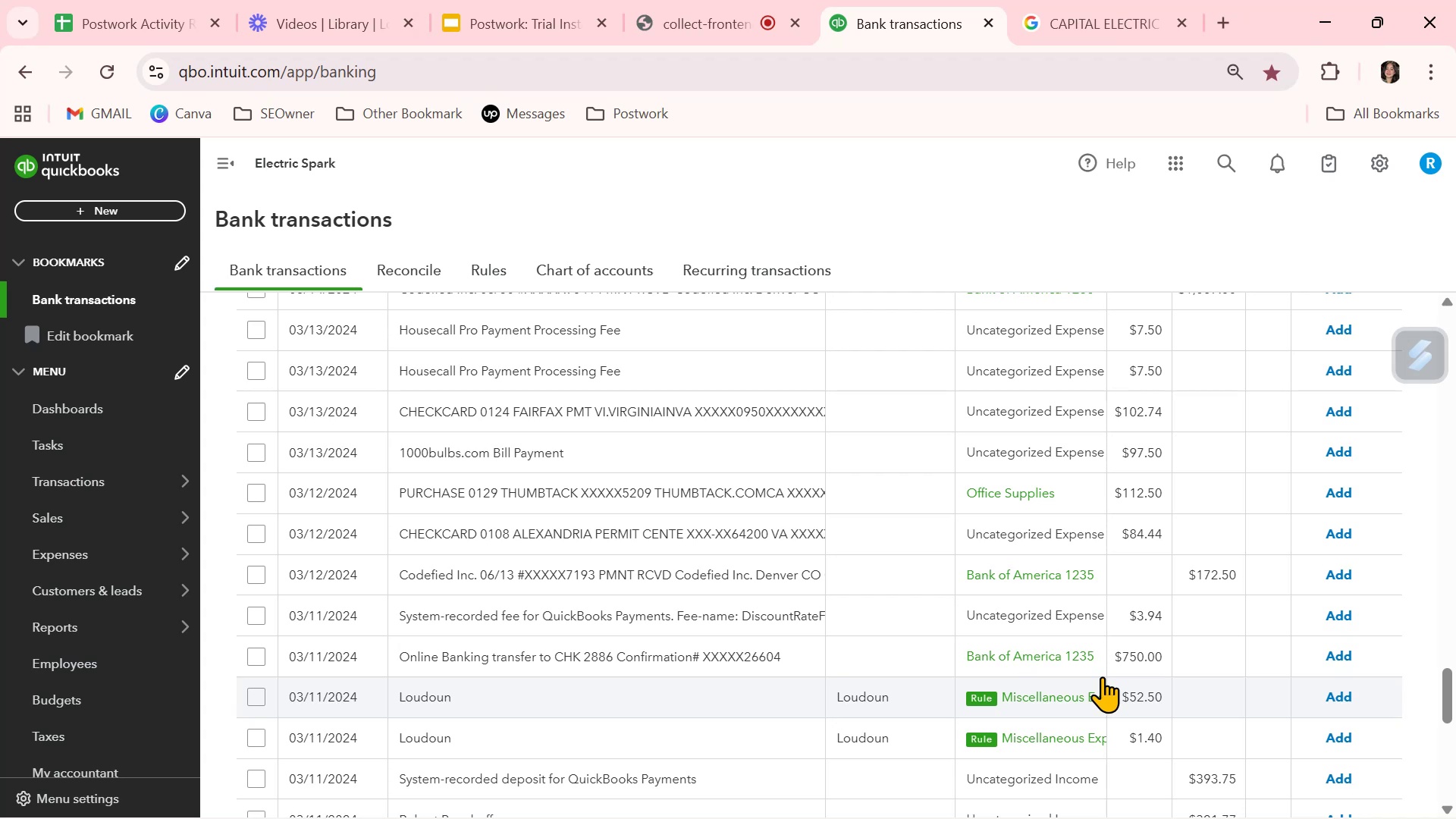 
scroll: coordinate [1109, 668], scroll_direction: down, amount: 2.0
 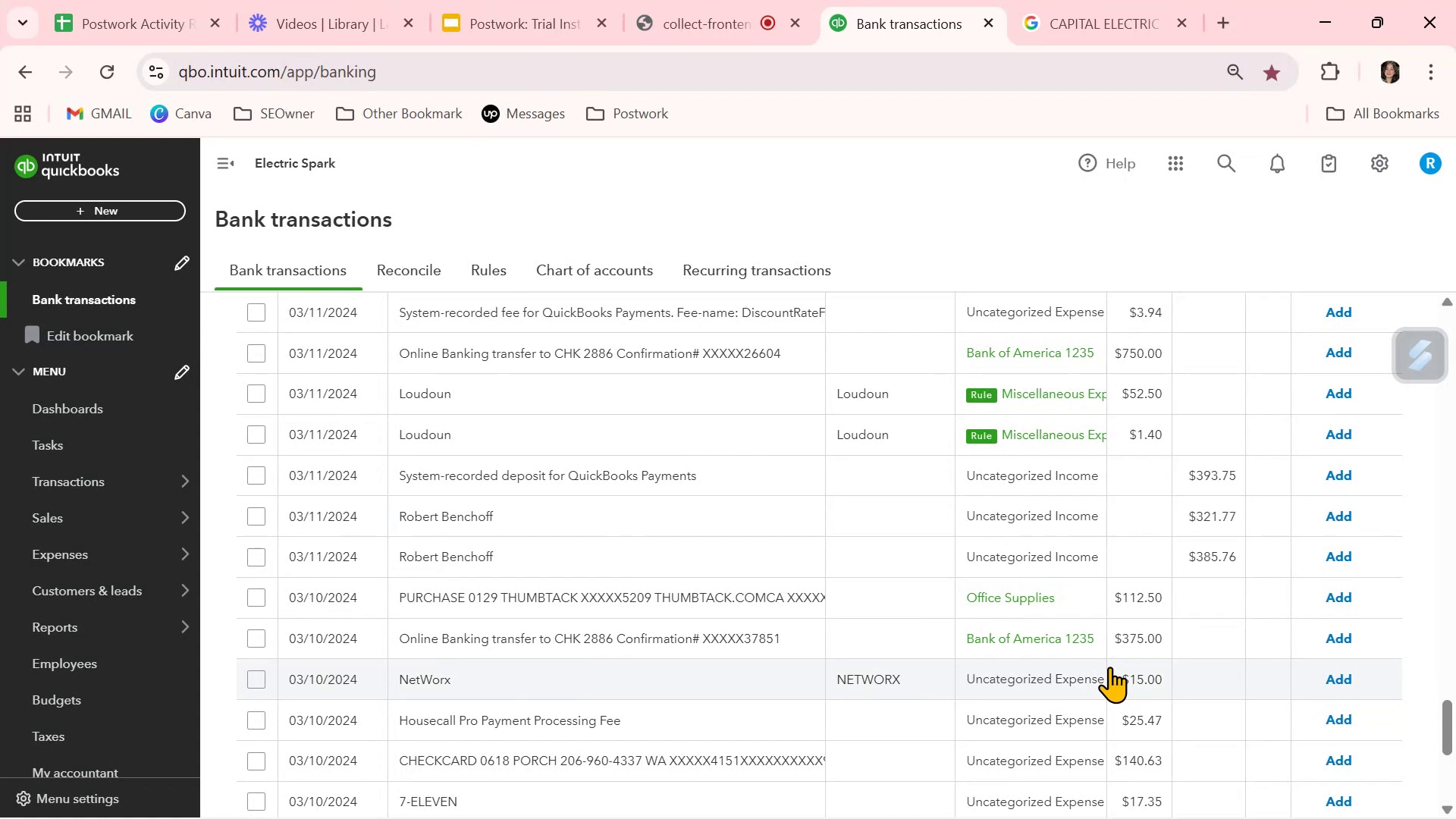 
wait(11.25)
 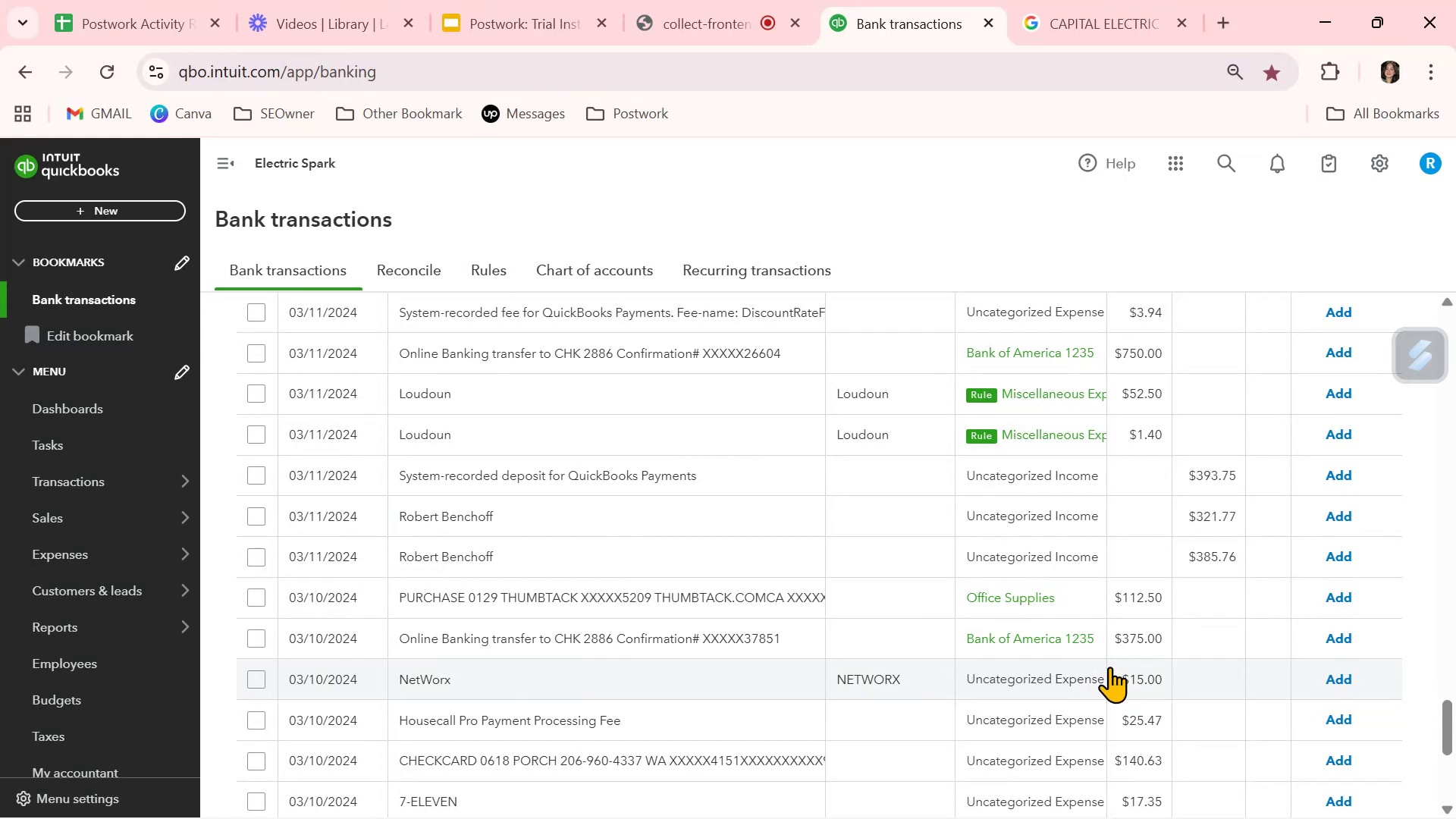 
scroll: coordinate [1109, 667], scroll_direction: down, amount: 1.0
 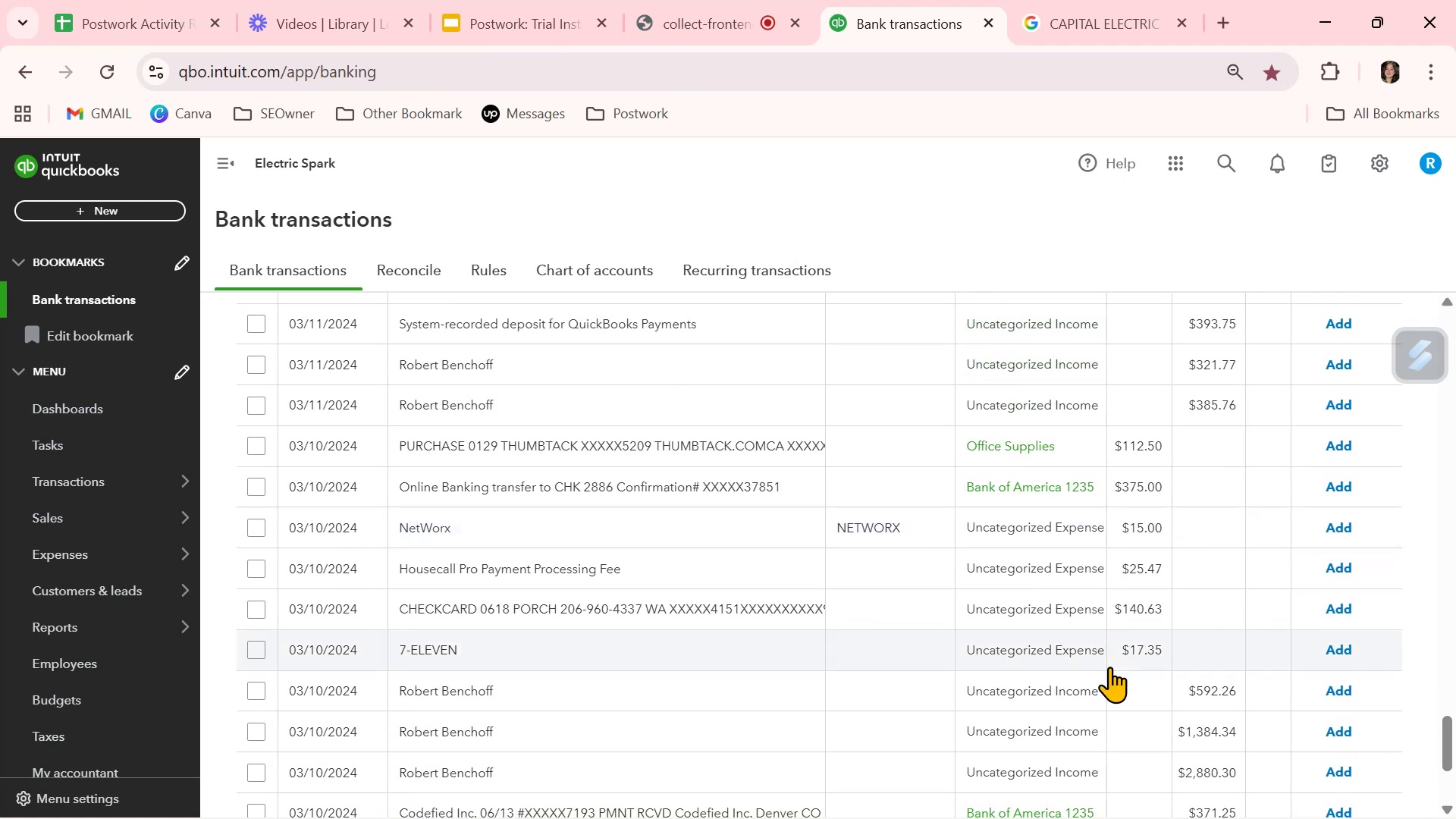 
wait(10.66)
 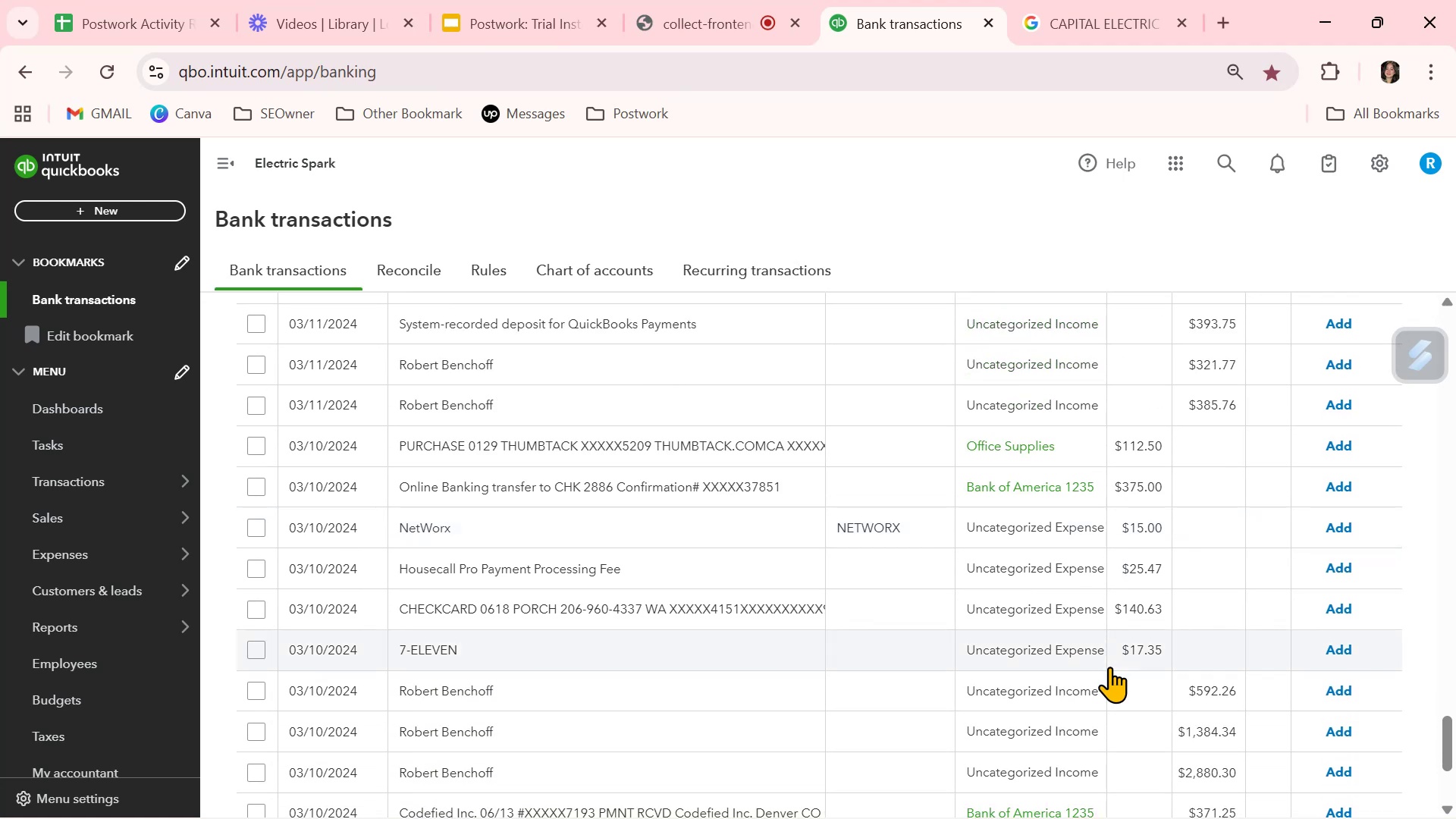 
scroll: coordinate [1108, 667], scroll_direction: down, amount: 2.0
 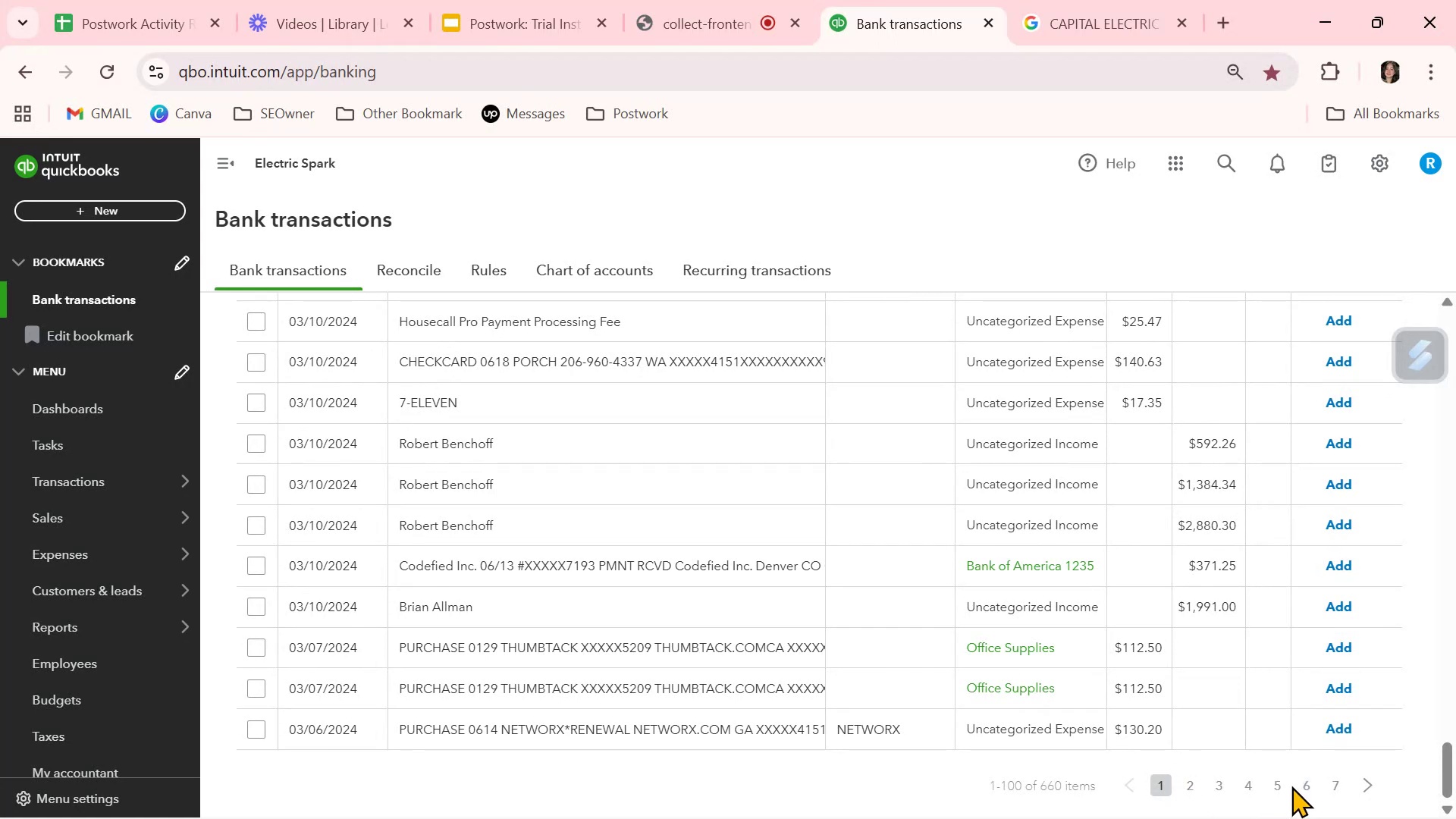 
wait(5.96)
 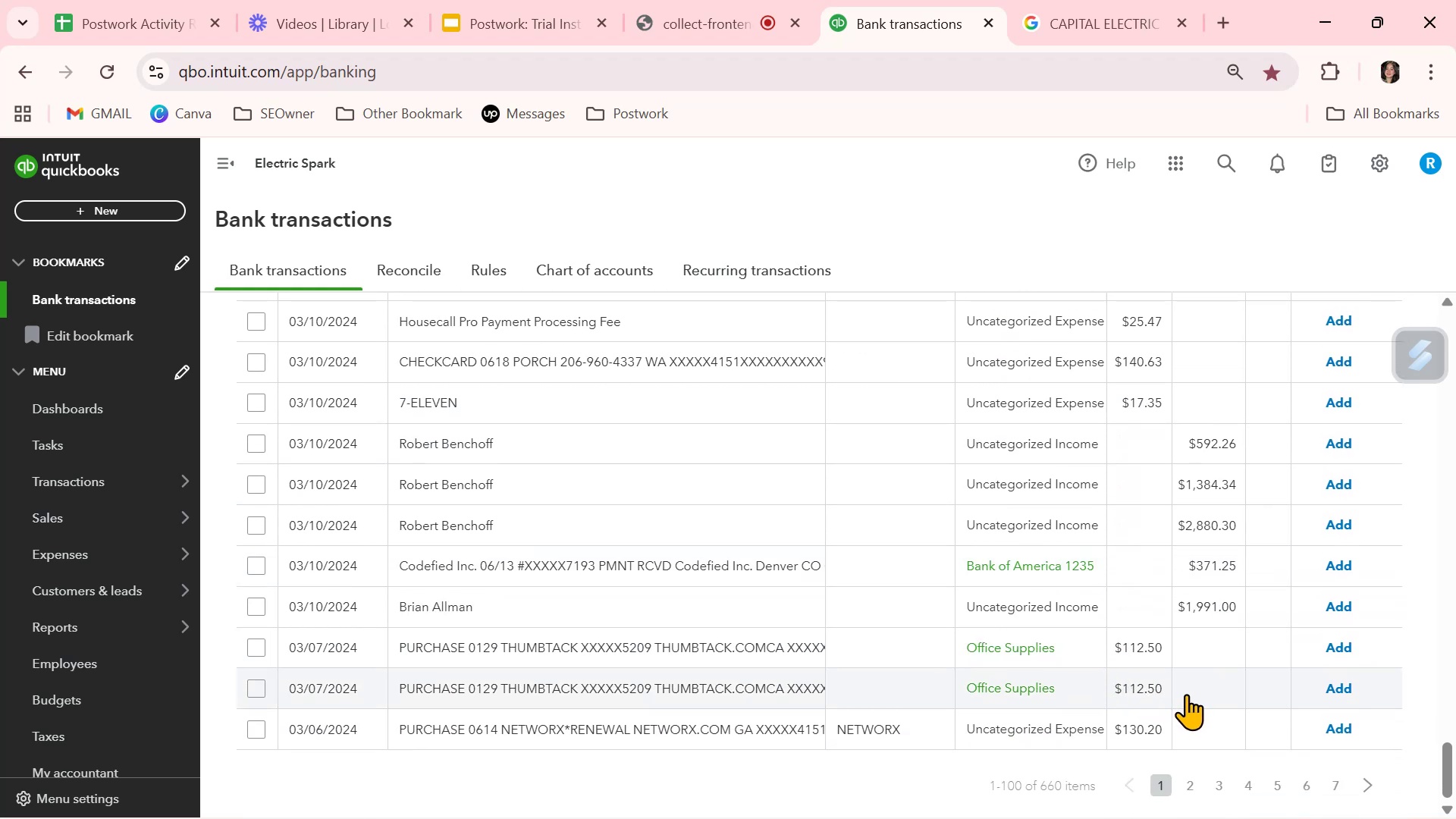 
mouse_move([821, 601])
 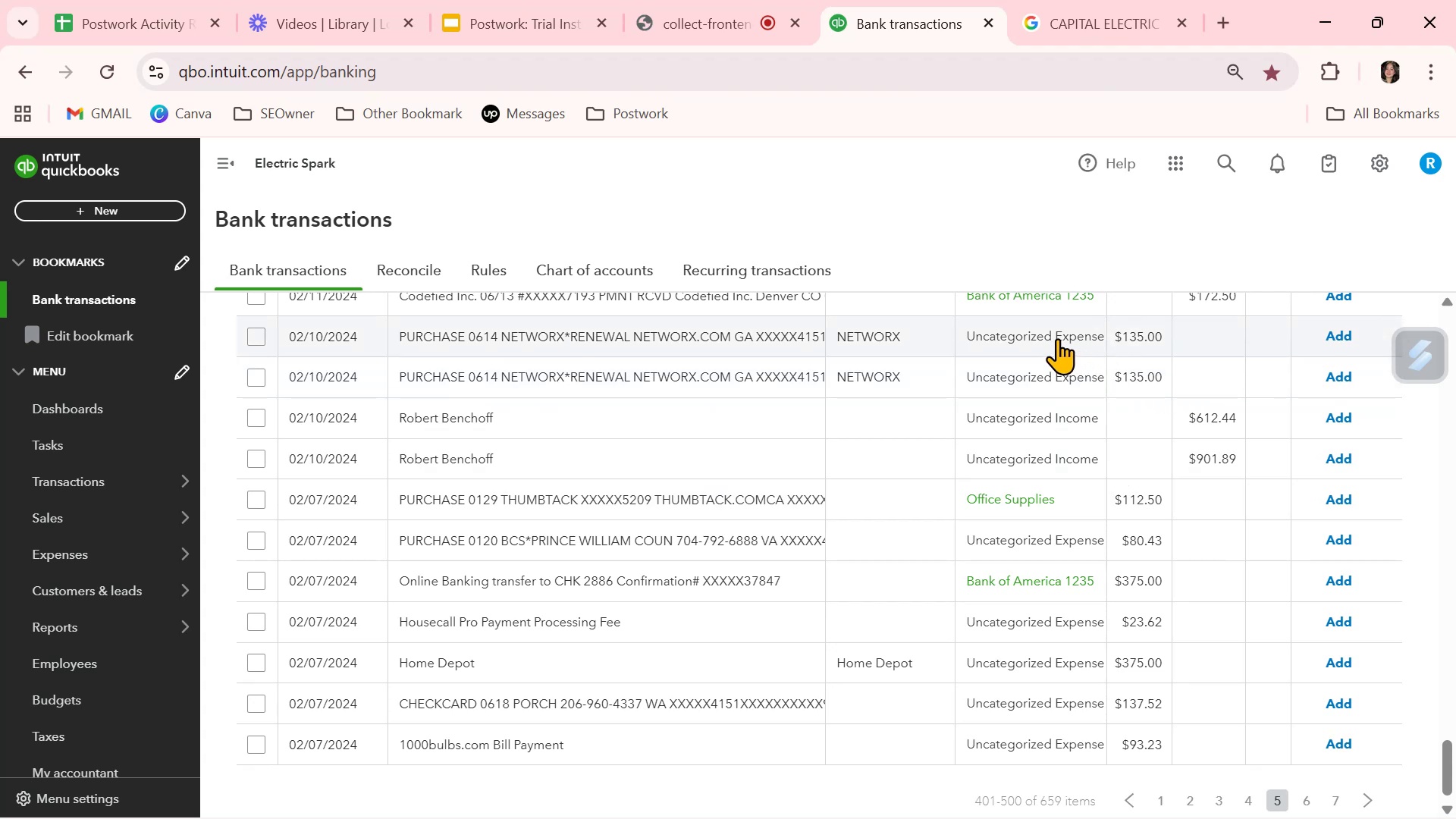 
left_click([1057, 338])
 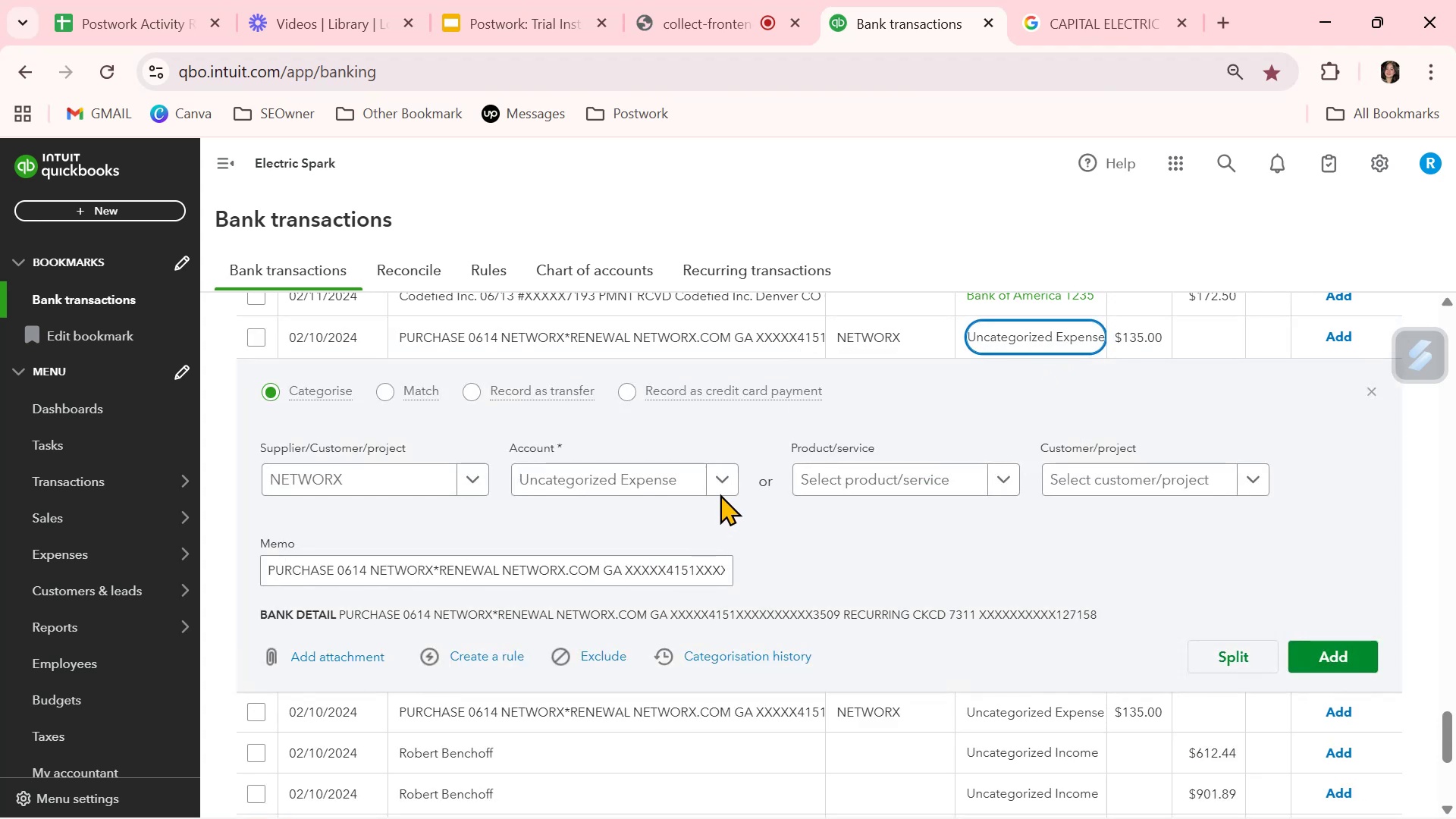 
left_click([730, 481])
 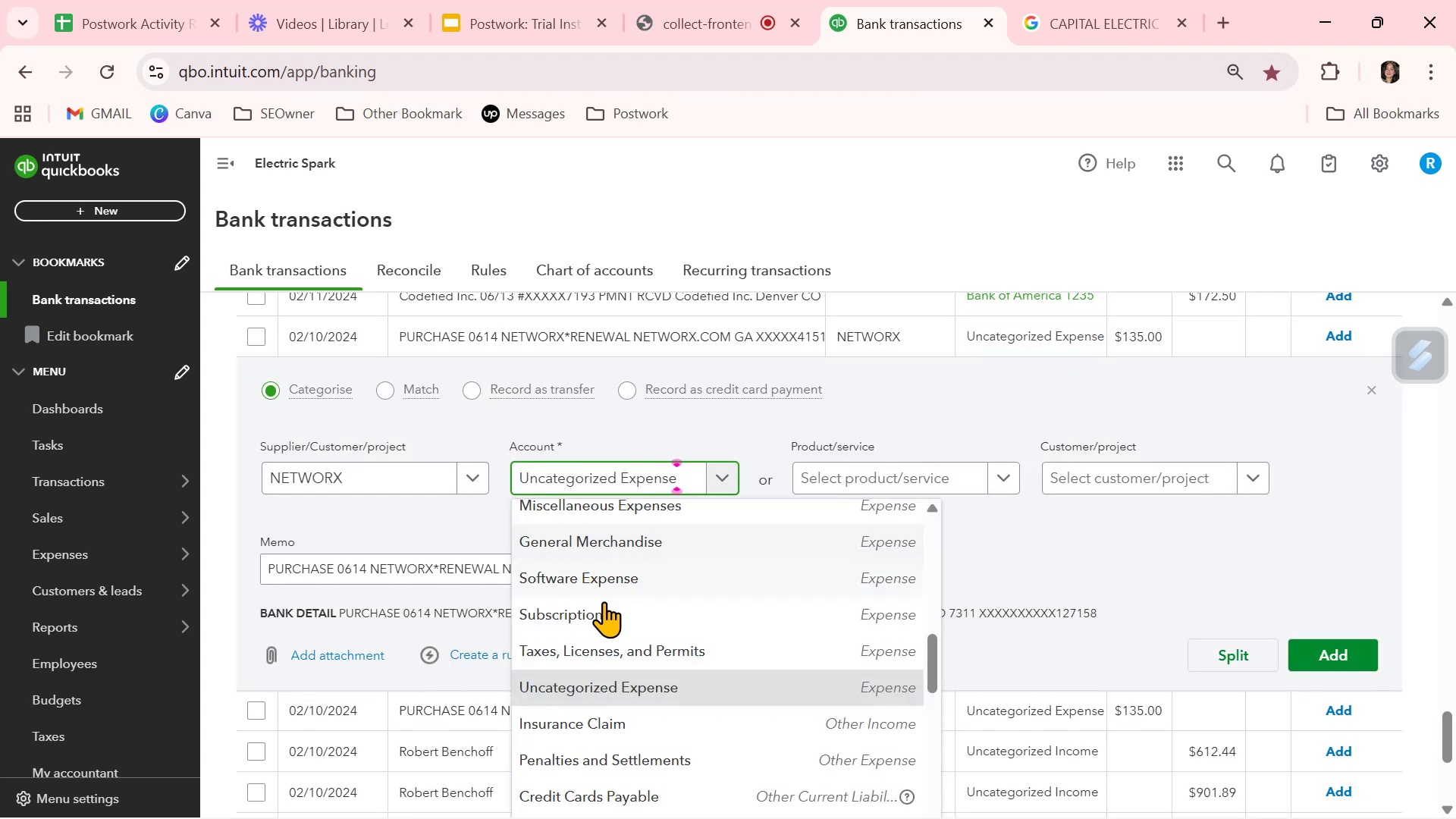 
left_click([606, 604])
 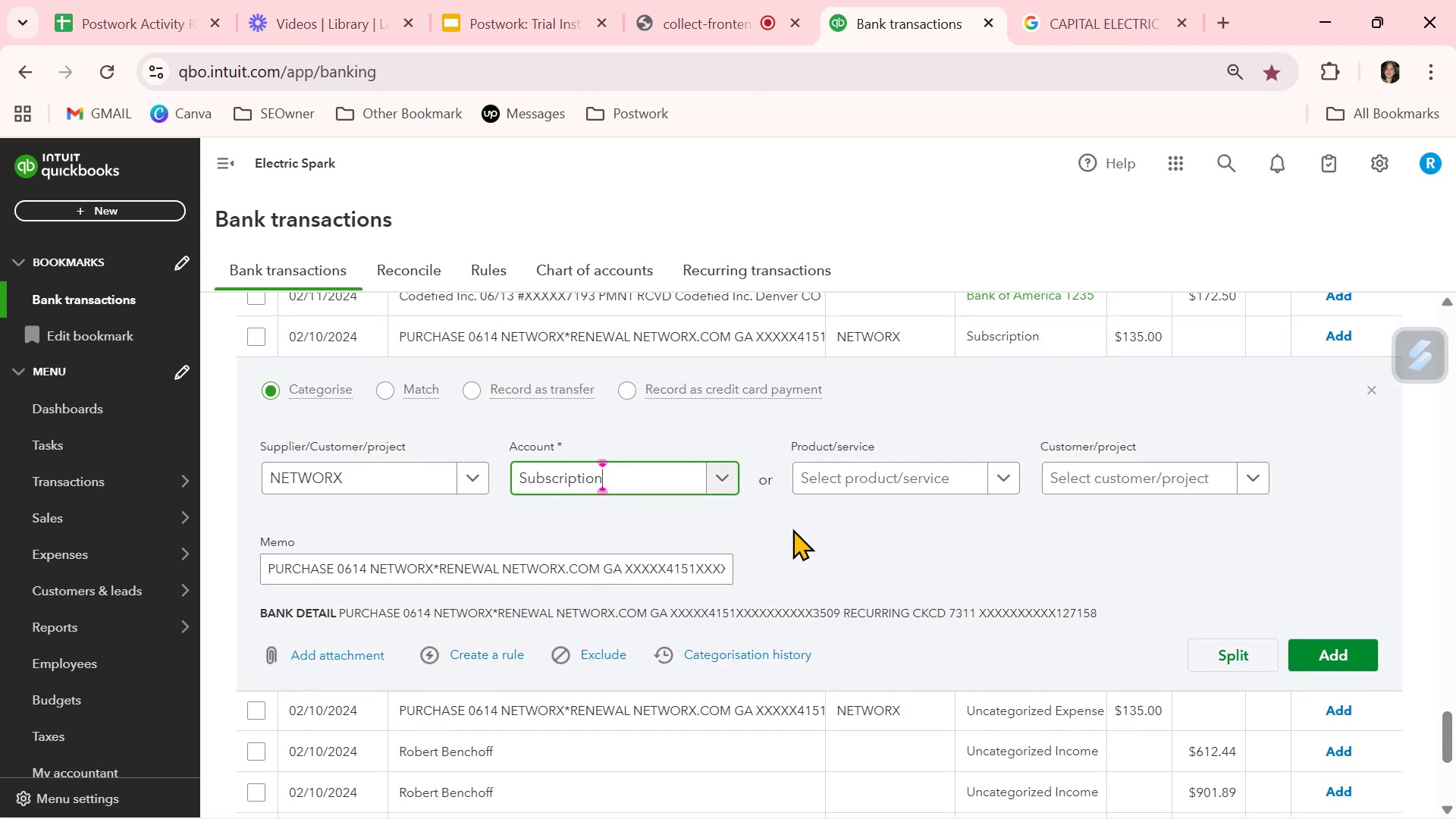 
left_click([827, 537])
 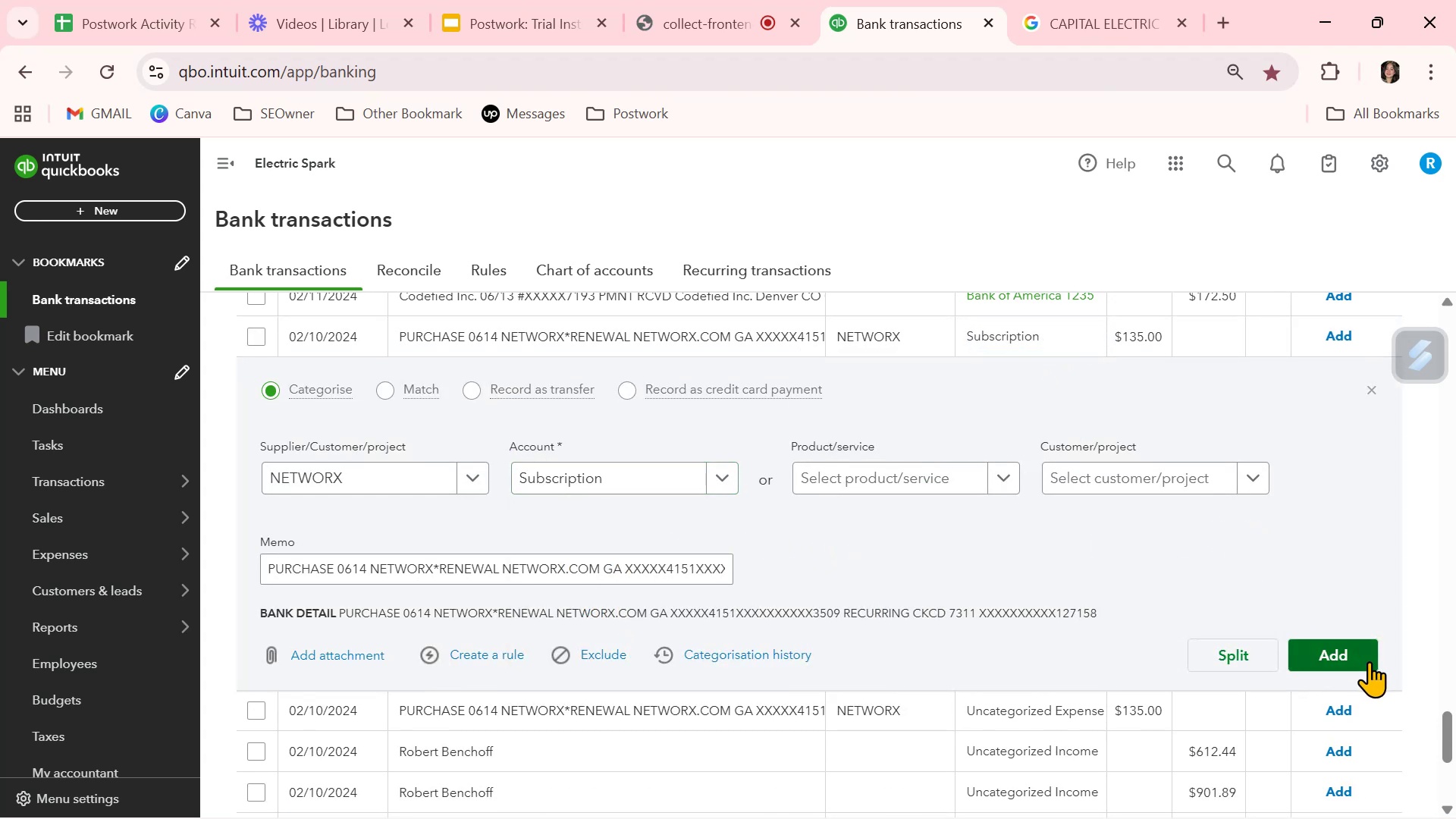 
left_click([1369, 661])
 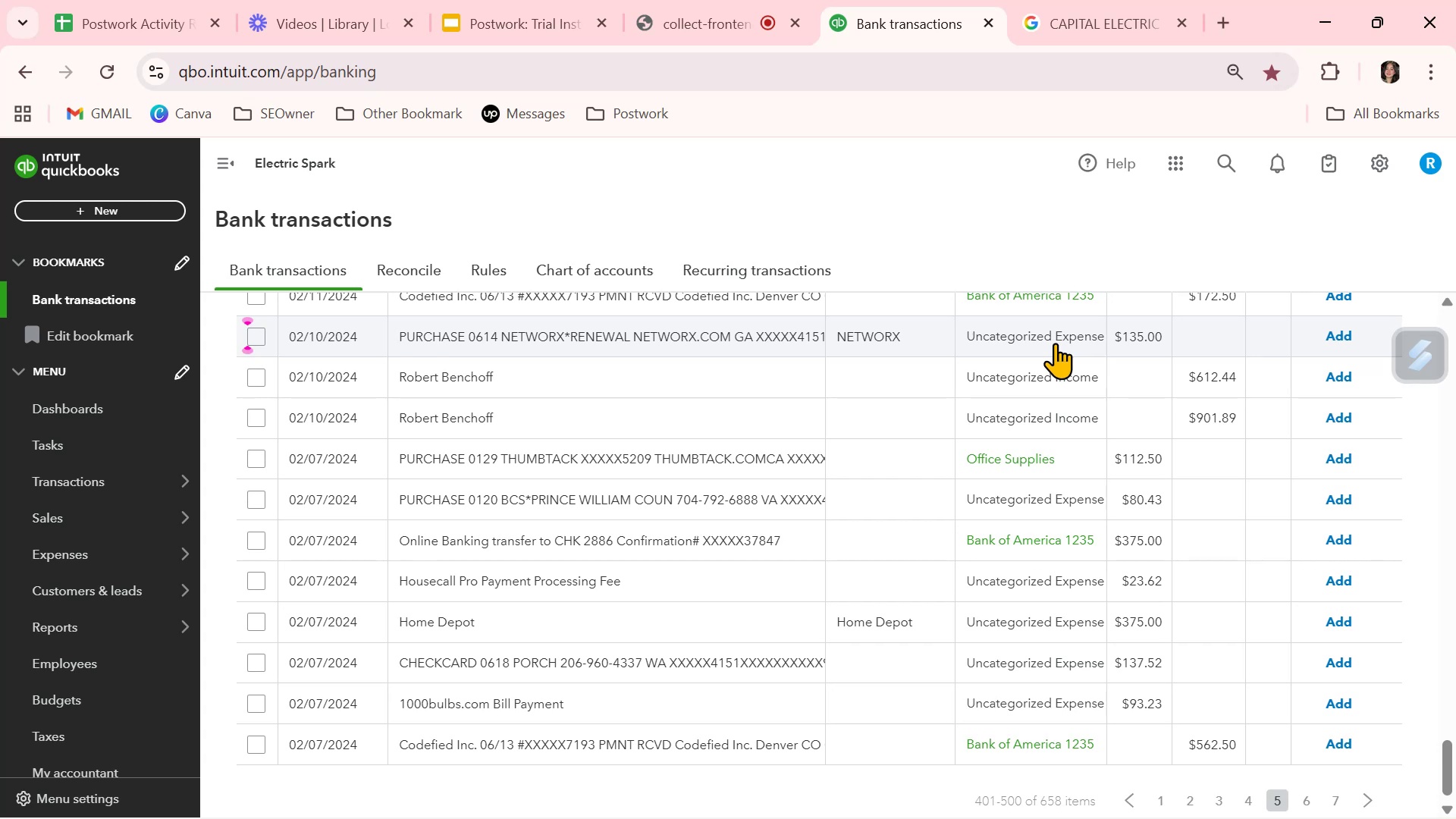 
wait(27.41)
 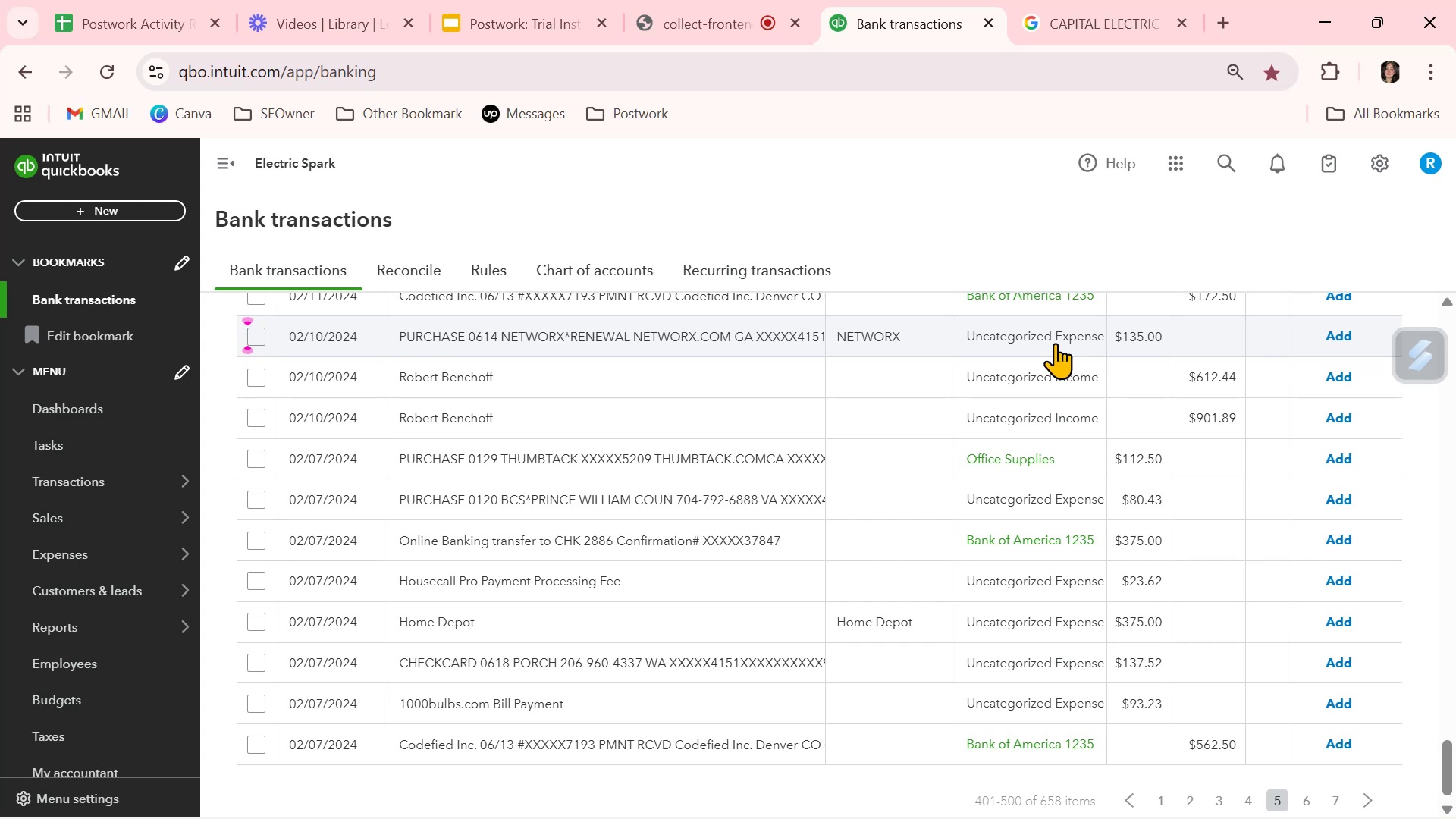 
left_click([1055, 340])
 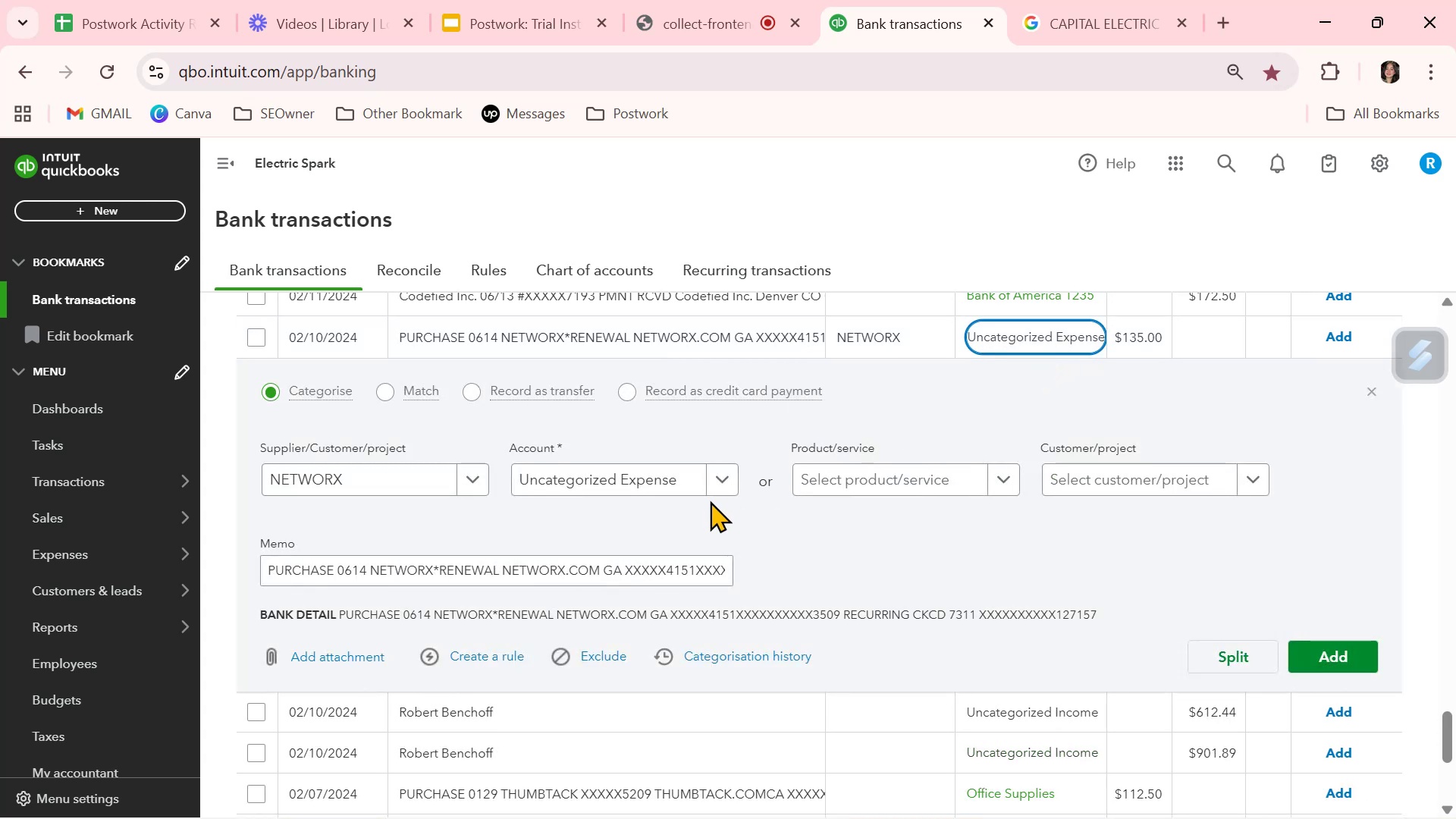 
left_click([723, 477])
 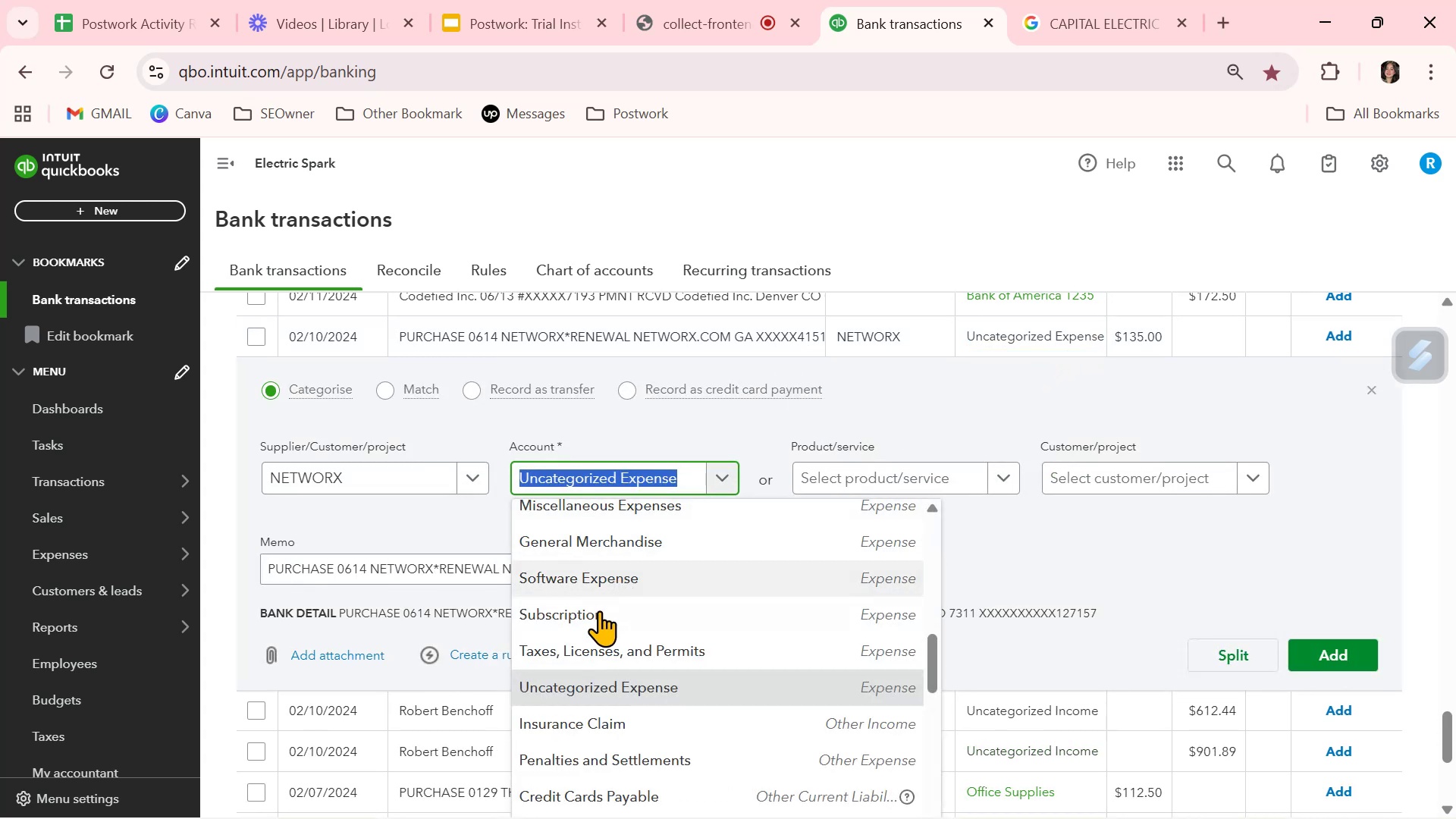 
left_click([598, 611])
 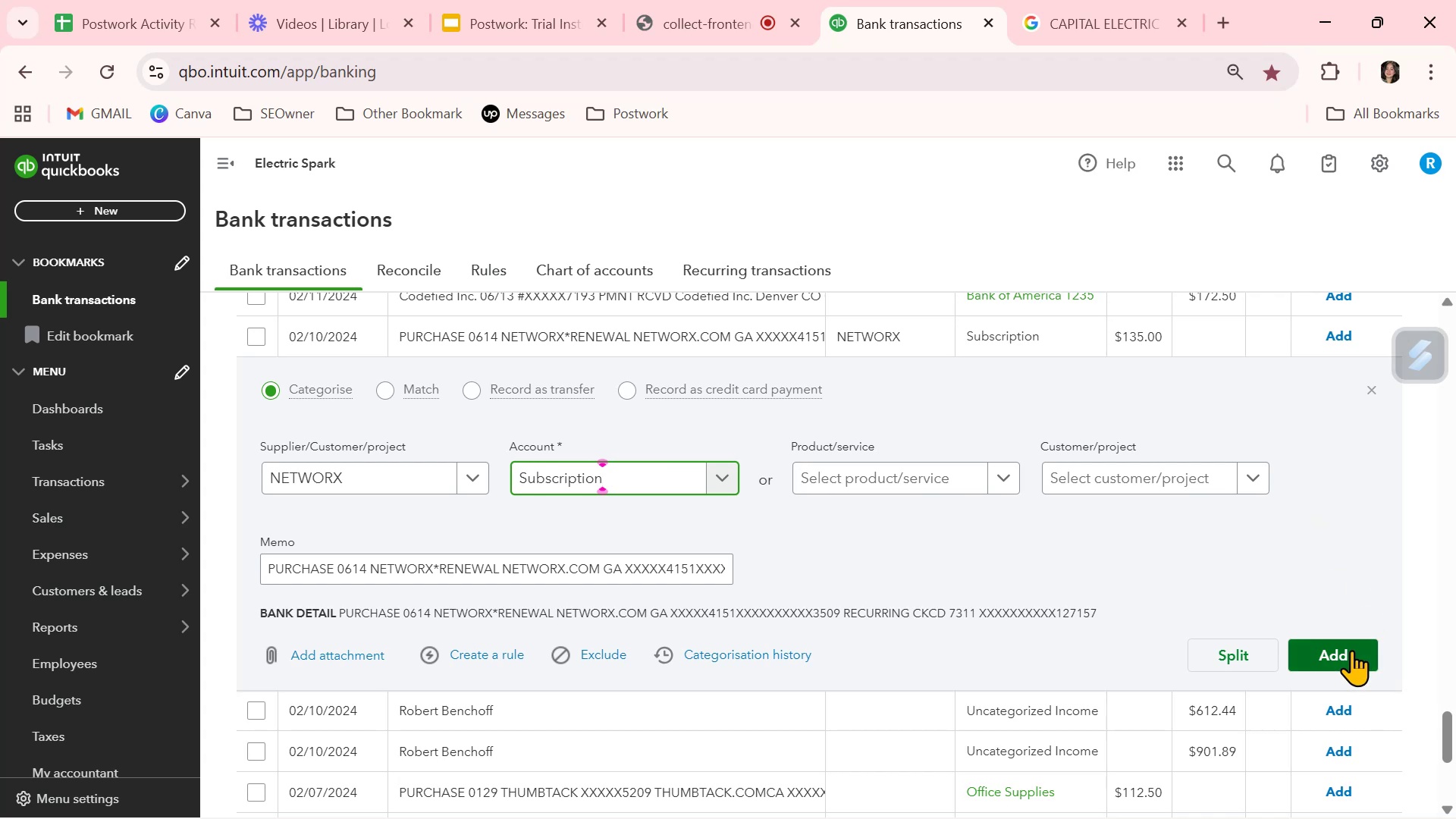 
left_click([1351, 650])
 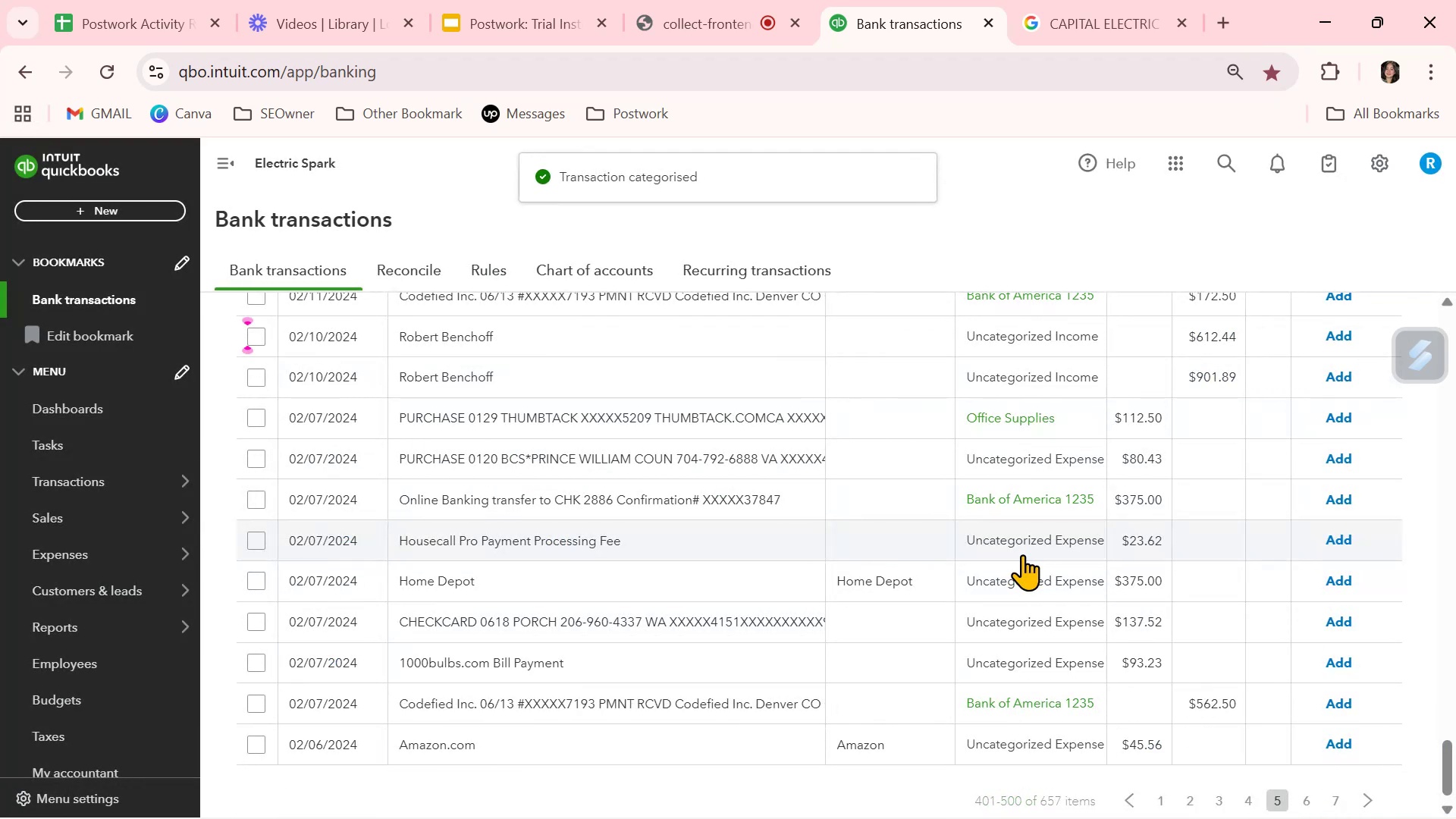 
scroll: coordinate [1027, 549], scroll_direction: down, amount: 3.0
 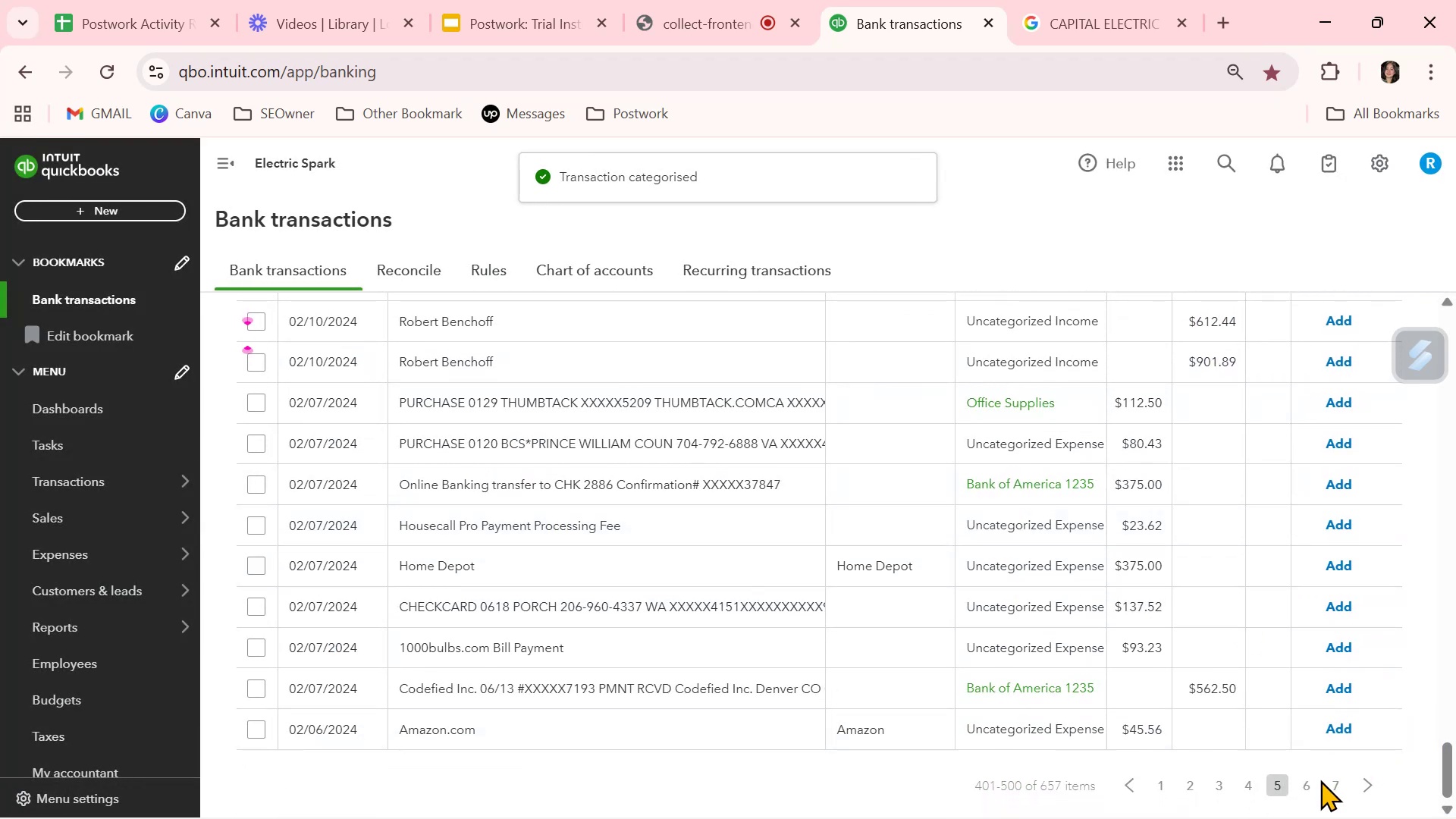 
left_click([1318, 780])
 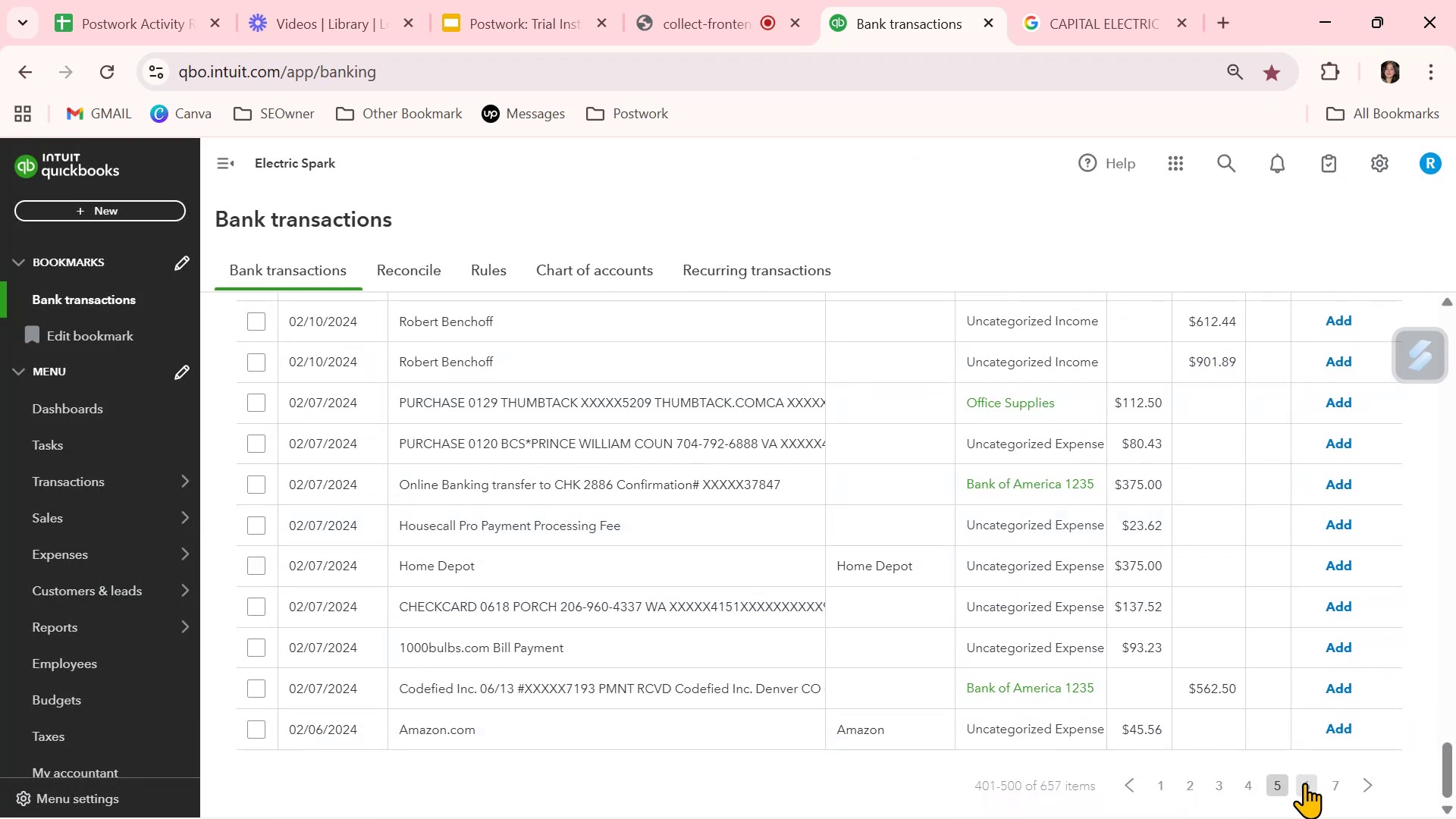 
left_click([1304, 783])
 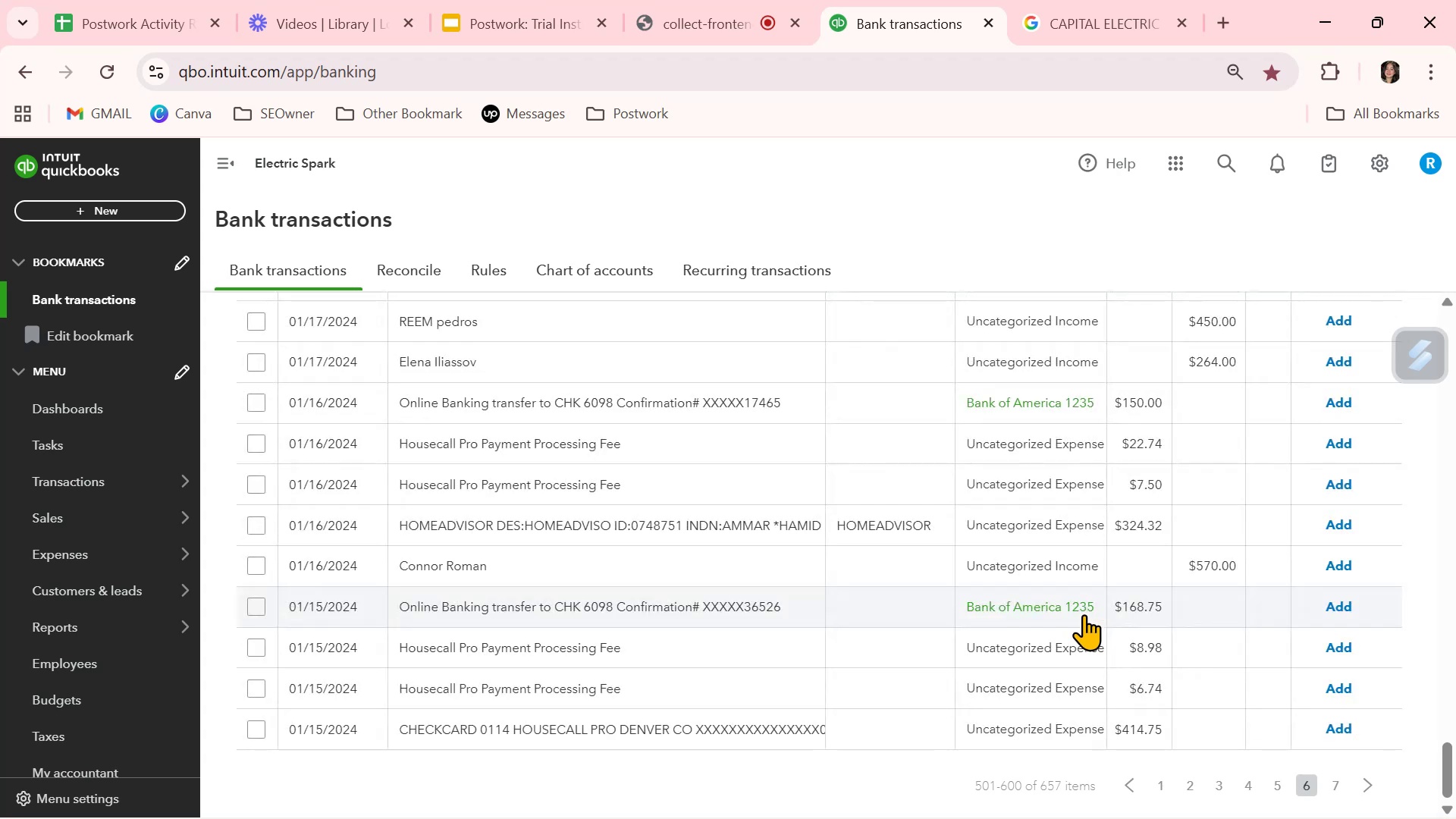 
wait(7.35)
 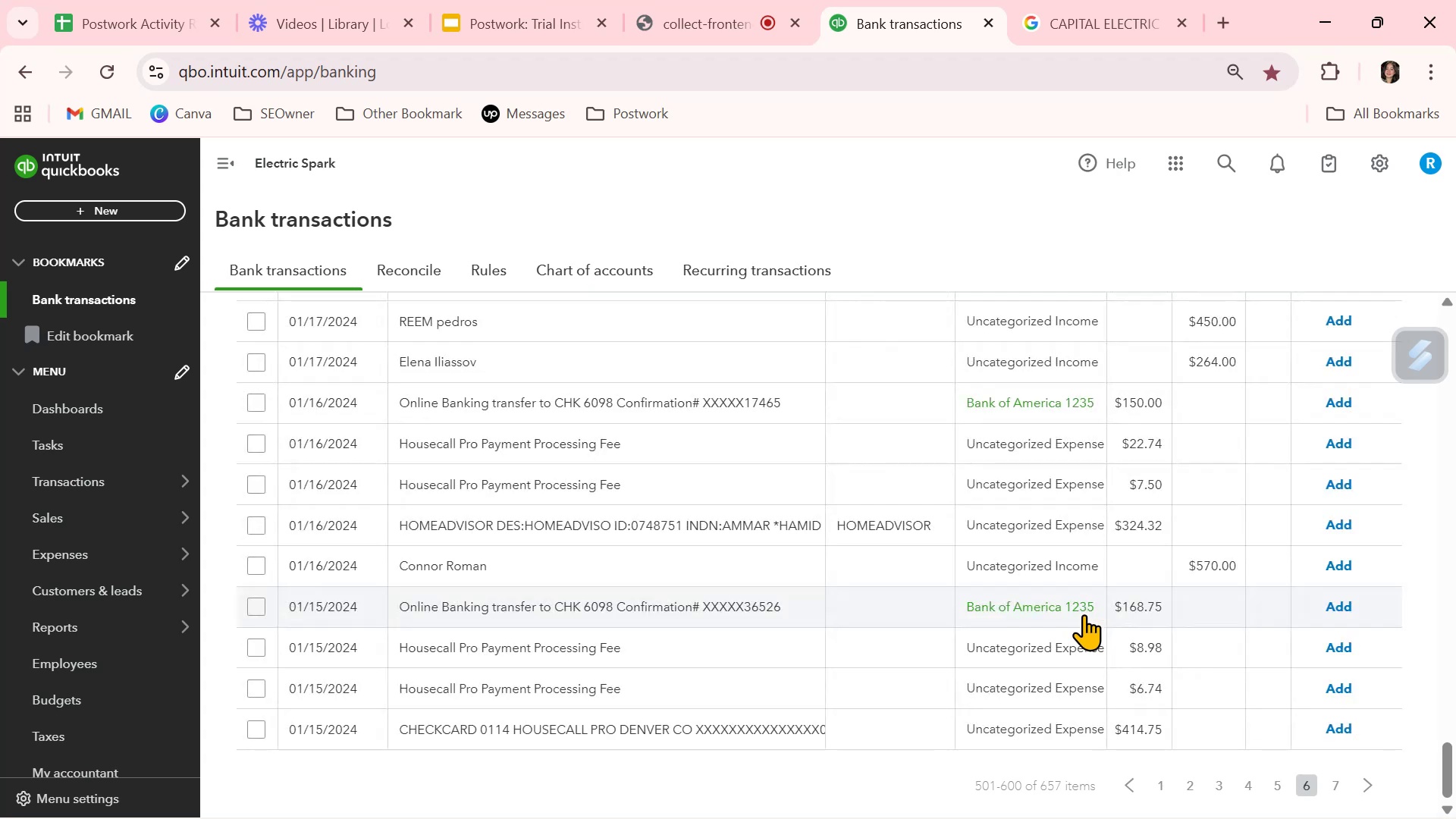 
scroll: coordinate [650, 659], scroll_direction: up, amount: 2.0
 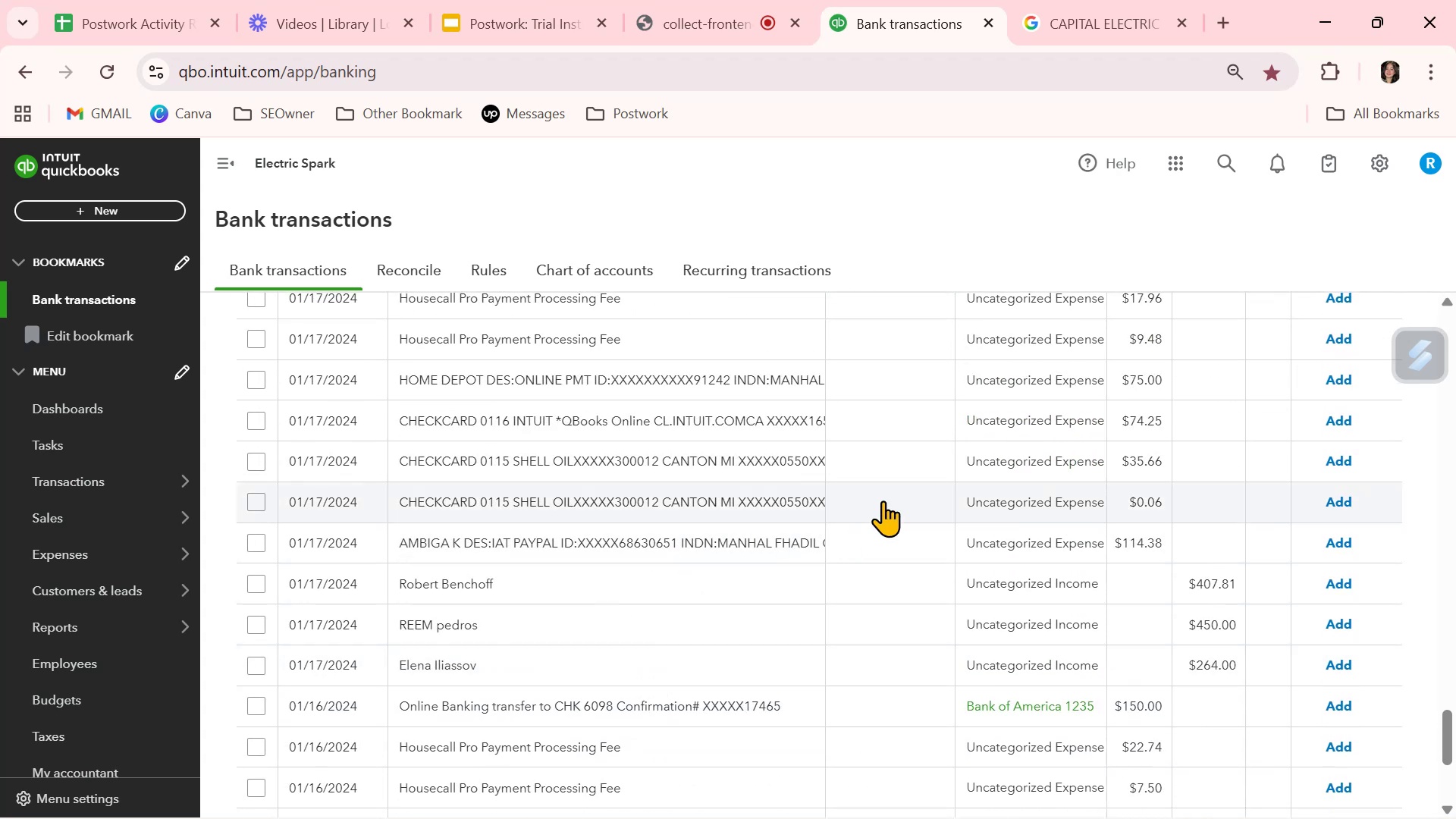 
wait(5.0)
 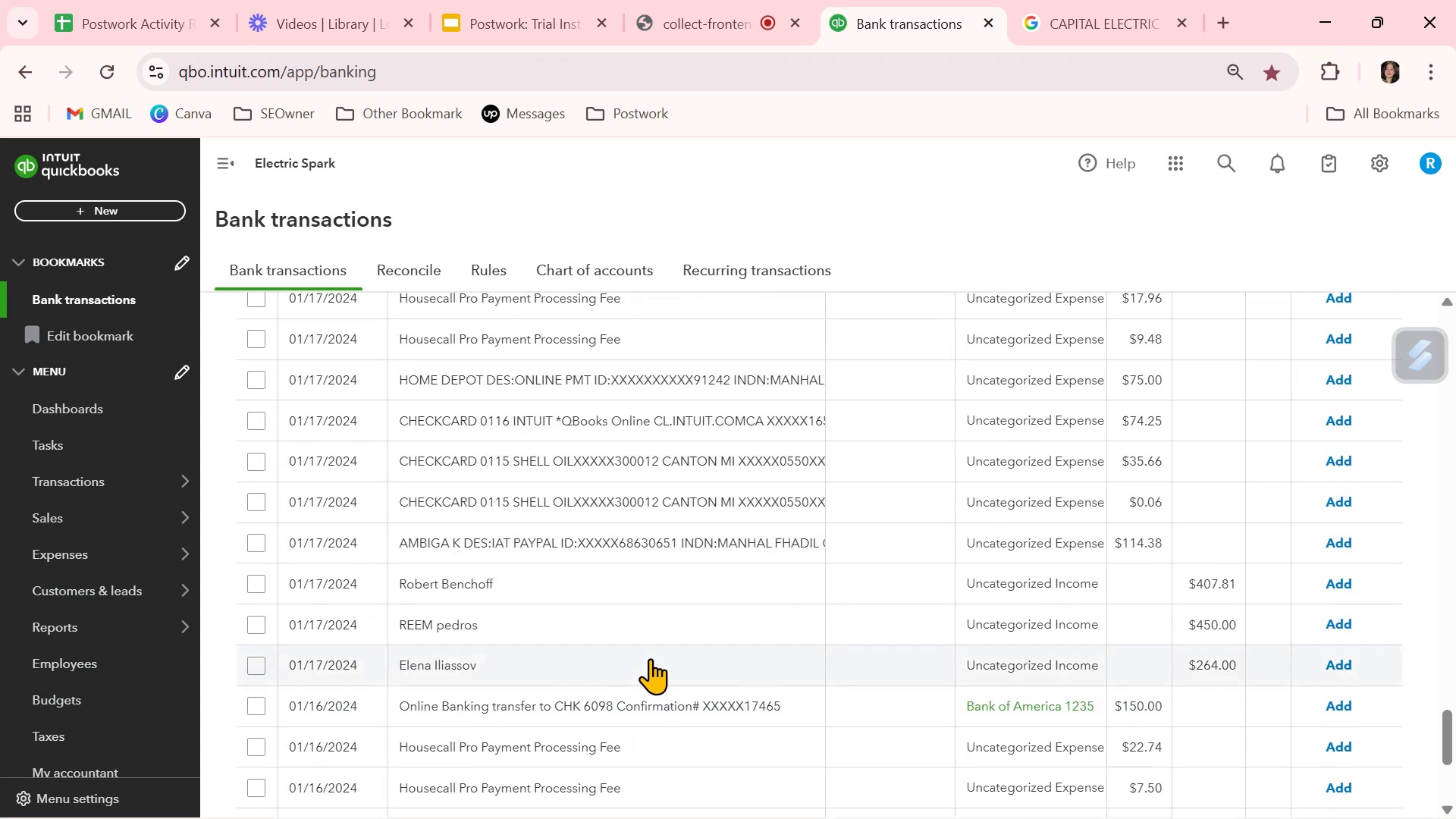 
left_click([907, 456])
 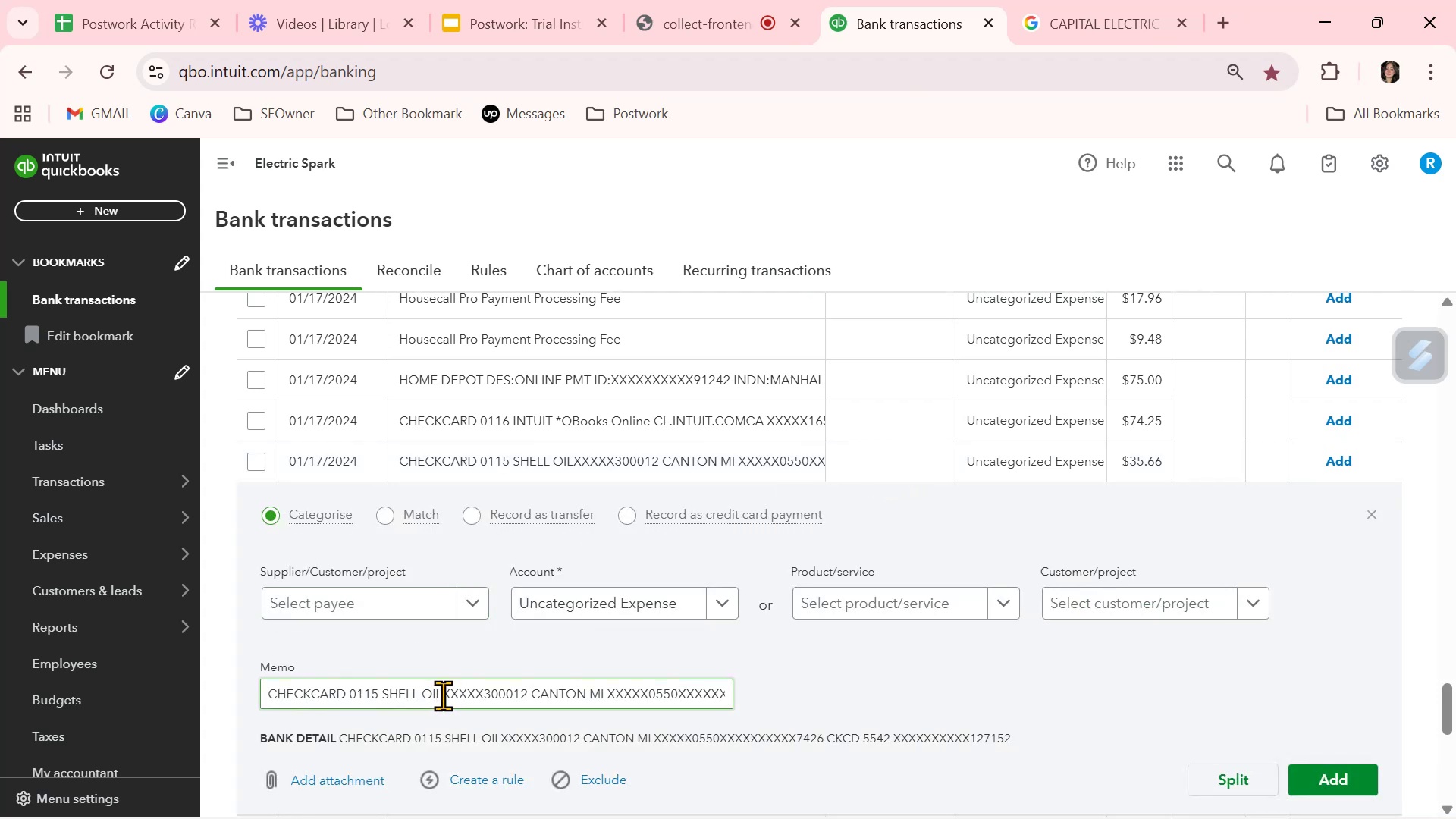 
left_click_drag(start_coordinate=[419, 694], to_coordinate=[384, 695])
 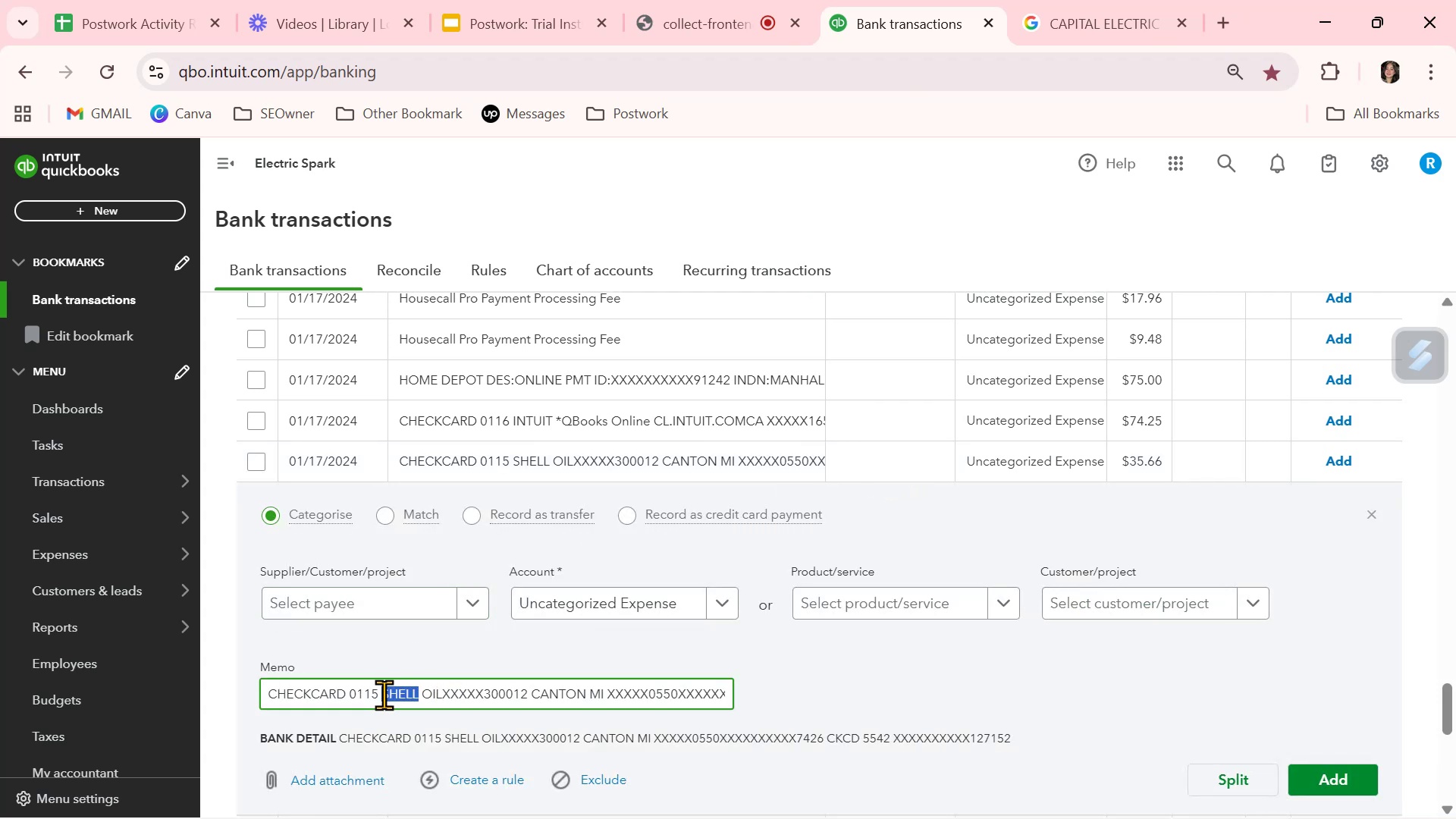 
key(Control+ControlLeft)
 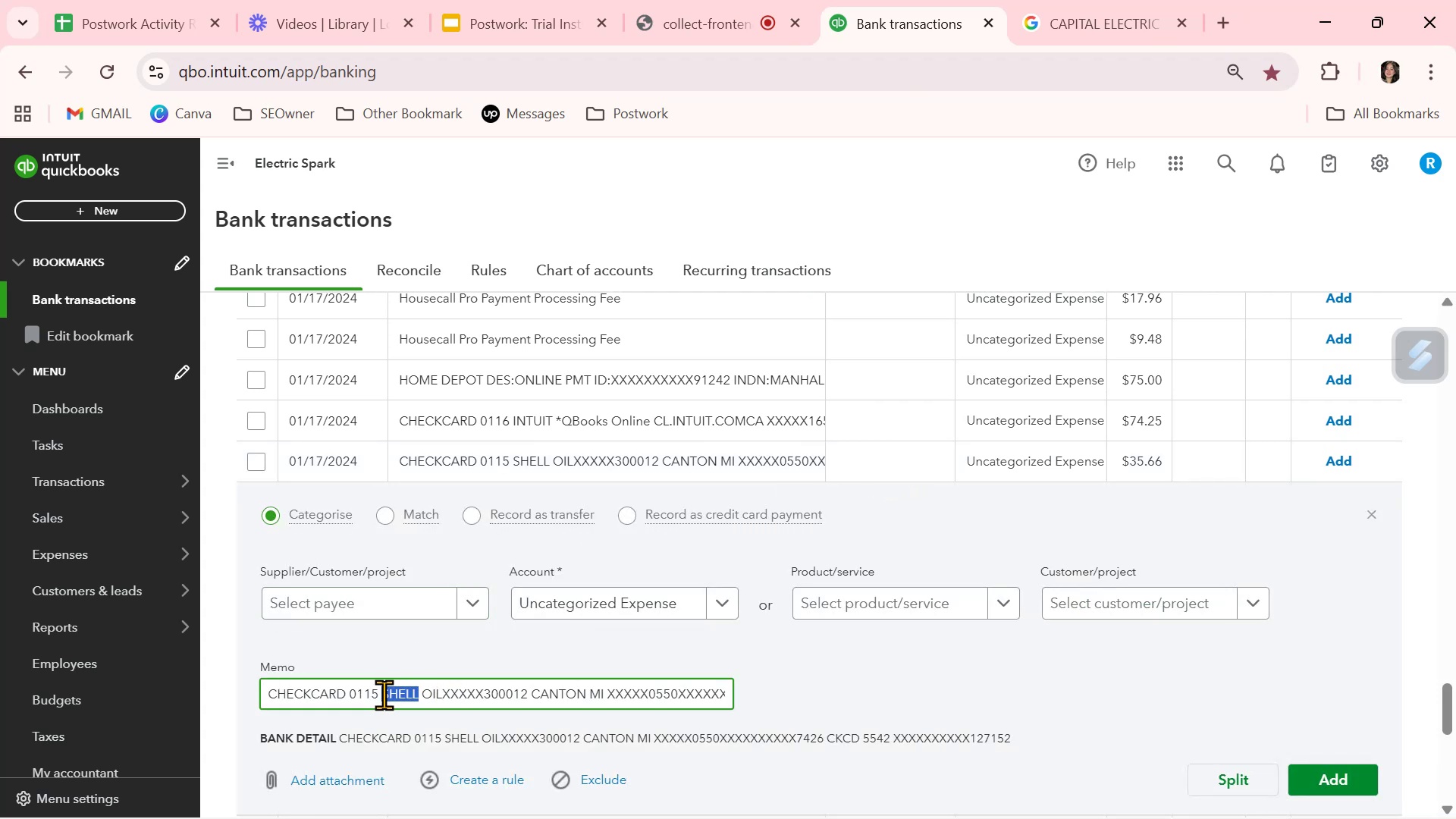 
key(Control+C)
 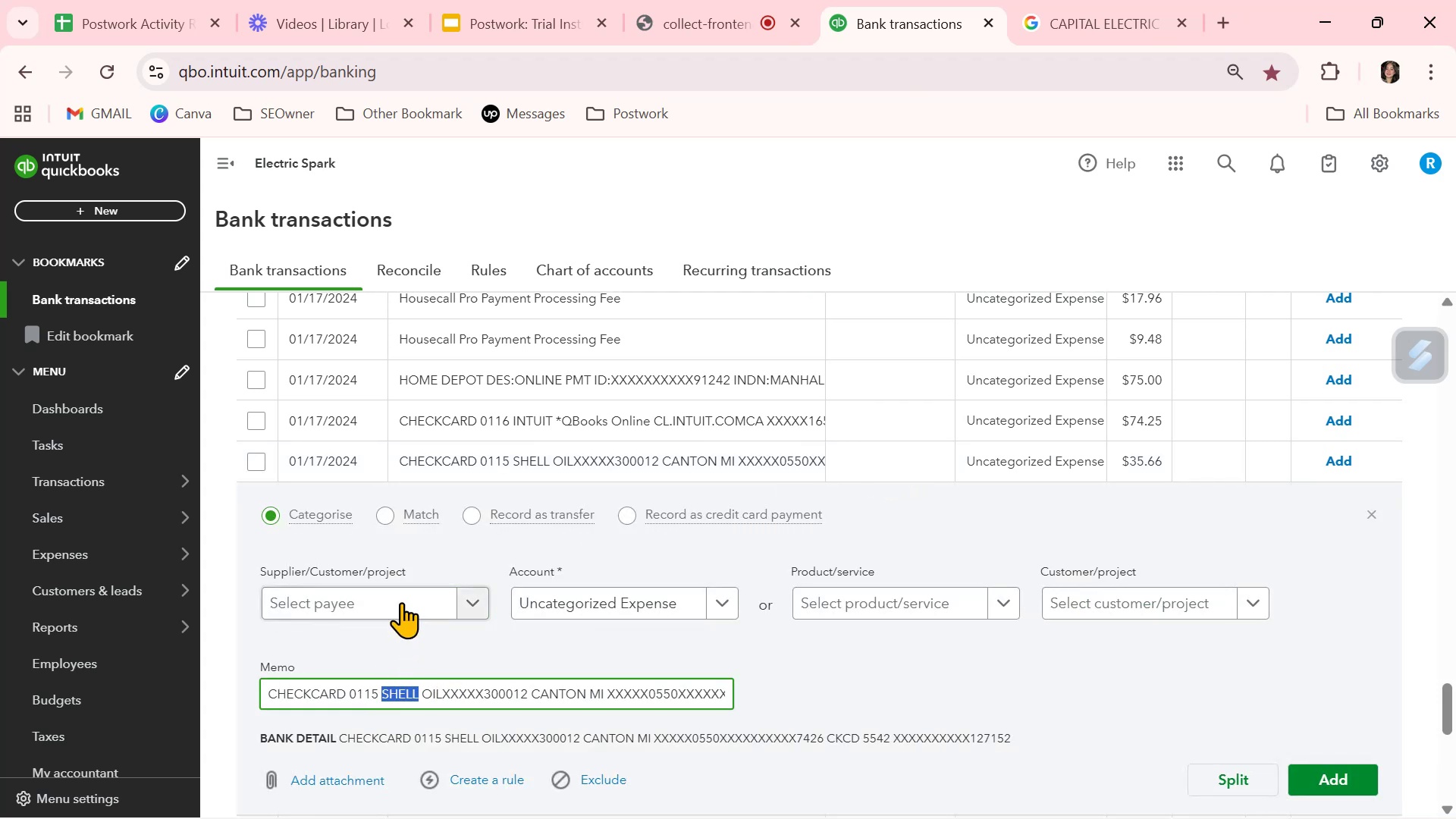 
left_click([400, 600])
 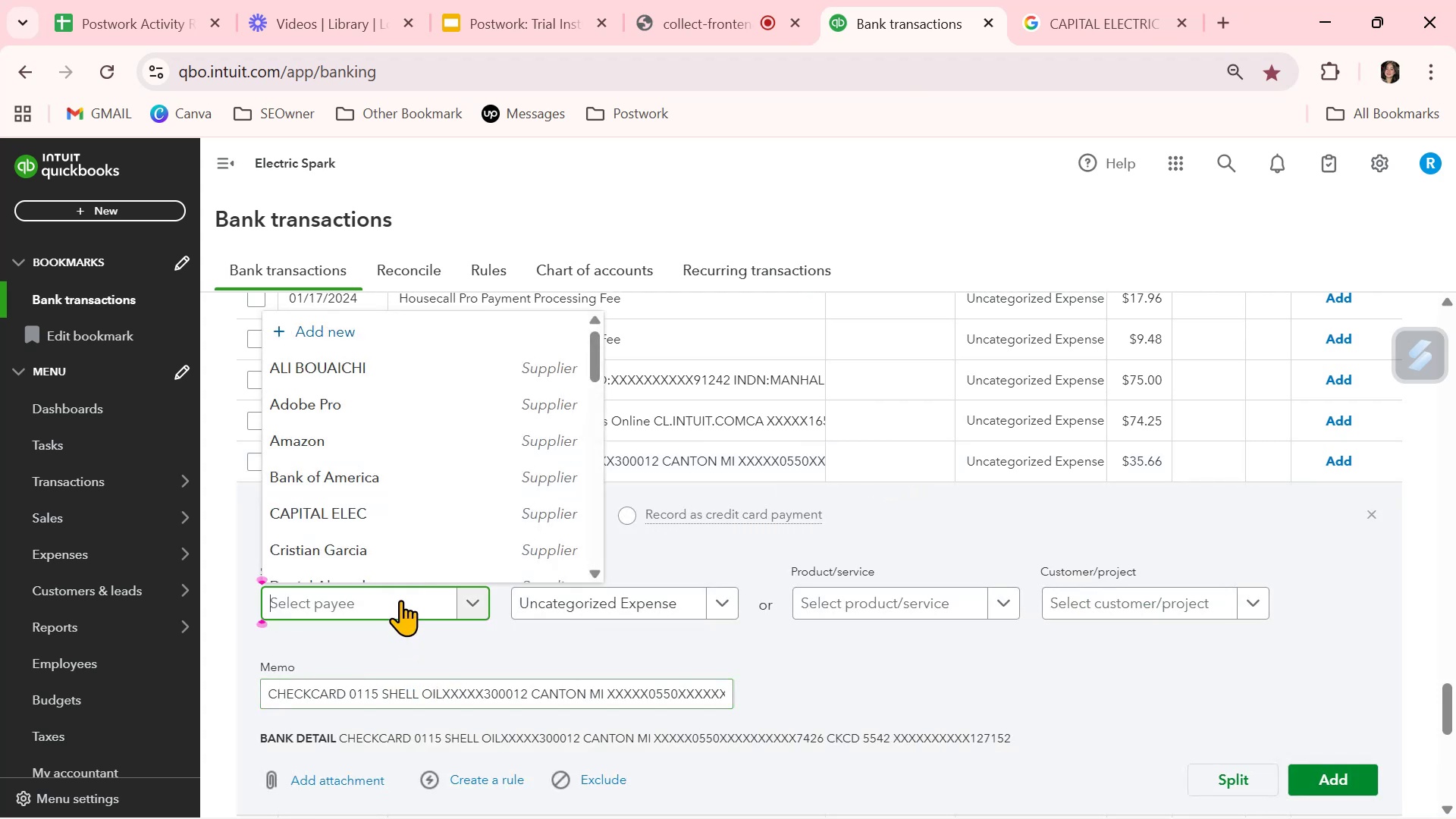 
key(Control+ControlLeft)
 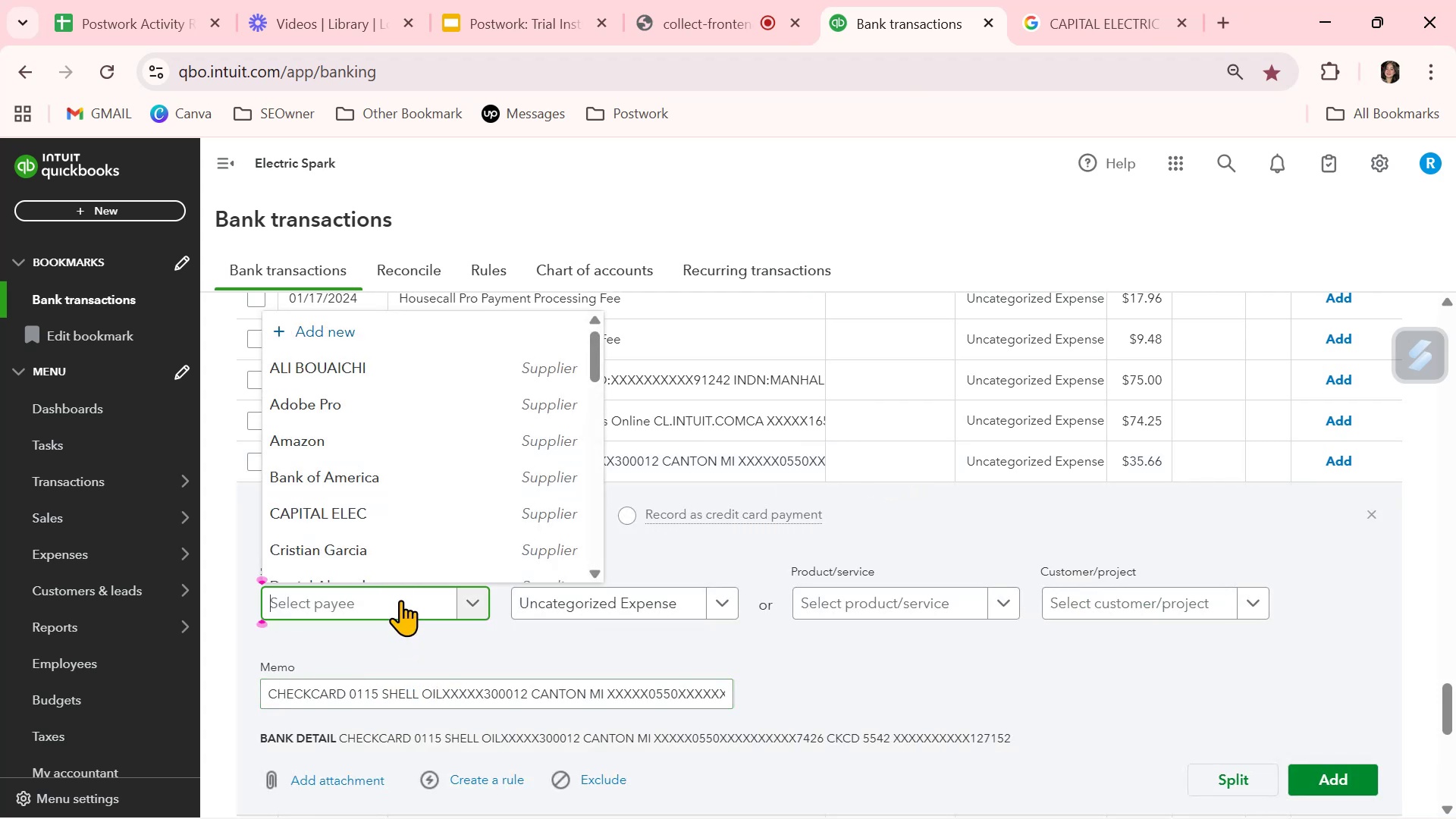 
key(Control+V)
 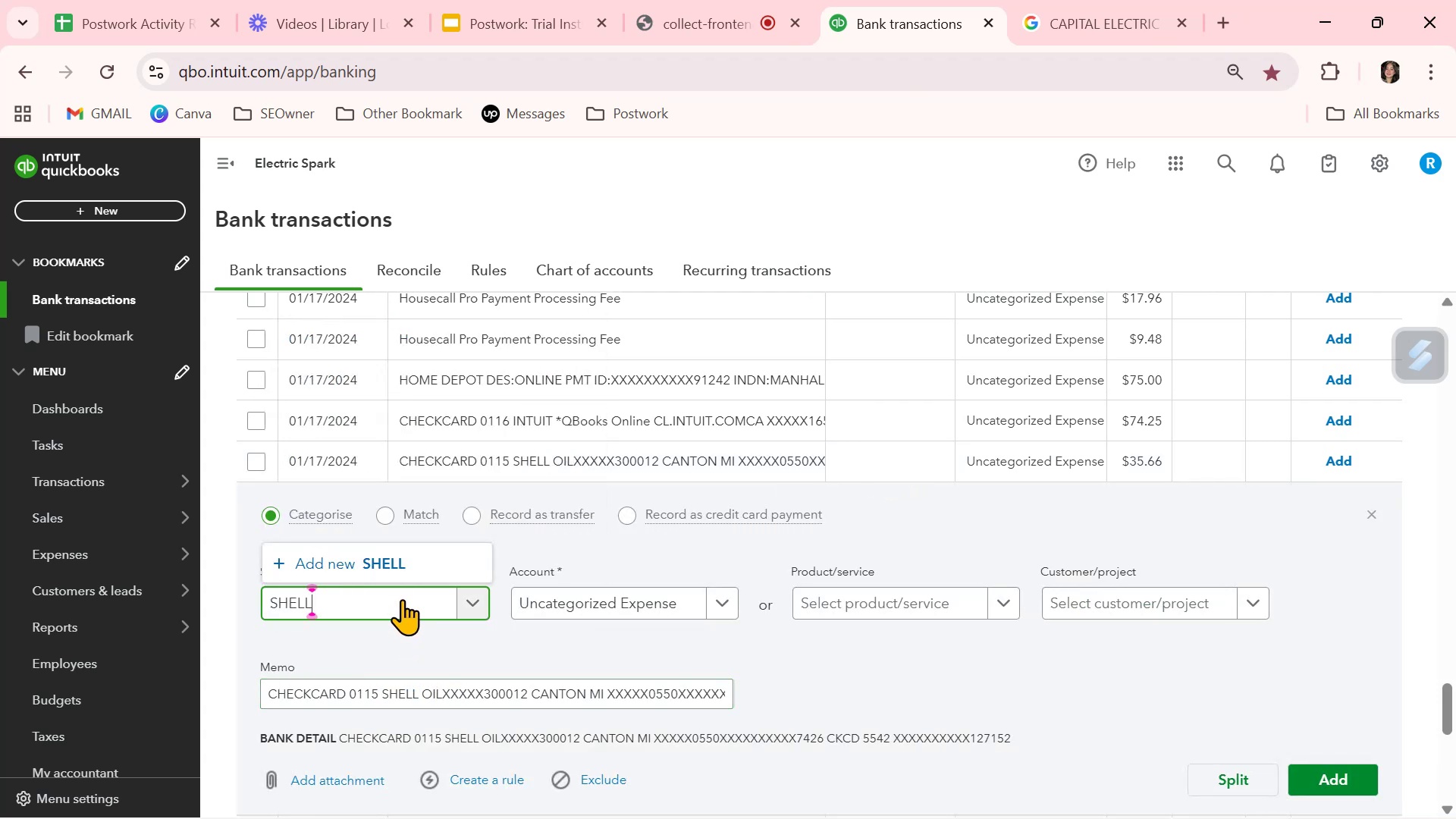 
left_click([401, 560])
 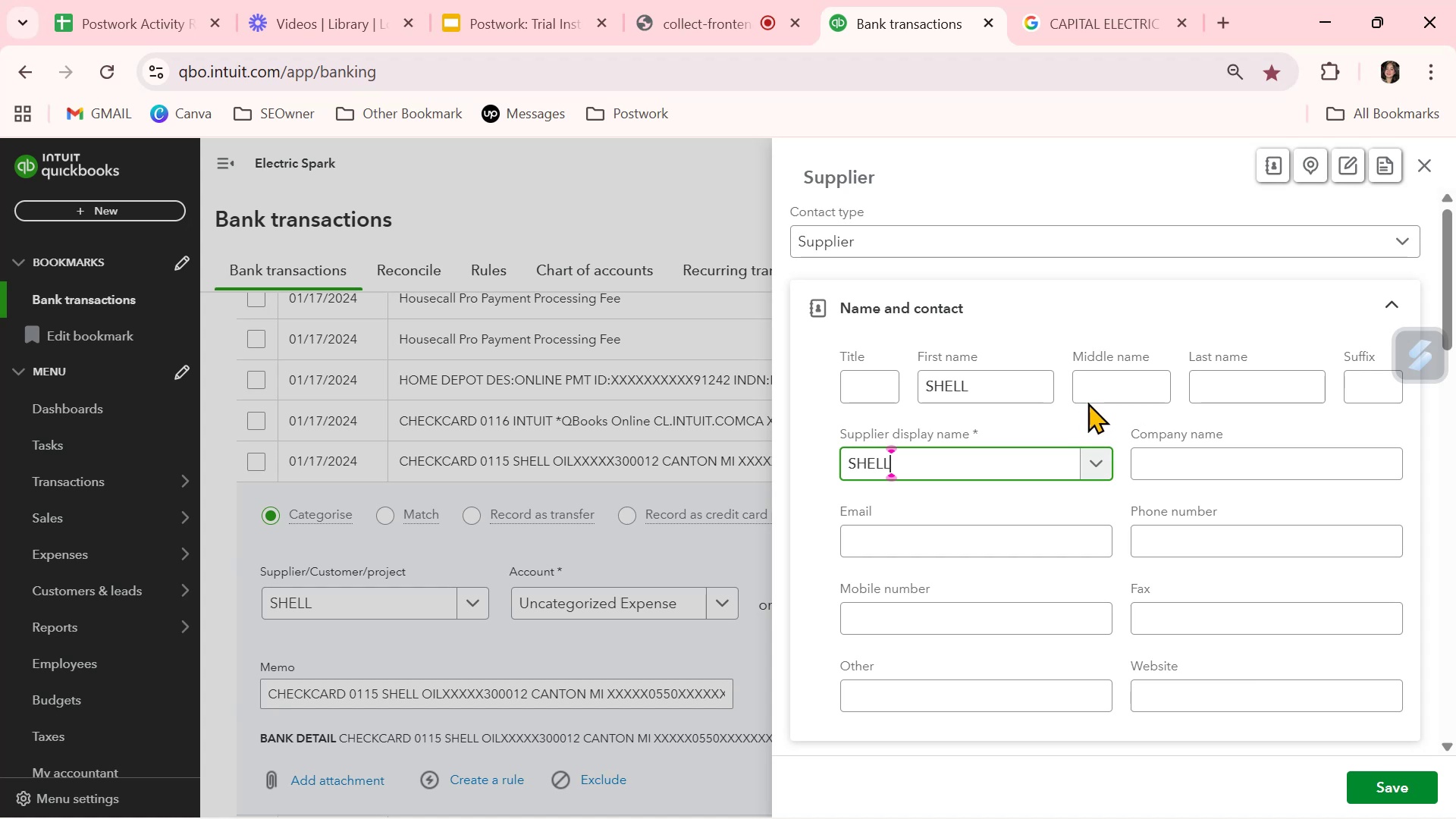 
left_click_drag(start_coordinate=[1031, 385], to_coordinate=[777, 377])
 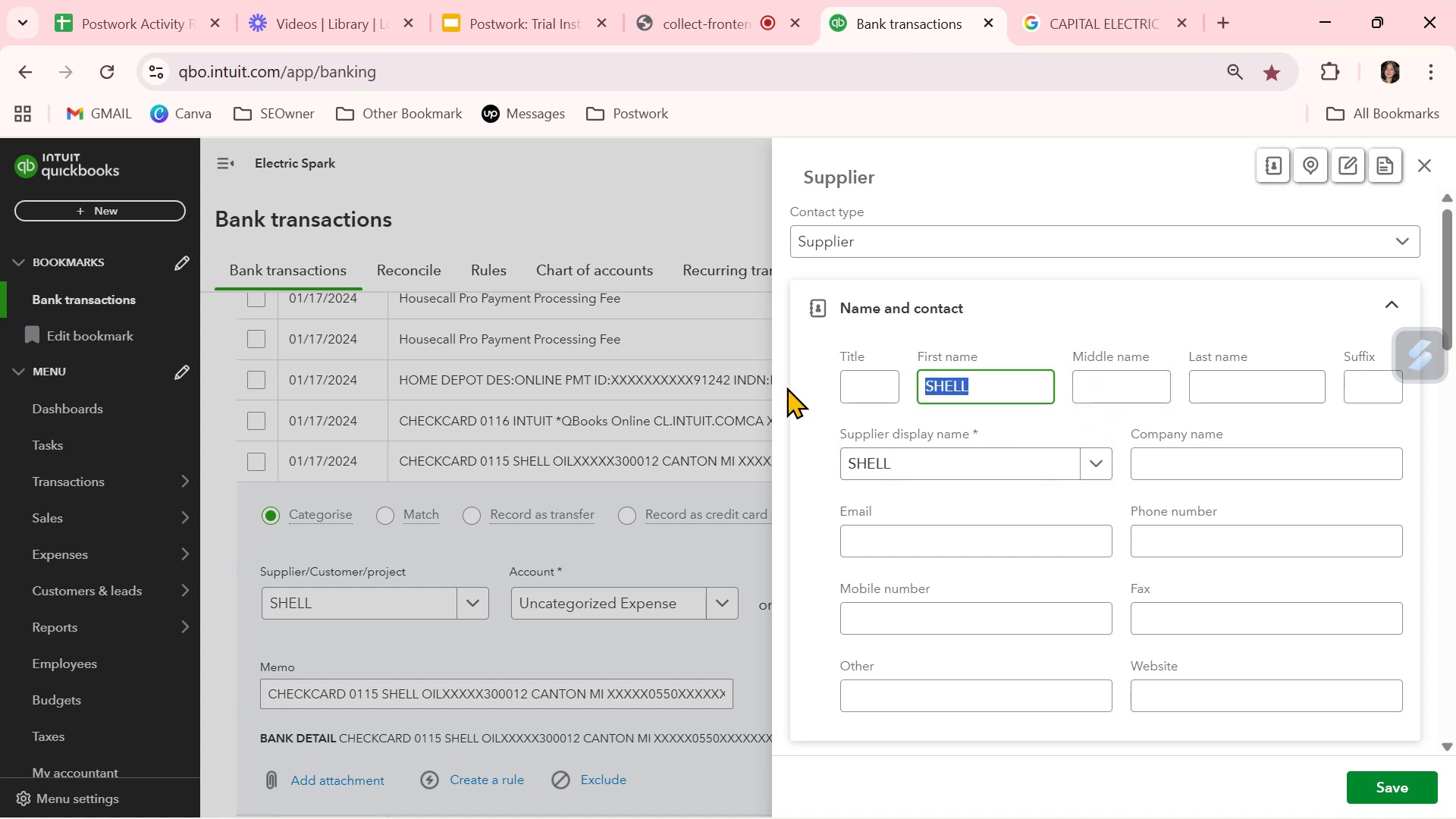 
key(Backspace)
 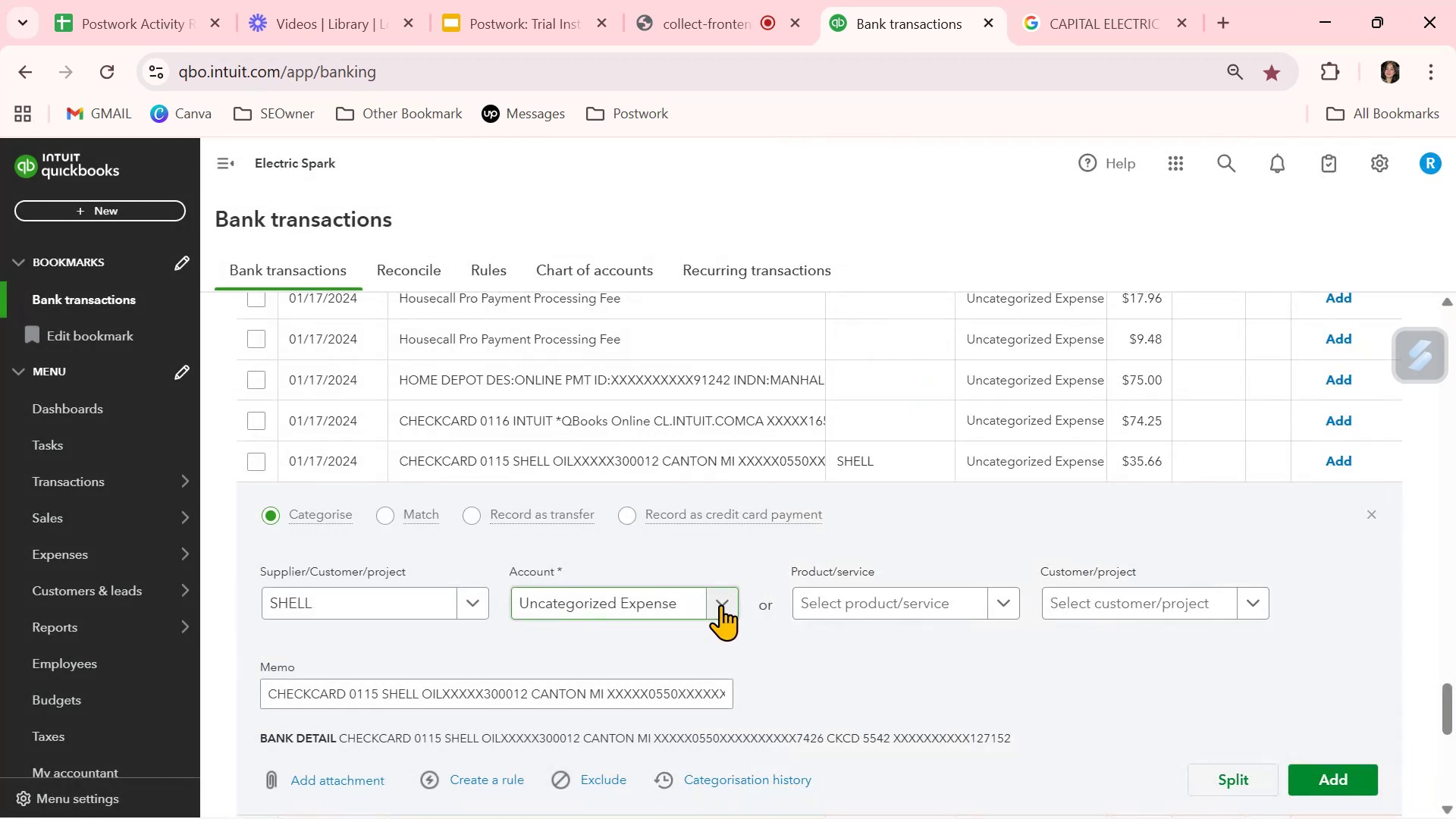 
scroll: coordinate [568, 589], scroll_direction: up, amount: 28.0
 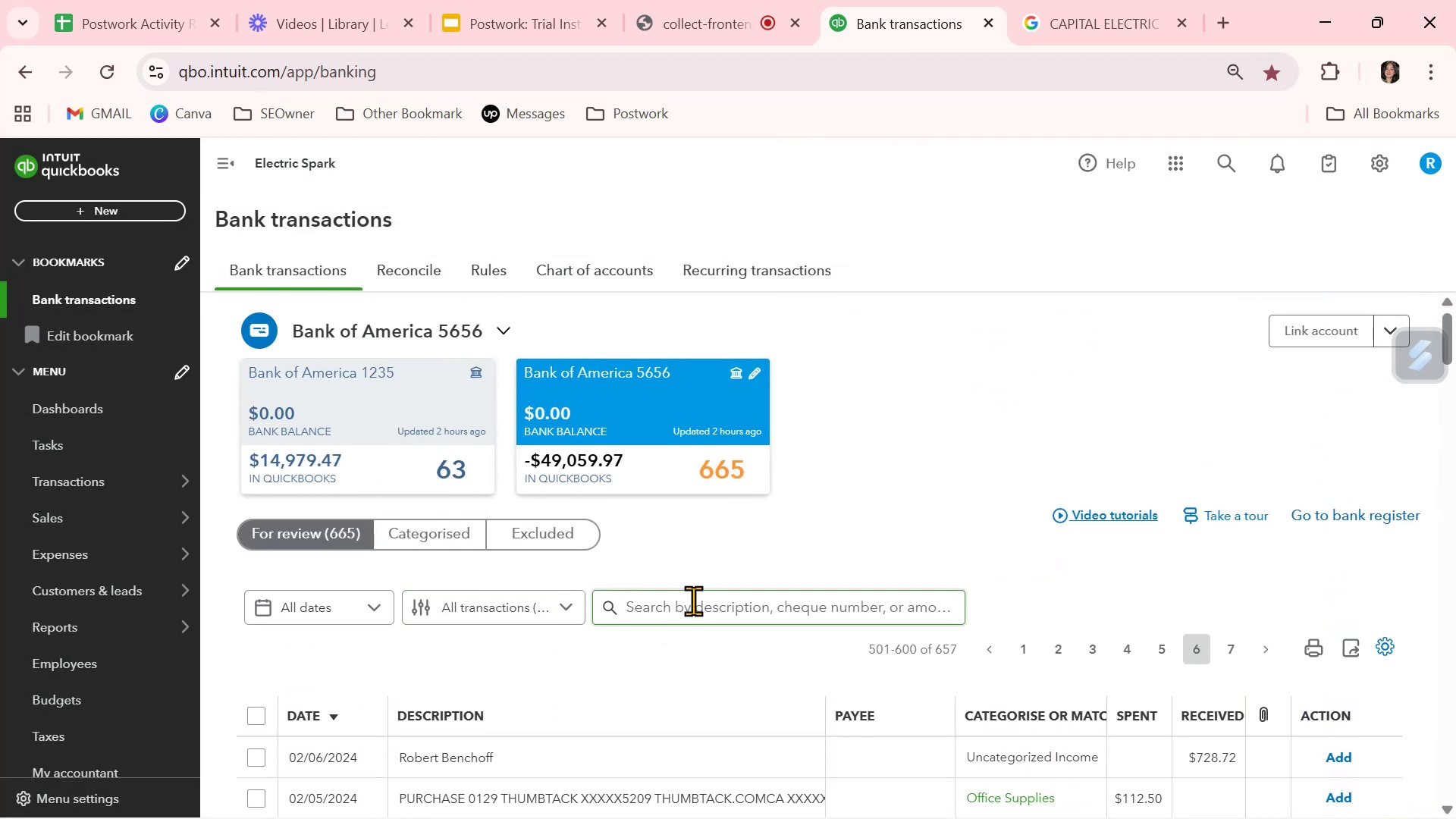 
left_click([691, 604])
 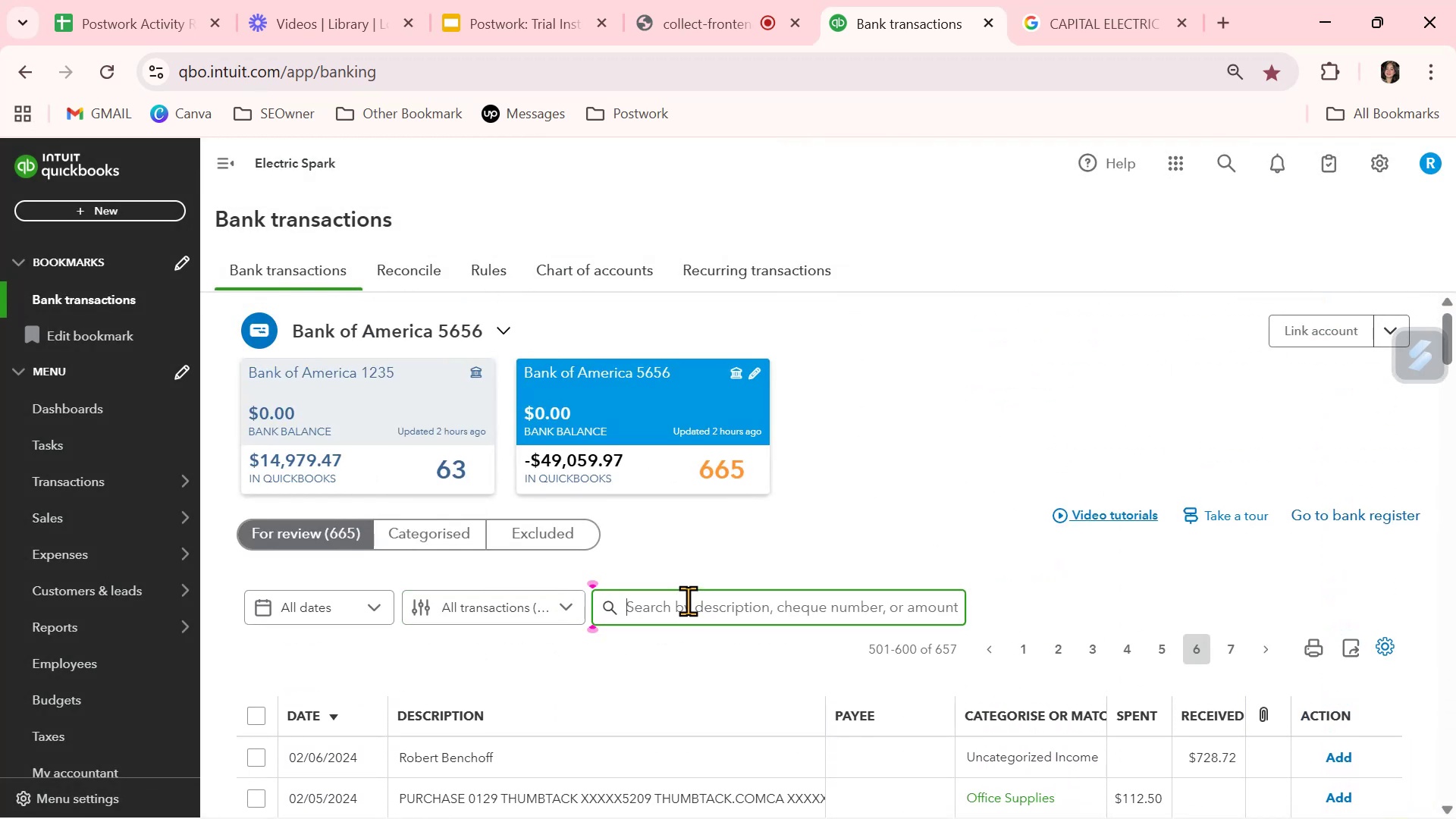 
key(Control+ControlLeft)
 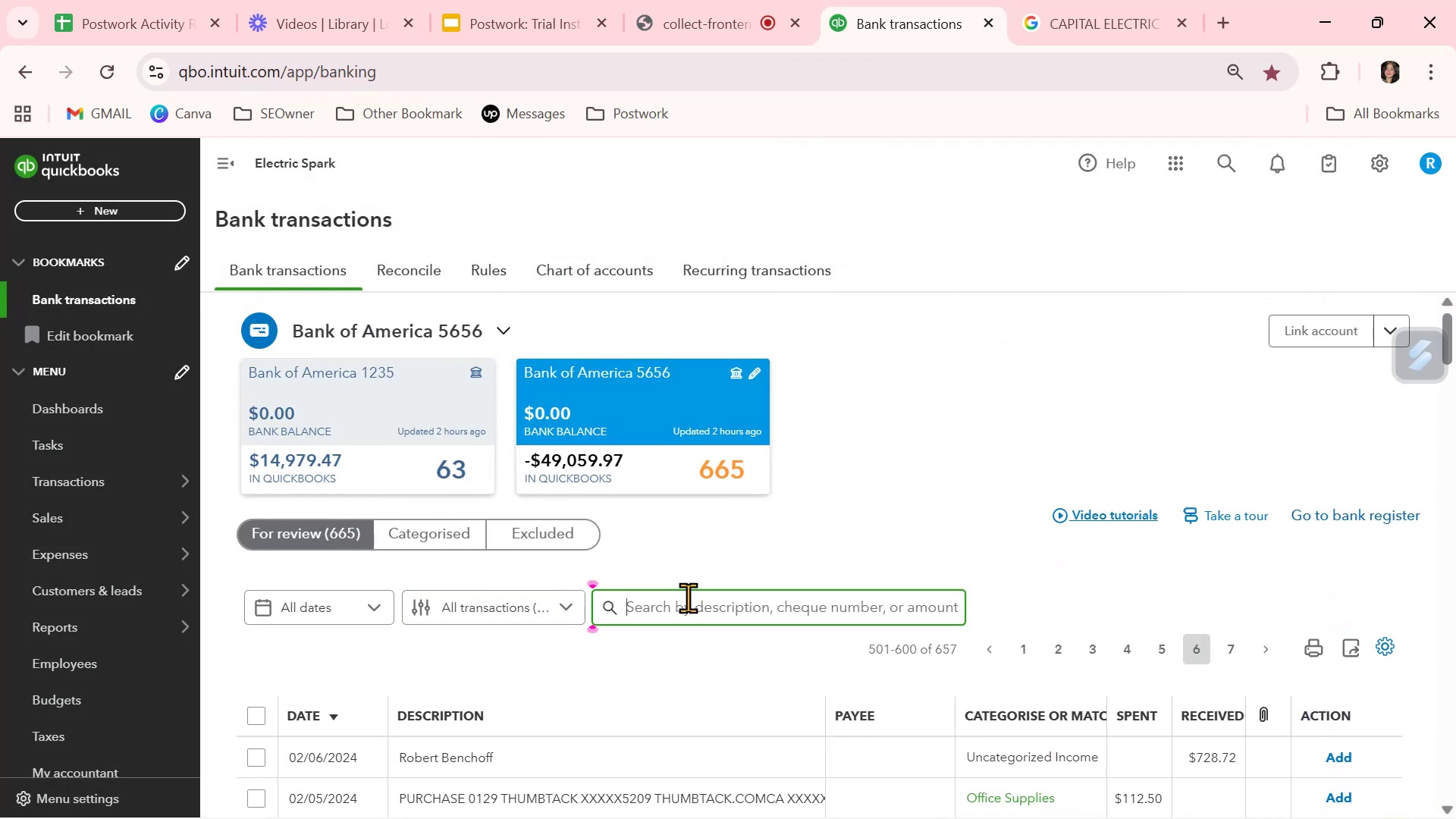 
key(Control+V)
 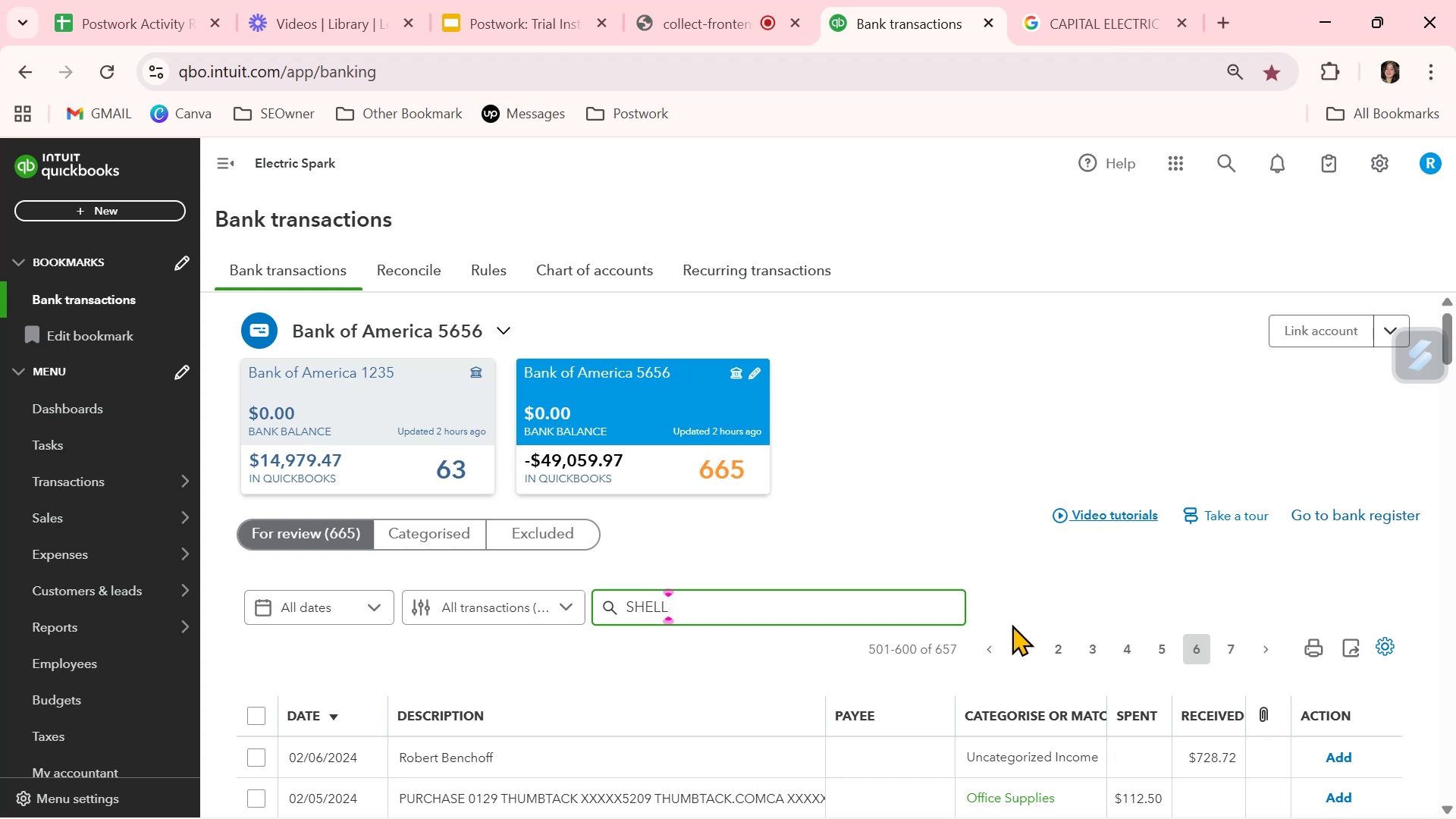 
key(NumpadEnter)
 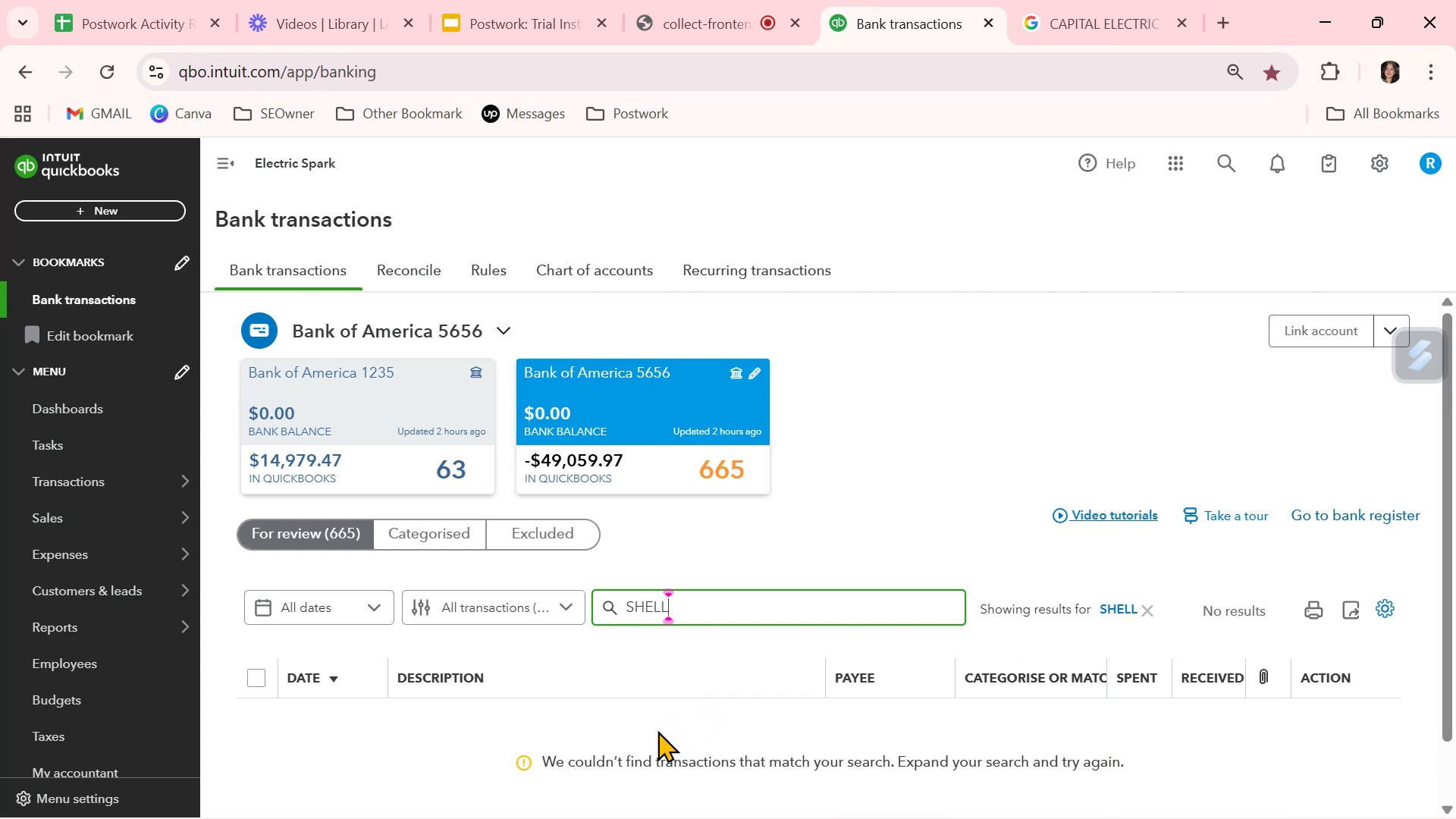 
scroll: coordinate [652, 733], scroll_direction: down, amount: 2.0
 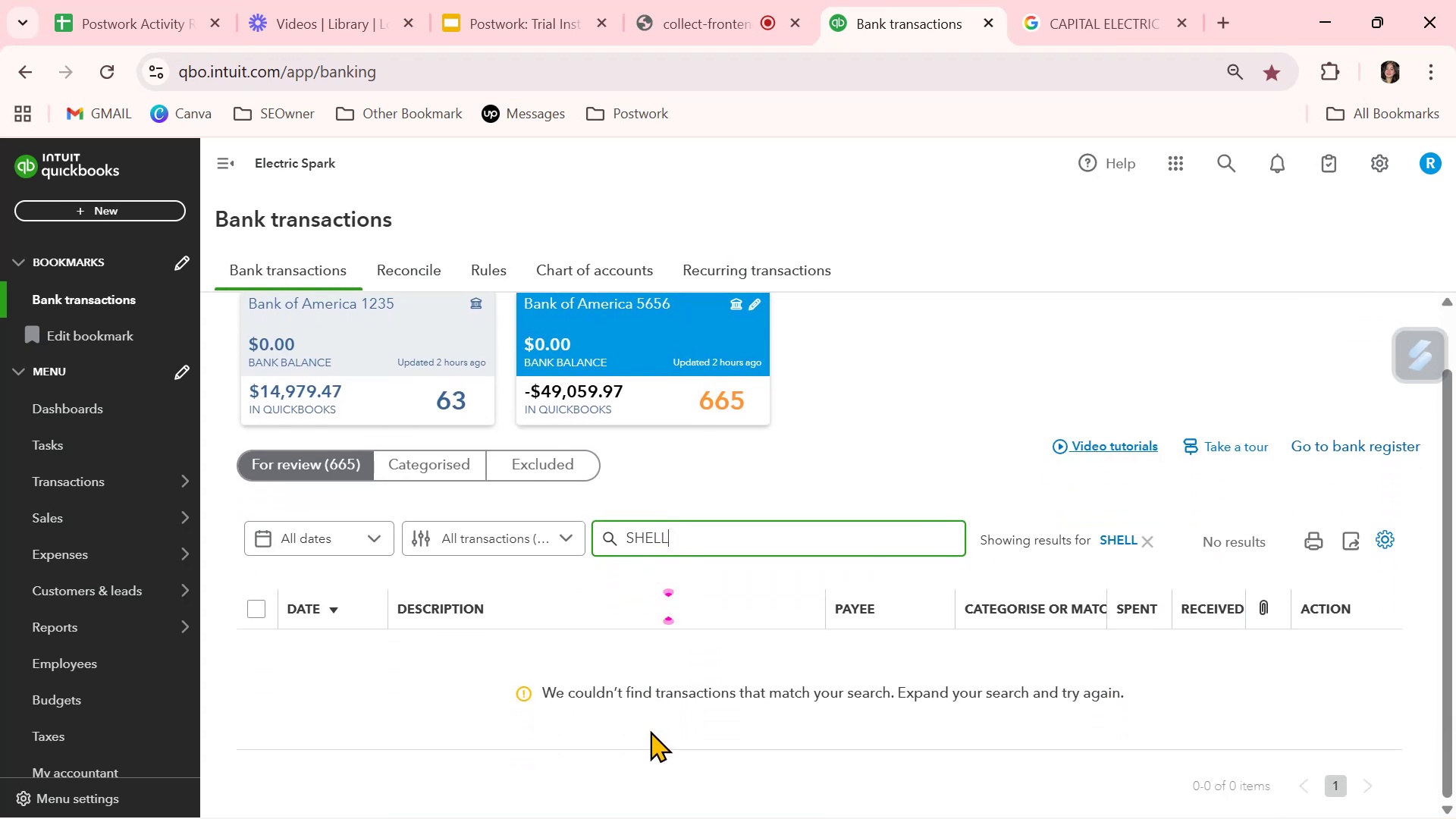 
scroll: coordinate [576, 700], scroll_direction: up, amount: 1.0
 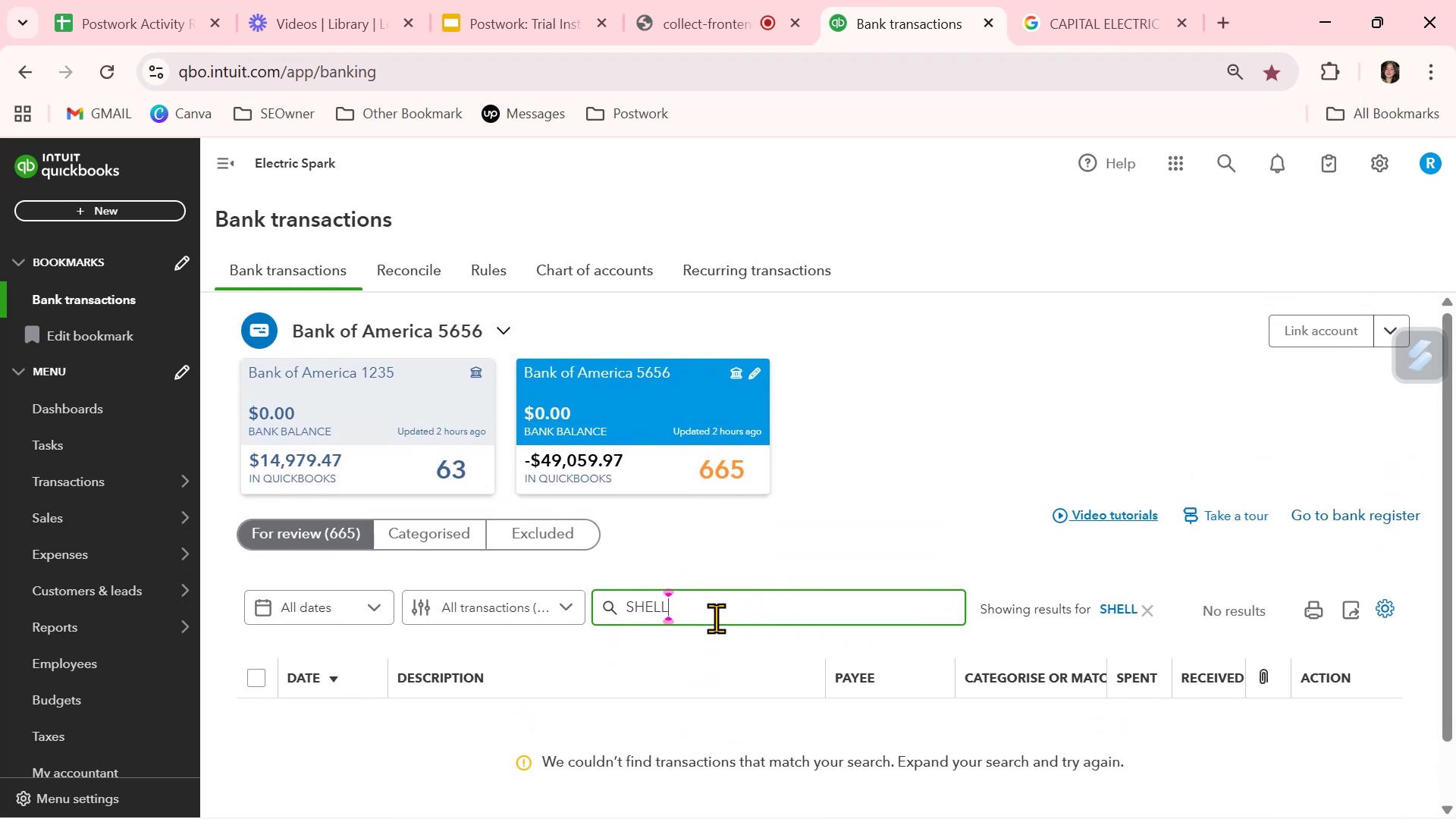 
left_click([719, 610])
 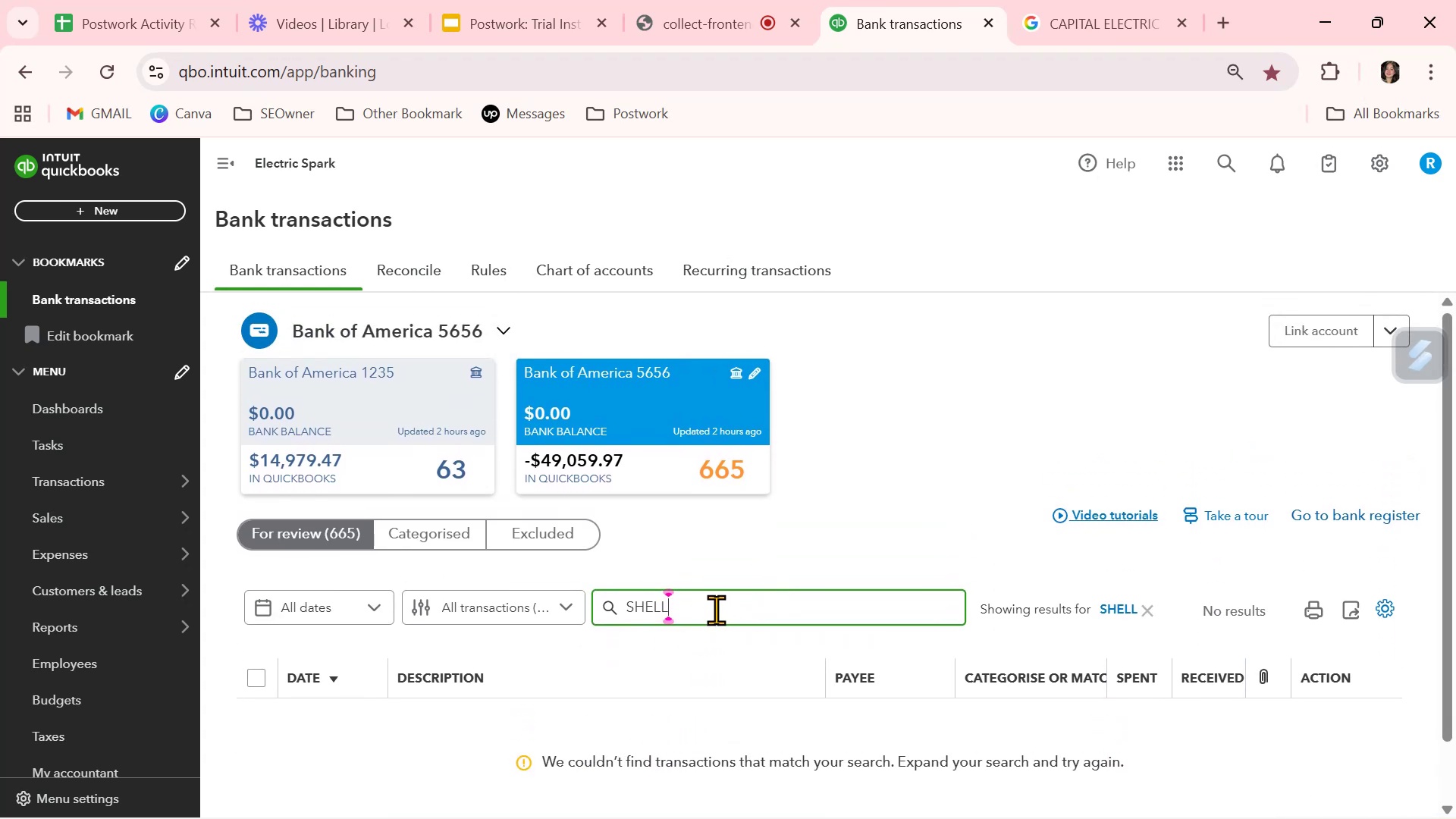 
type( oil)
 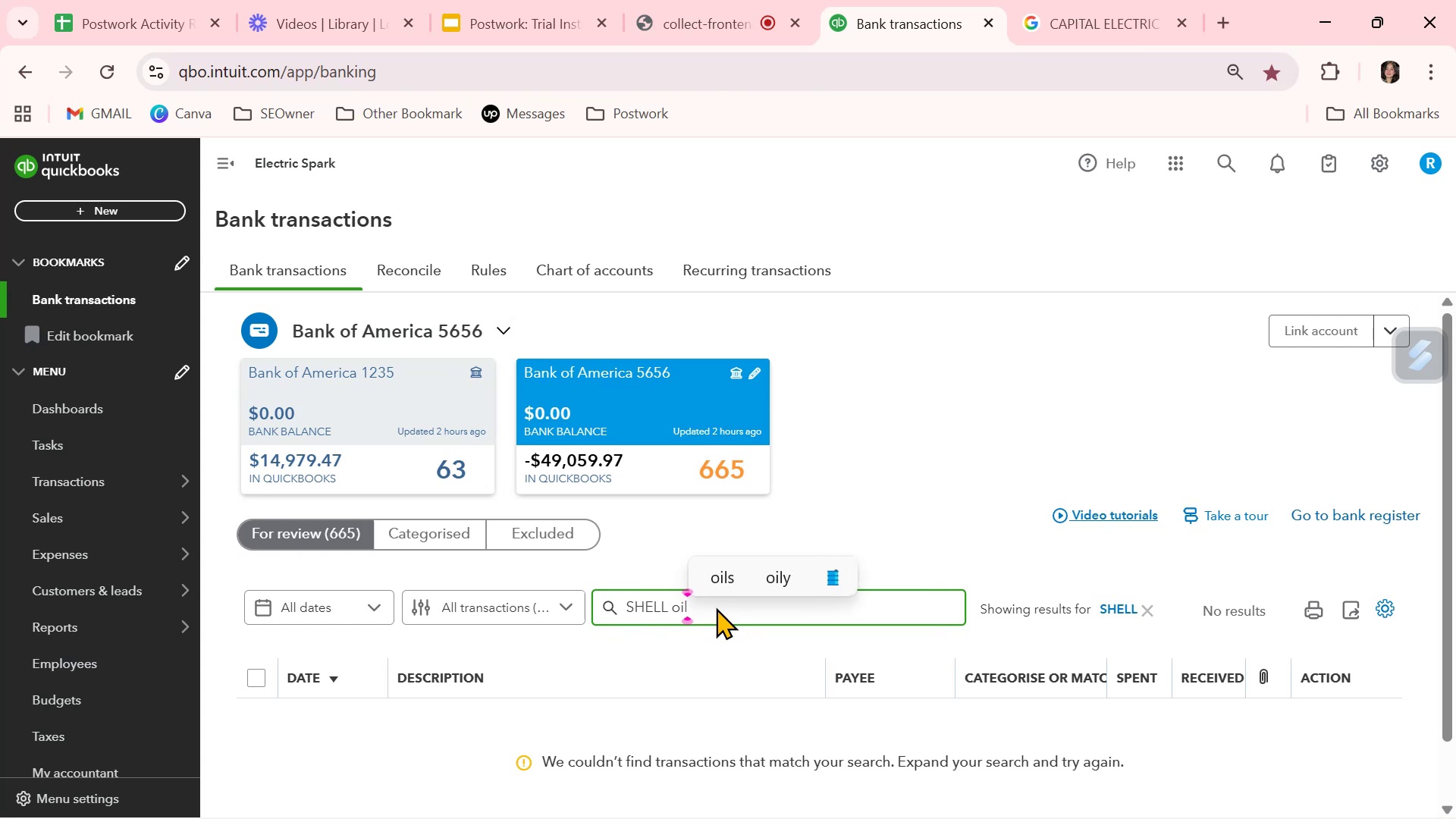 
key(Enter)
 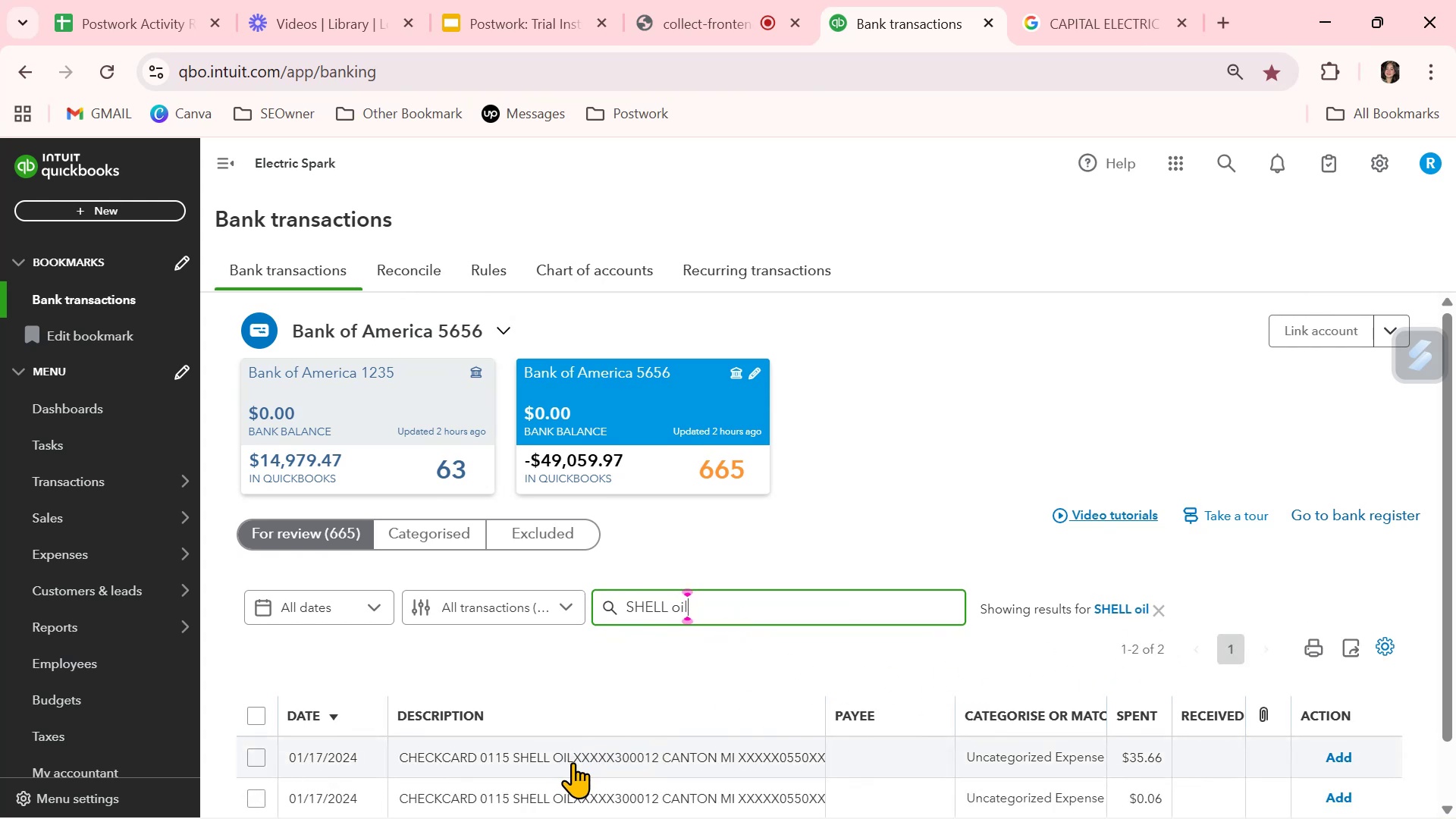 
wait(5.07)
 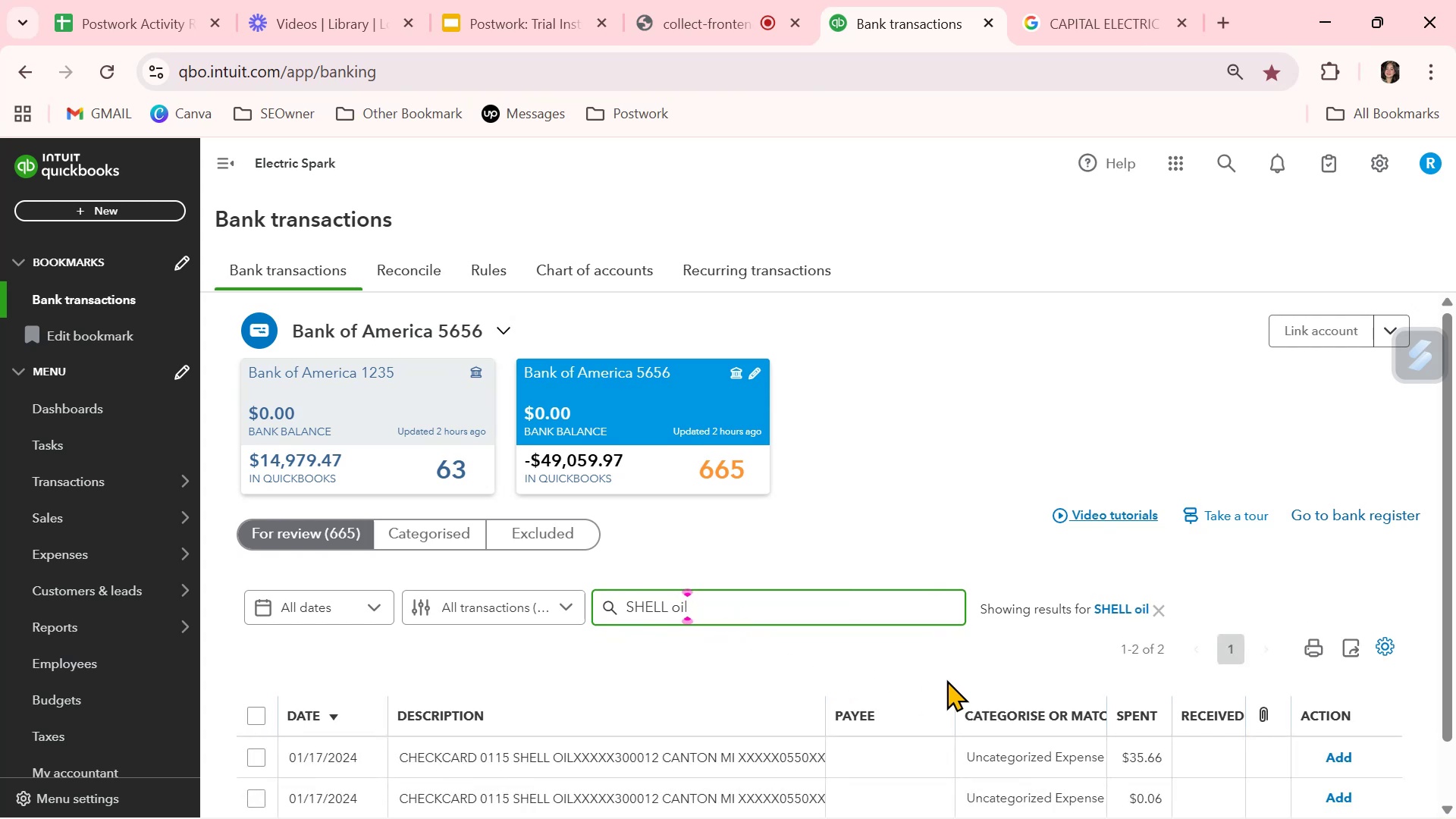 
scroll: coordinate [796, 745], scroll_direction: down, amount: 1.0
 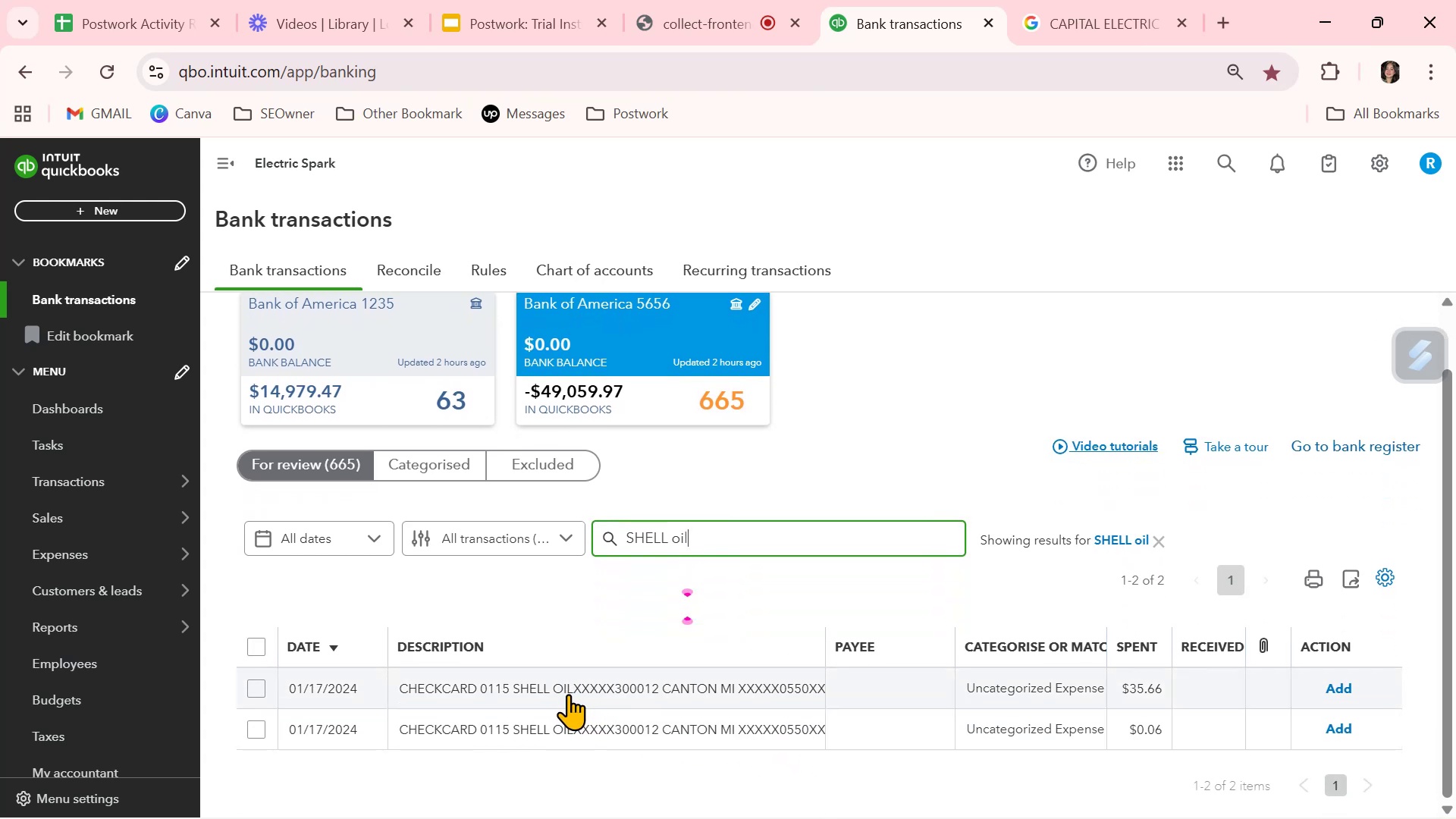 
wait(5.25)
 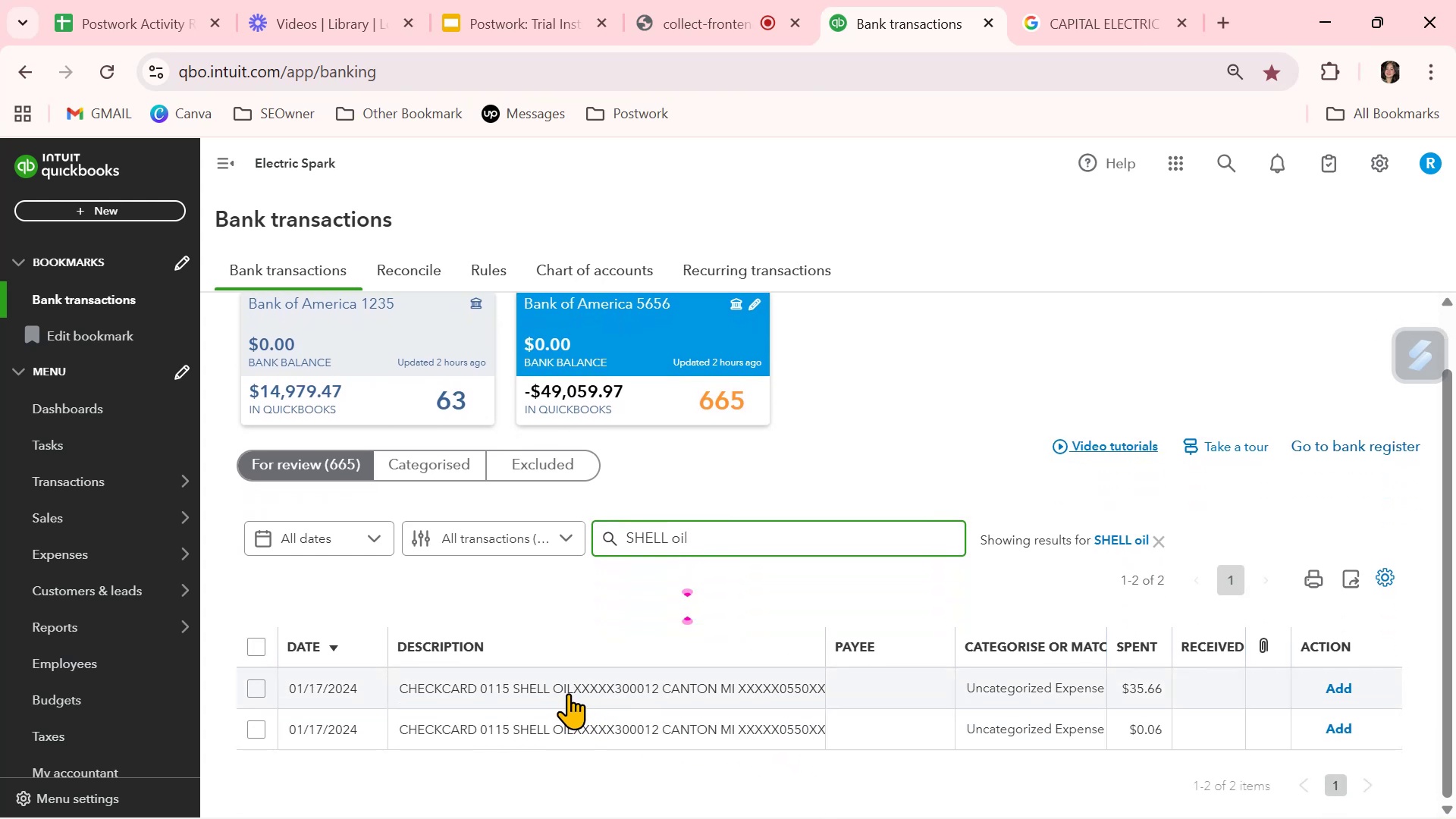 
left_click_drag(start_coordinate=[742, 538], to_coordinate=[539, 530])
 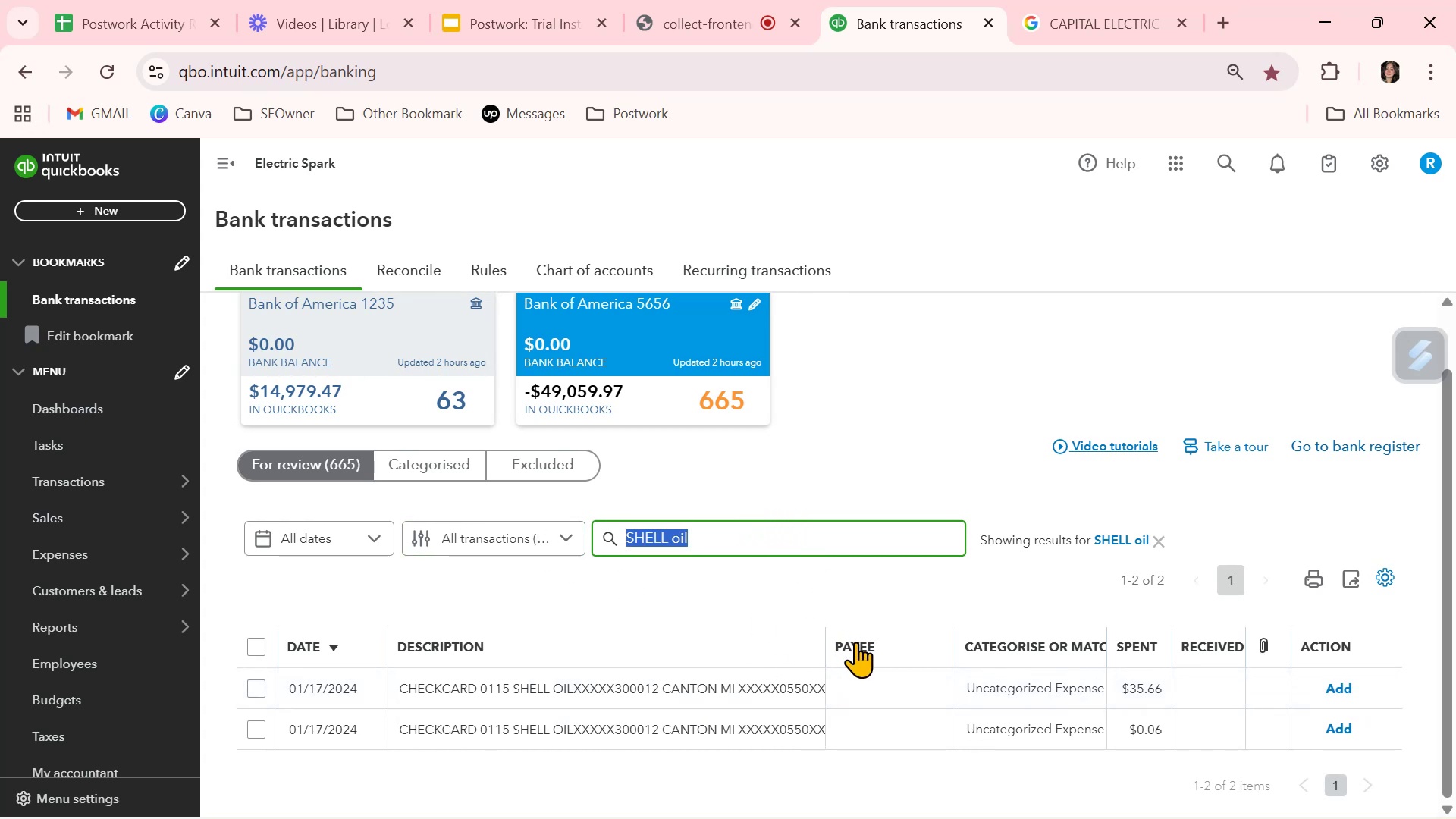 
key(Backspace)
 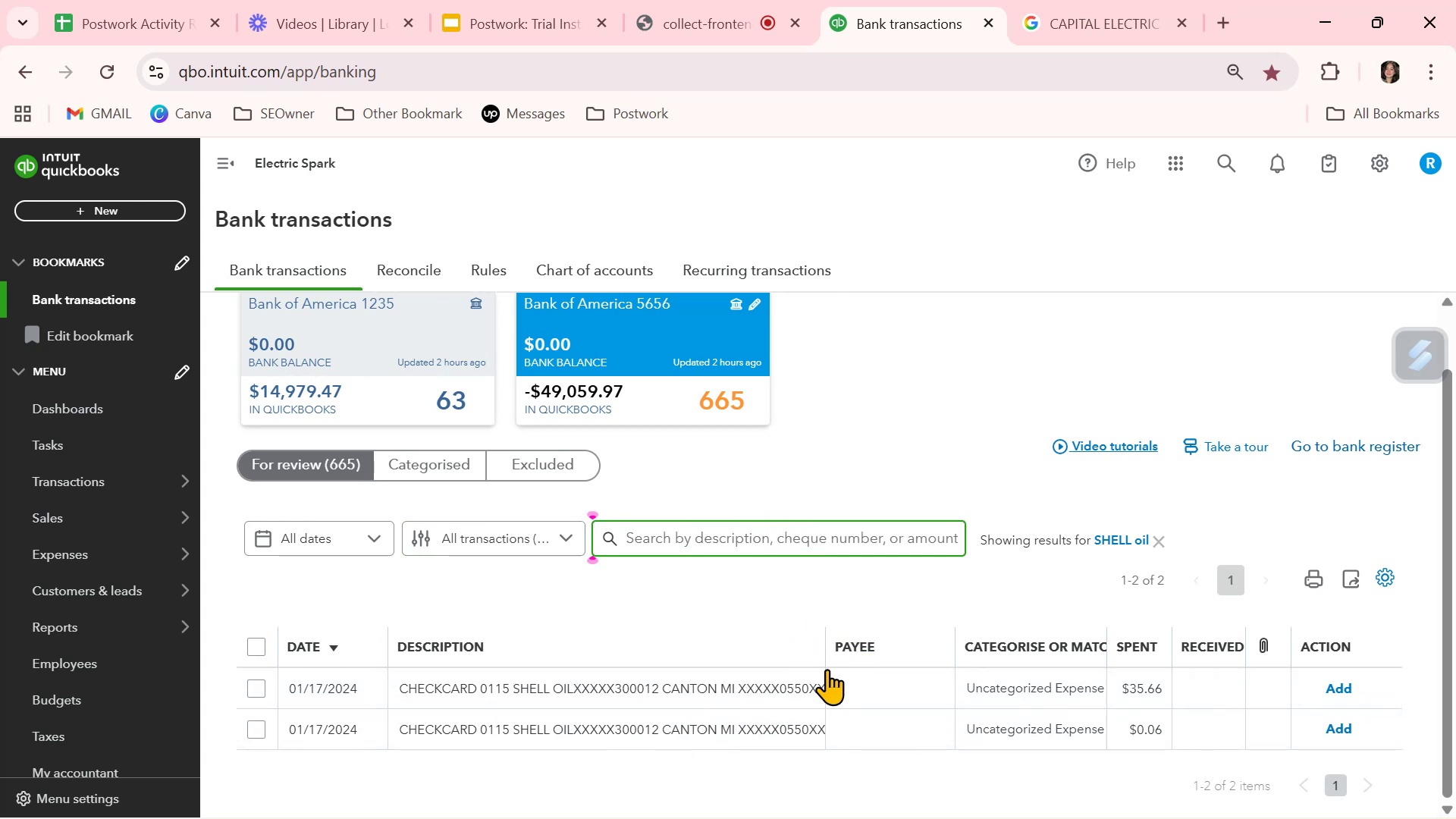 
left_click([907, 689])
 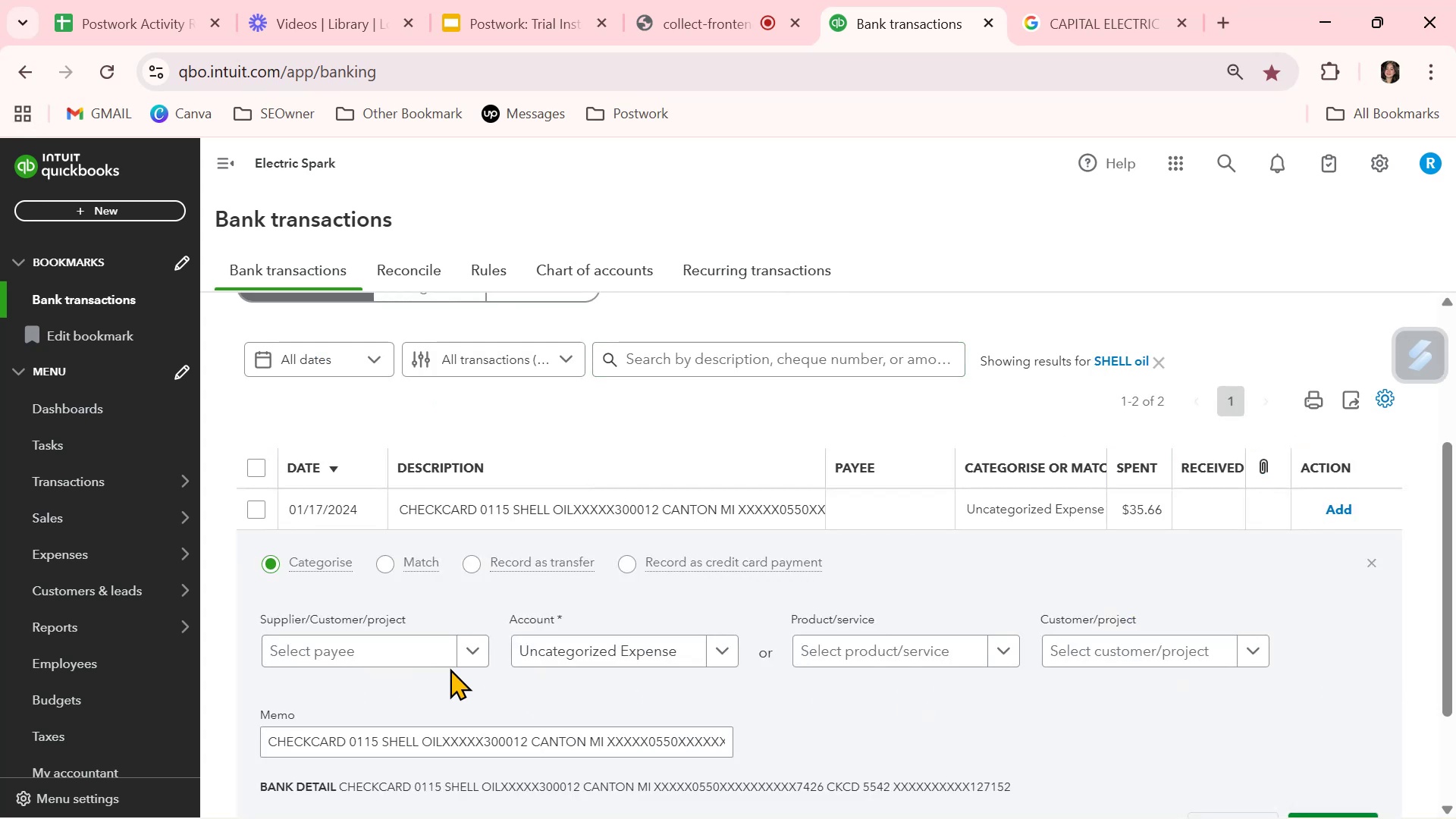 
left_click([432, 658])
 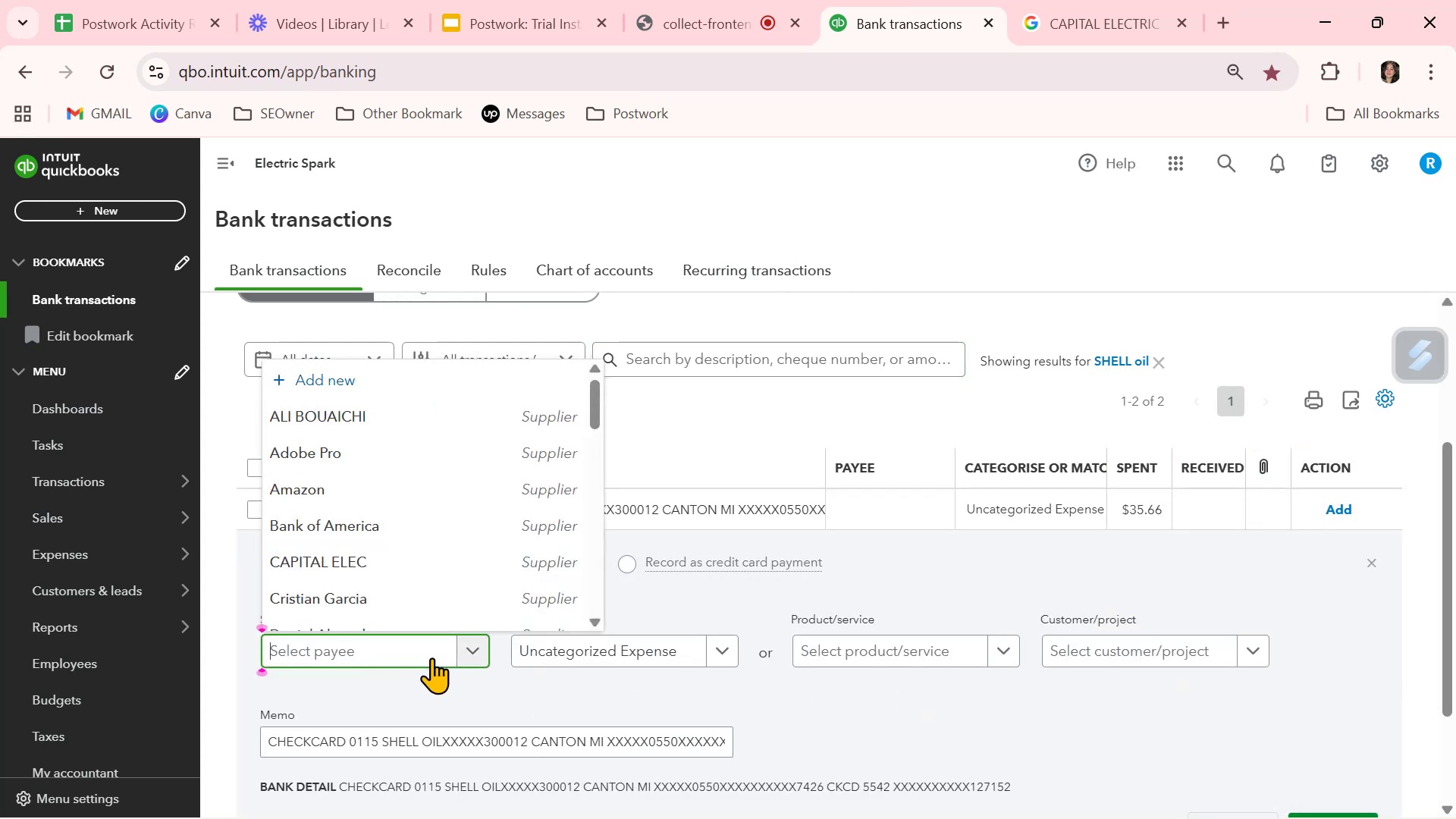 
key(Control+ControlLeft)
 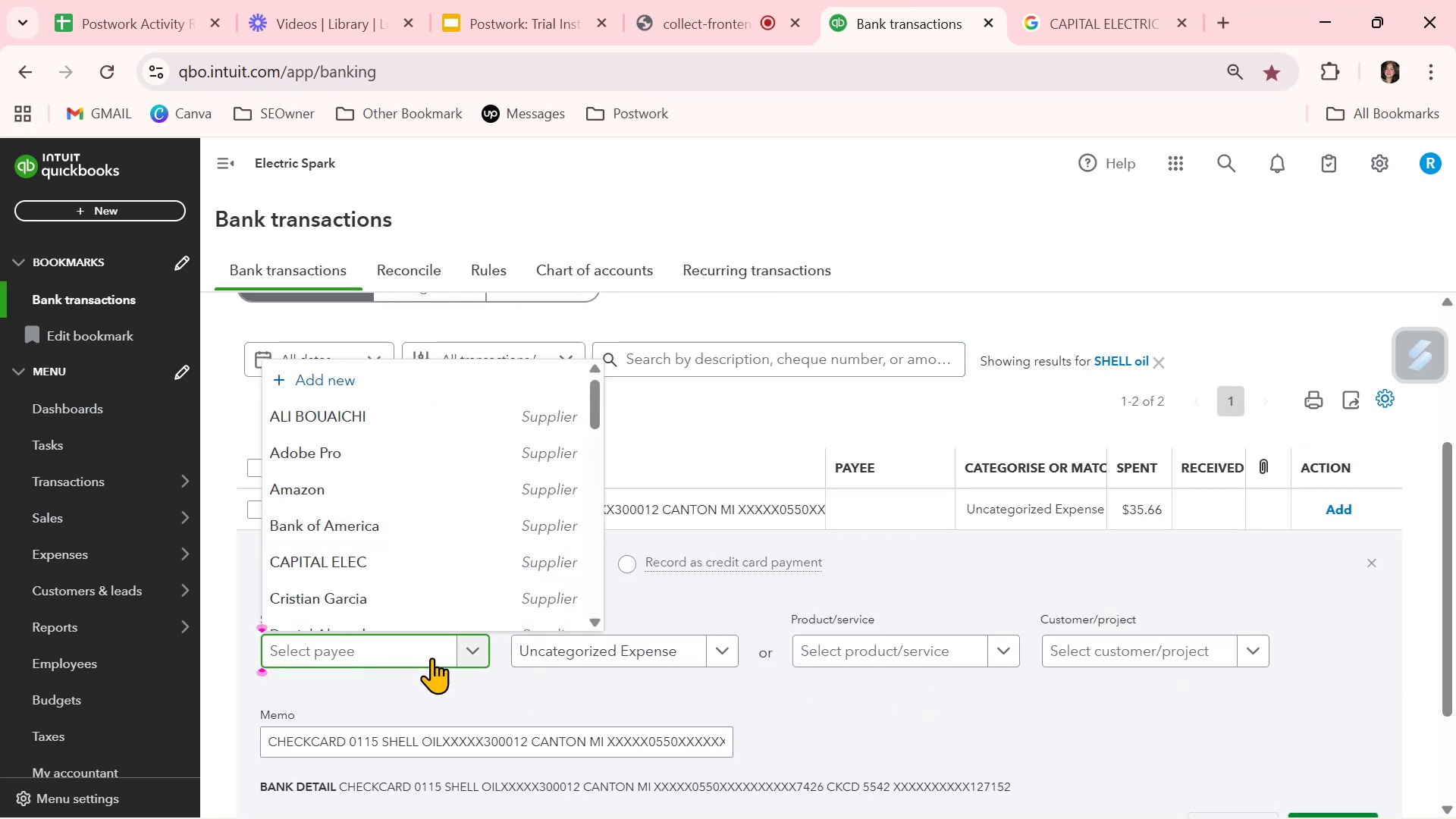 
key(Control+V)
 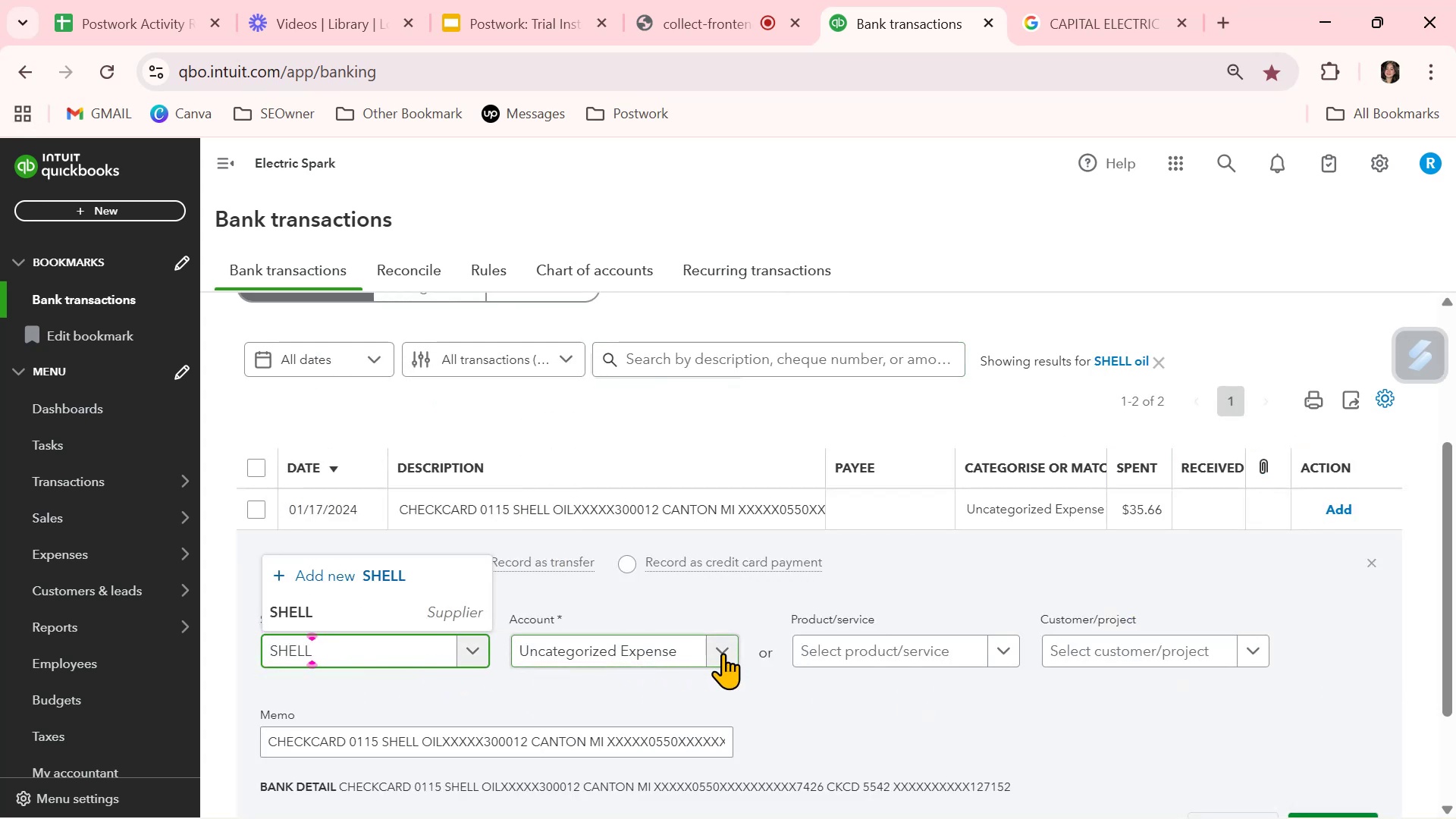 
left_click([736, 653])
 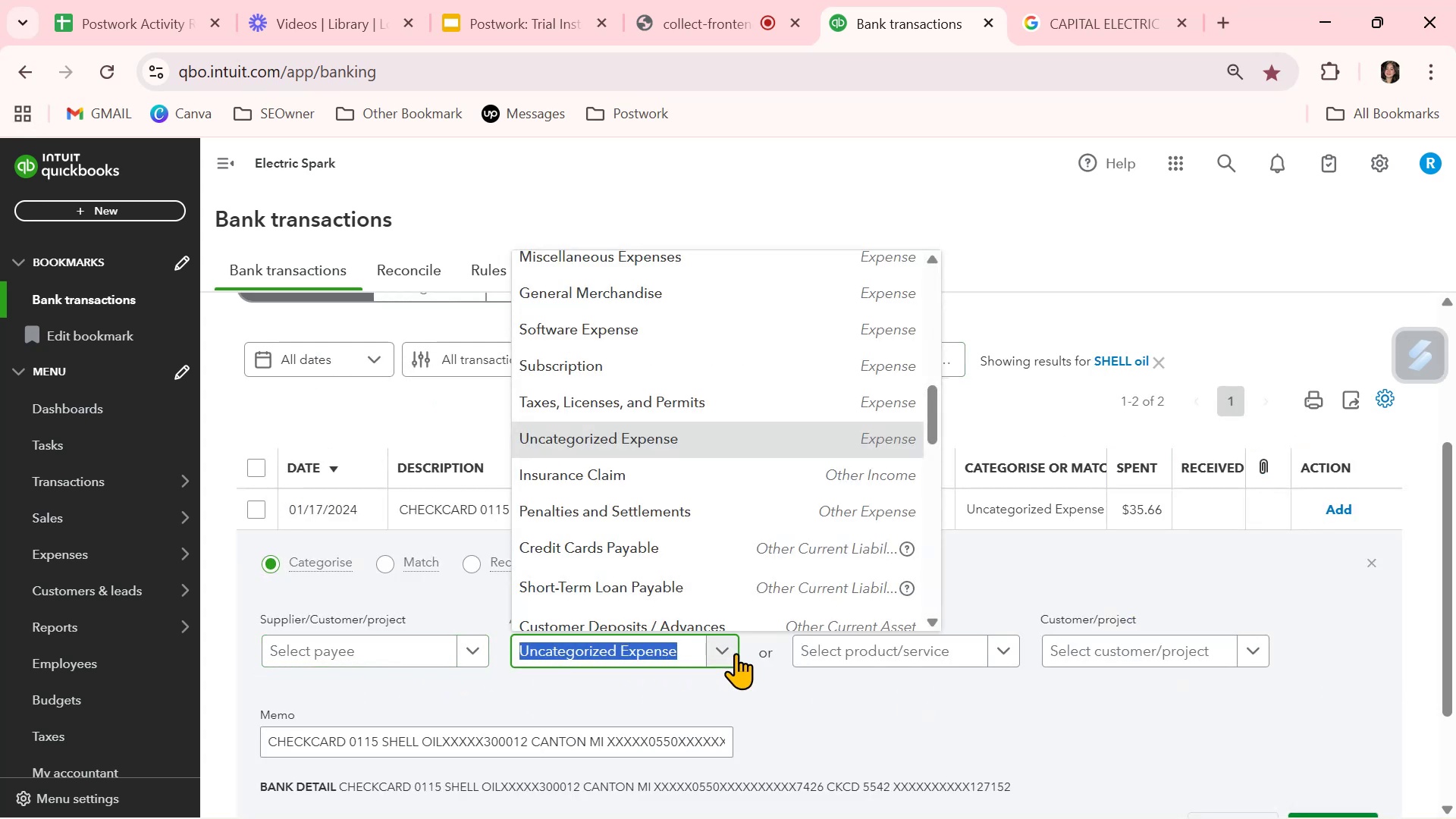 
type(fue)
key(Backspace)
key(Backspace)
key(Backspace)
 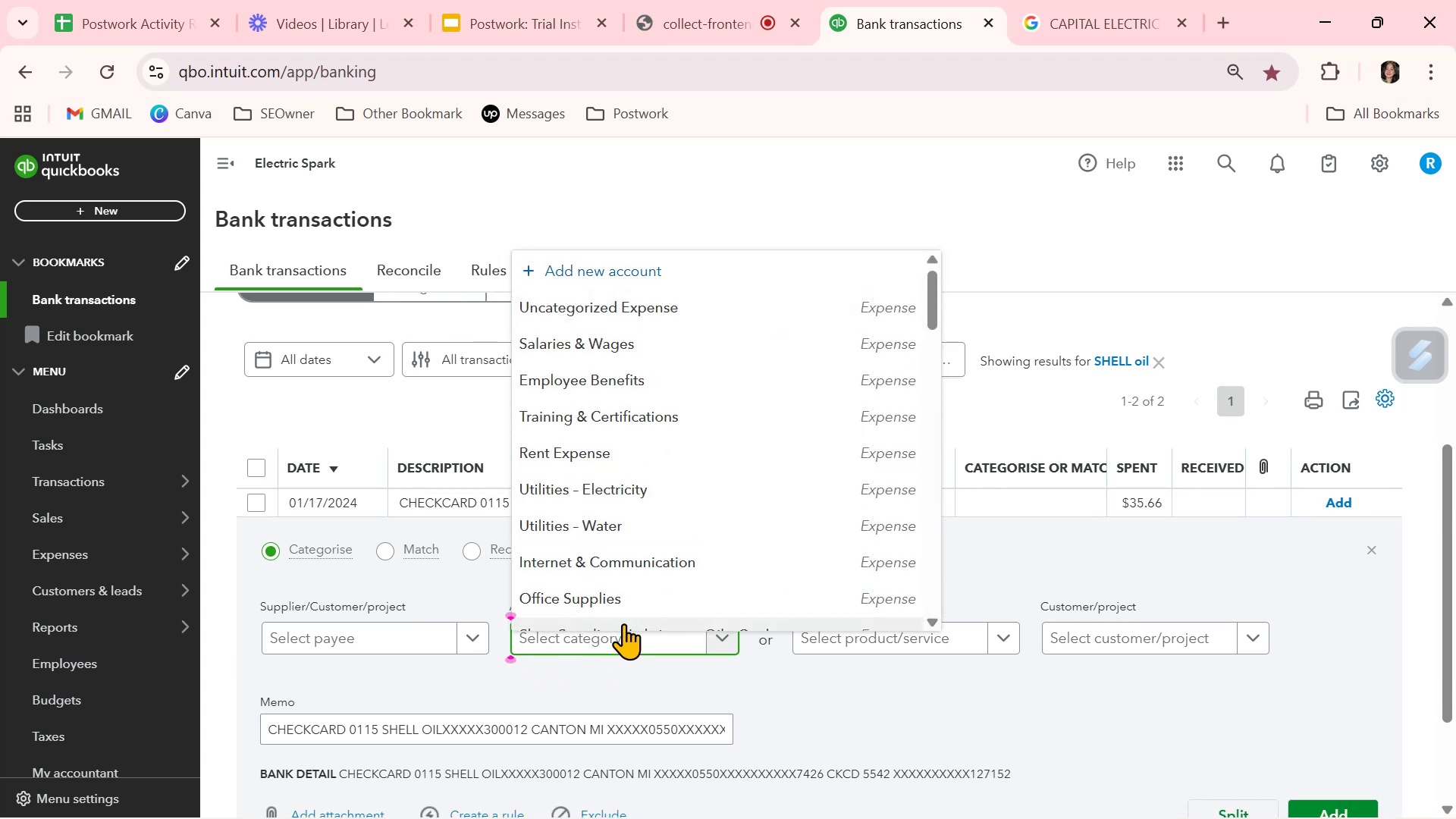 
wait(5.72)
 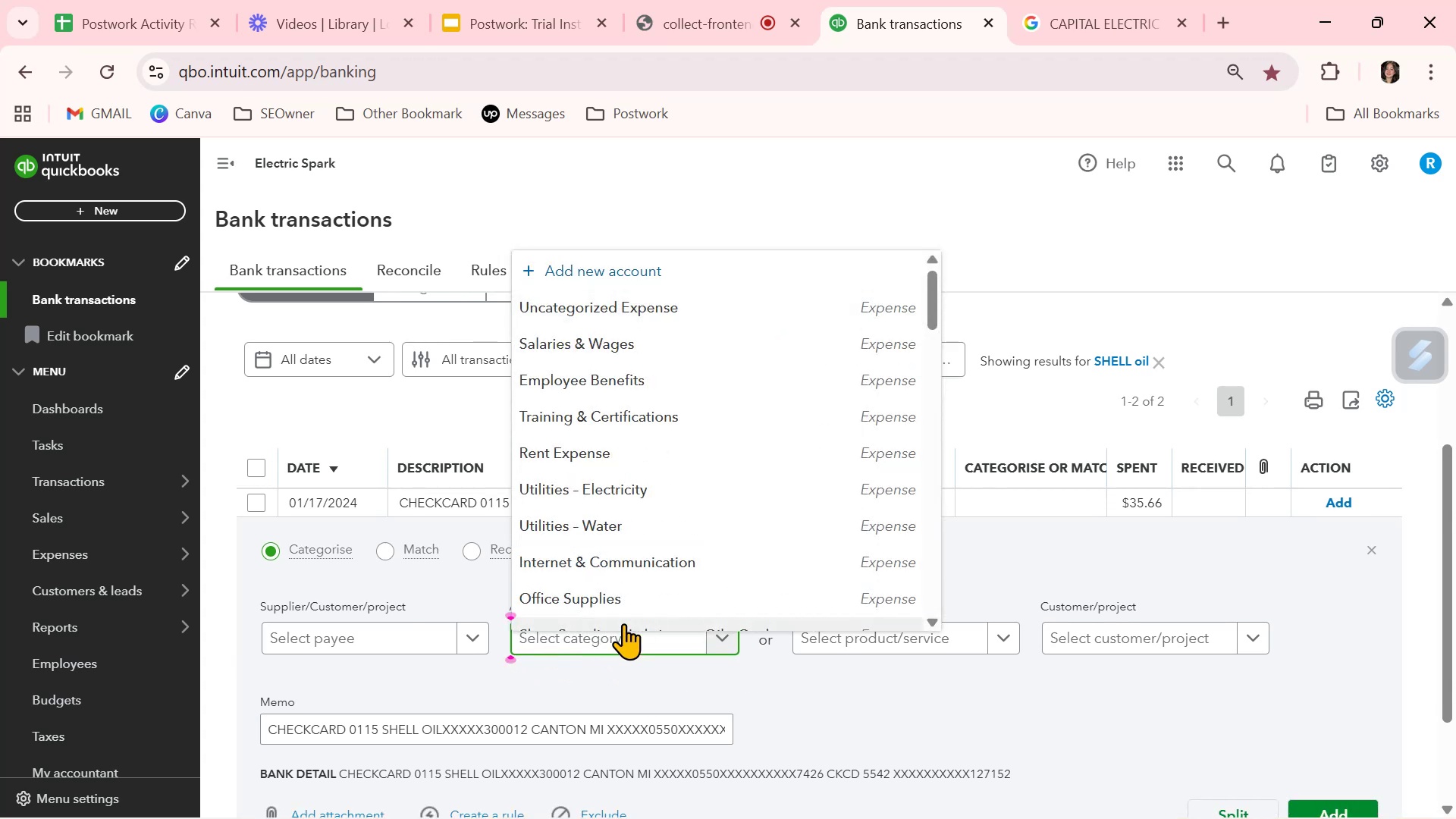 
key(T)
 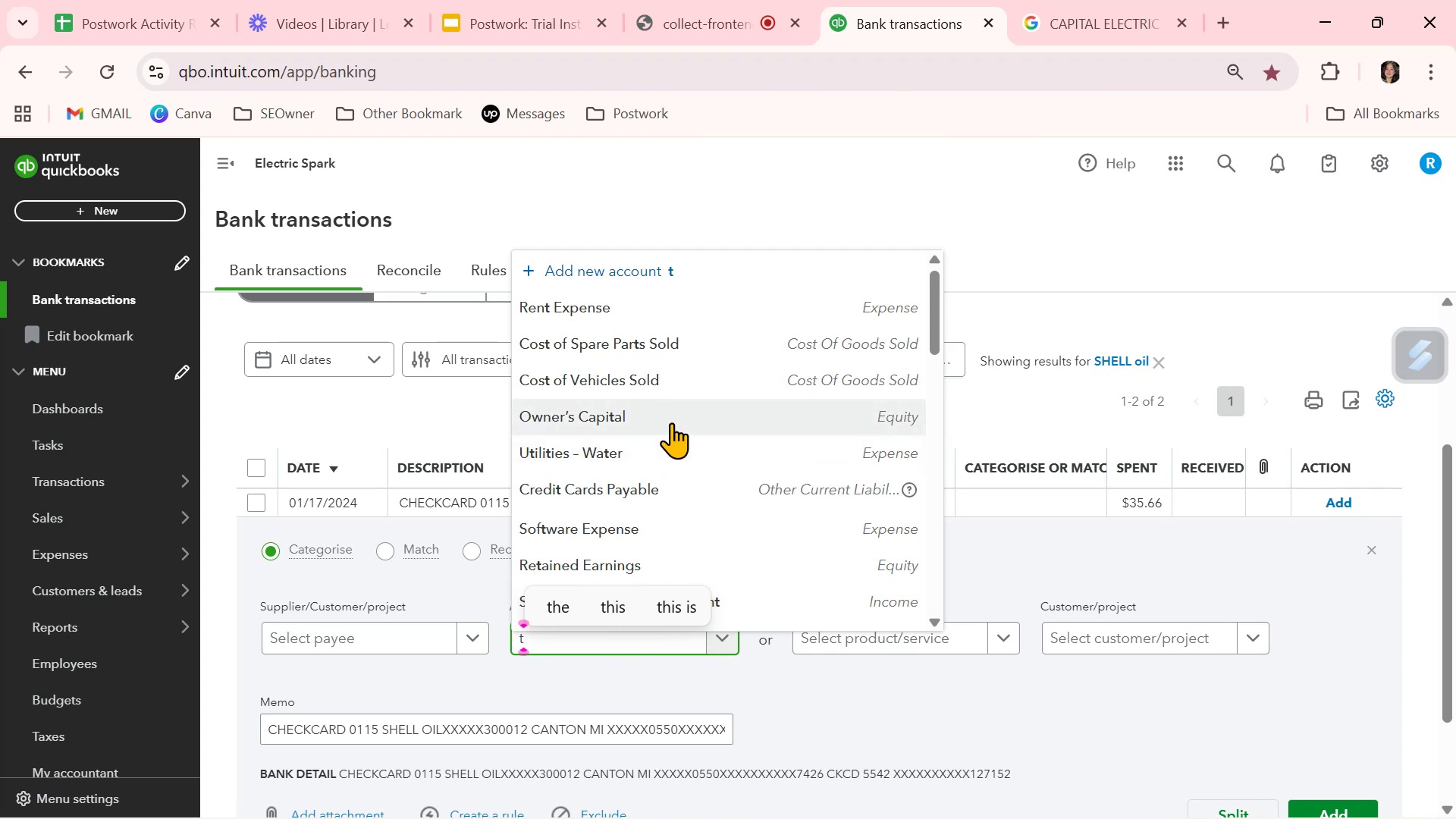 
scroll: coordinate [670, 427], scroll_direction: down, amount: 3.0
 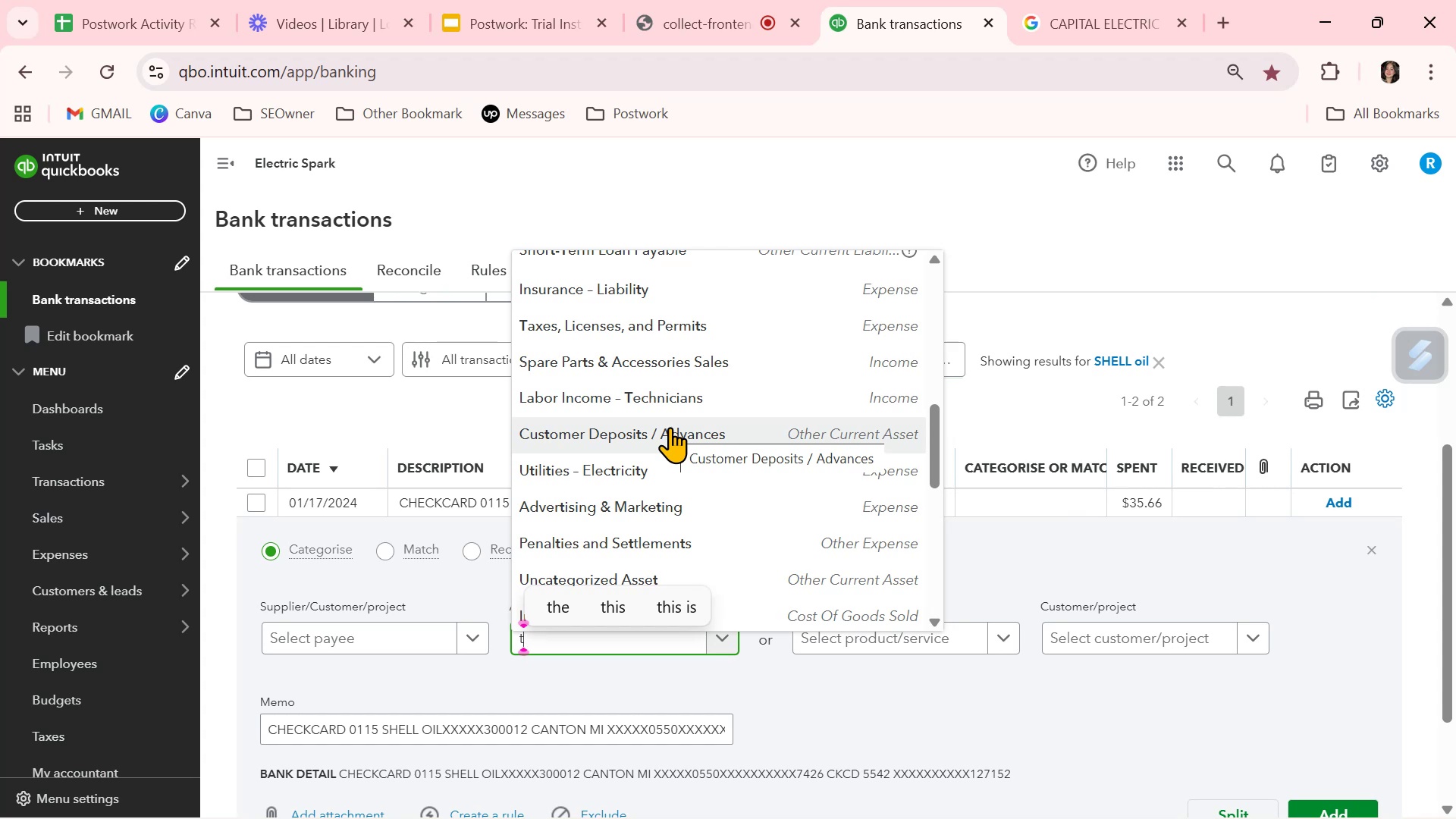 
wait(5.35)
 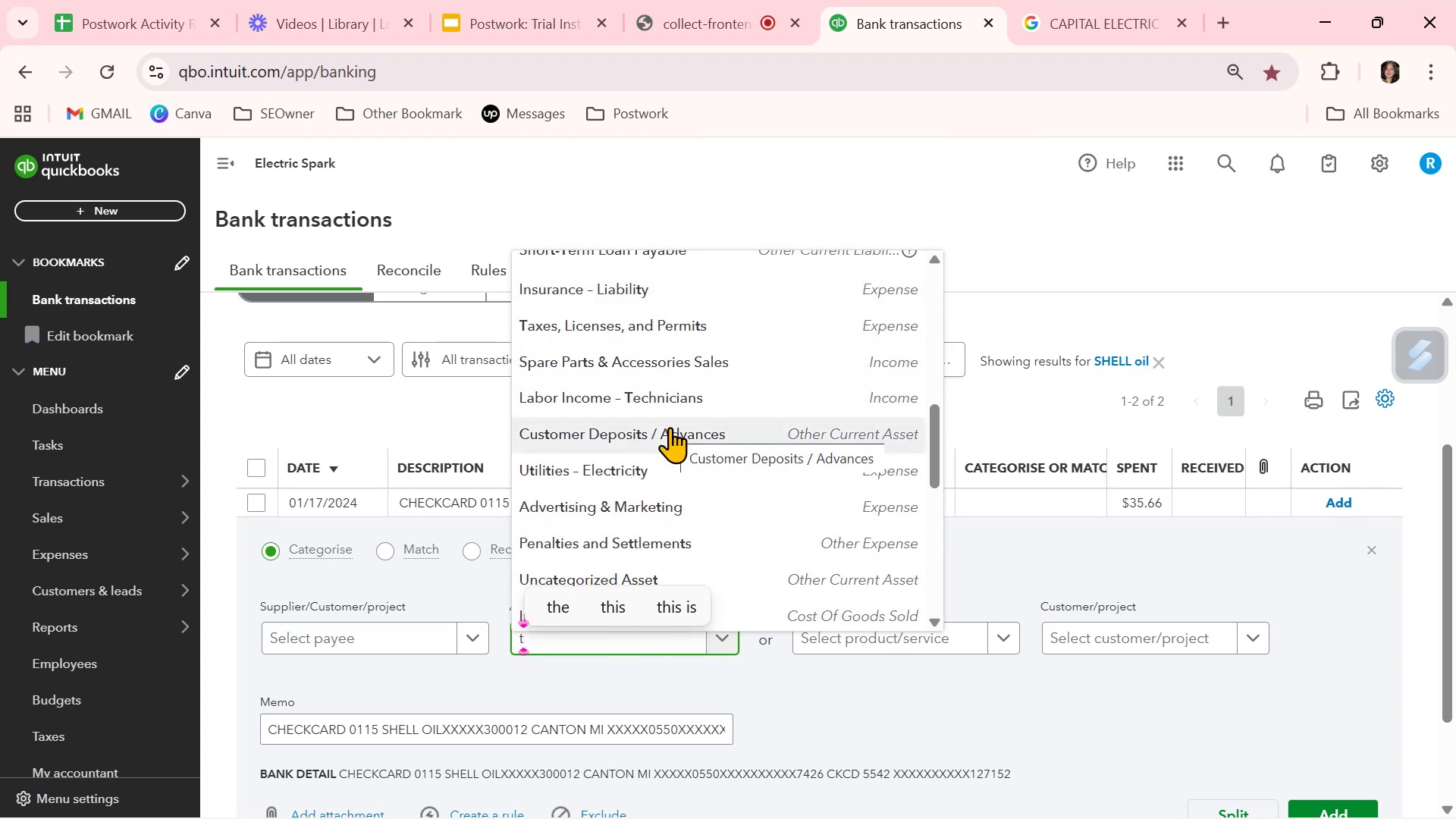 
scroll: coordinate [669, 428], scroll_direction: down, amount: 3.0
 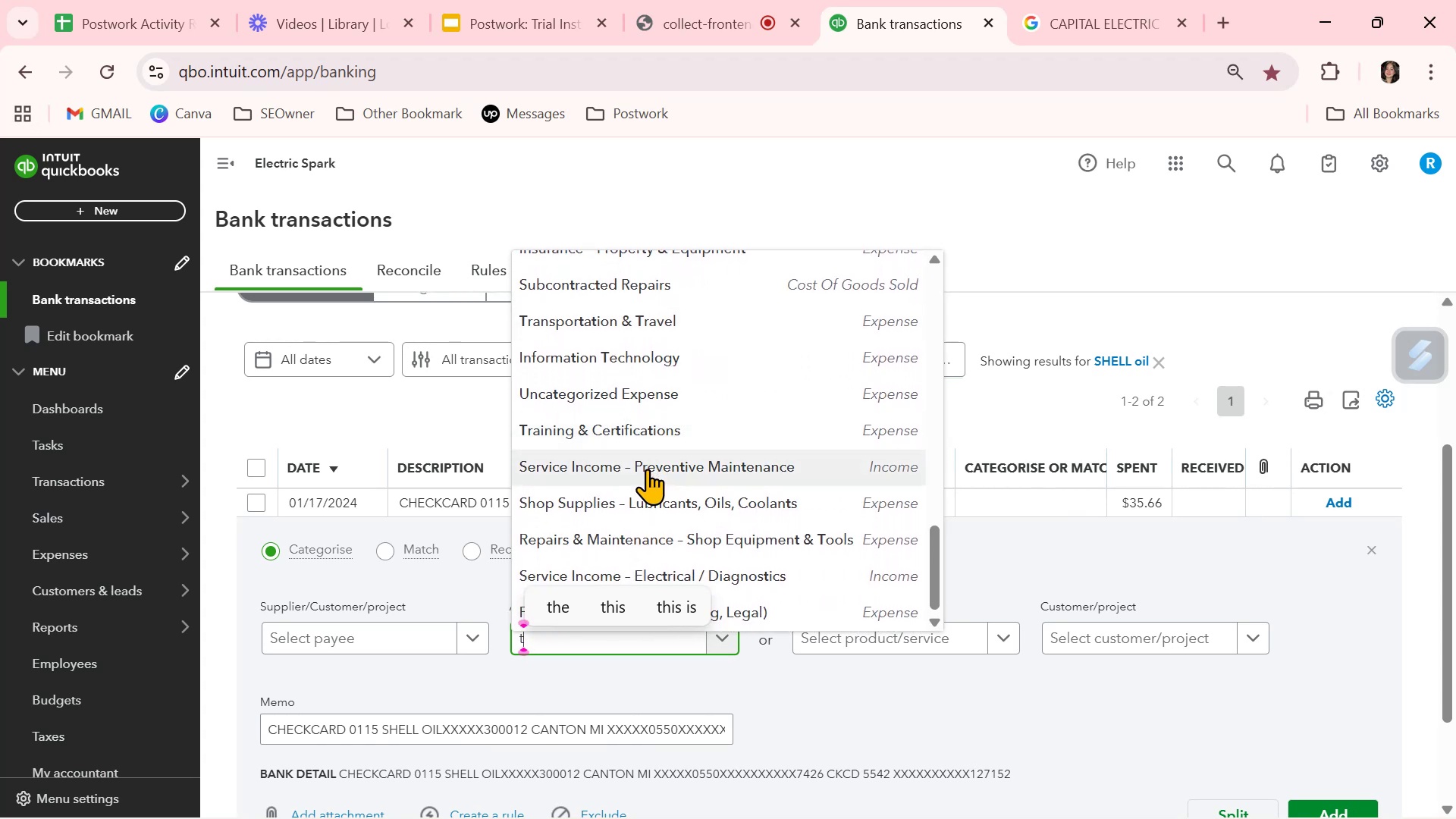 
scroll: coordinate [650, 468], scroll_direction: up, amount: 10.0
 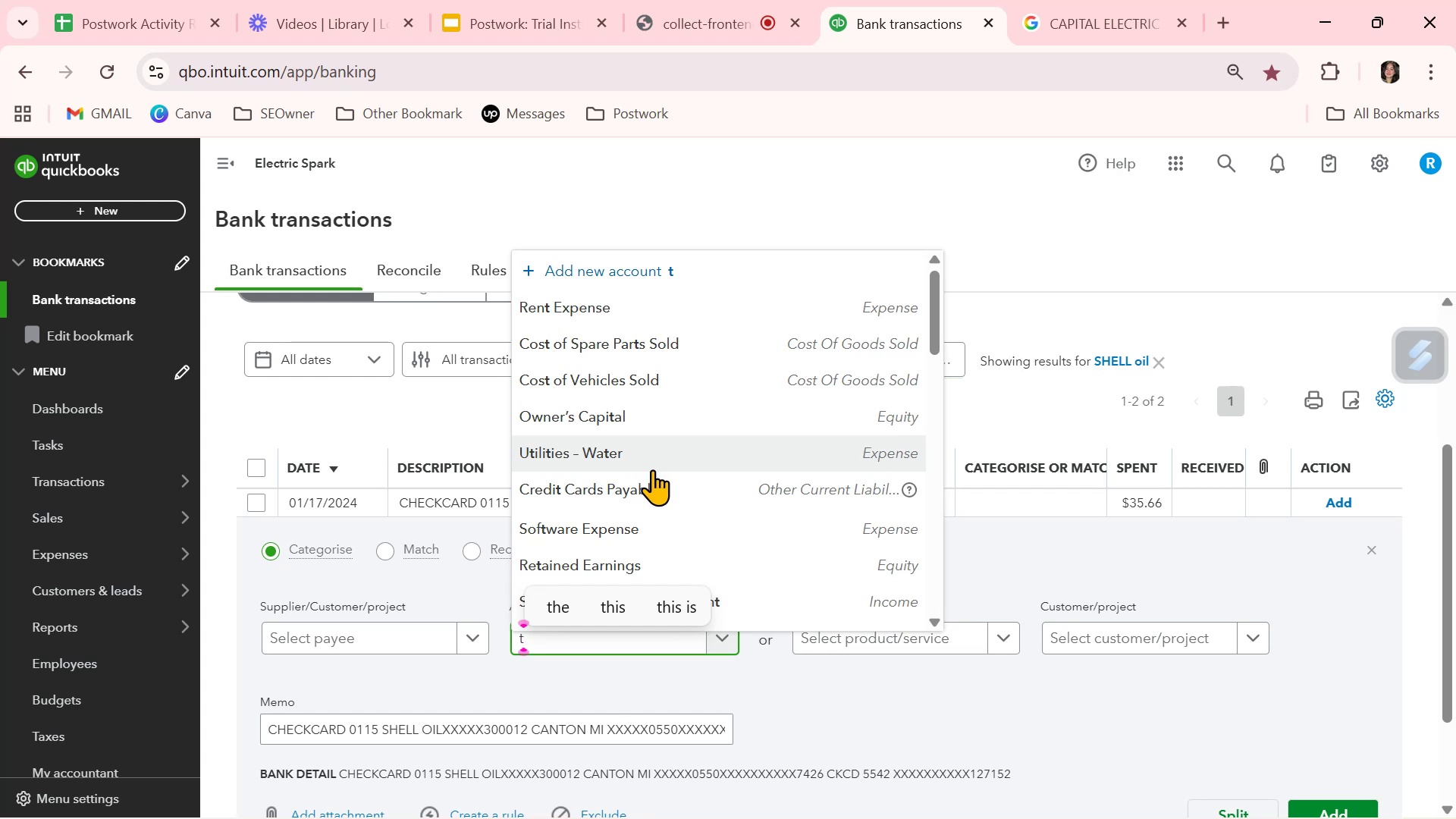 
key(Backspace)
key(Backspace)
key(Backspace)
key(Backspace)
key(Backspace)
key(Backspace)
key(Backspace)
type(fue)
key(Backspace)
key(Backspace)
key(Backspace)
key(Backspace)
key(Backspace)
key(Backspace)
type(oil)
key(Backspace)
 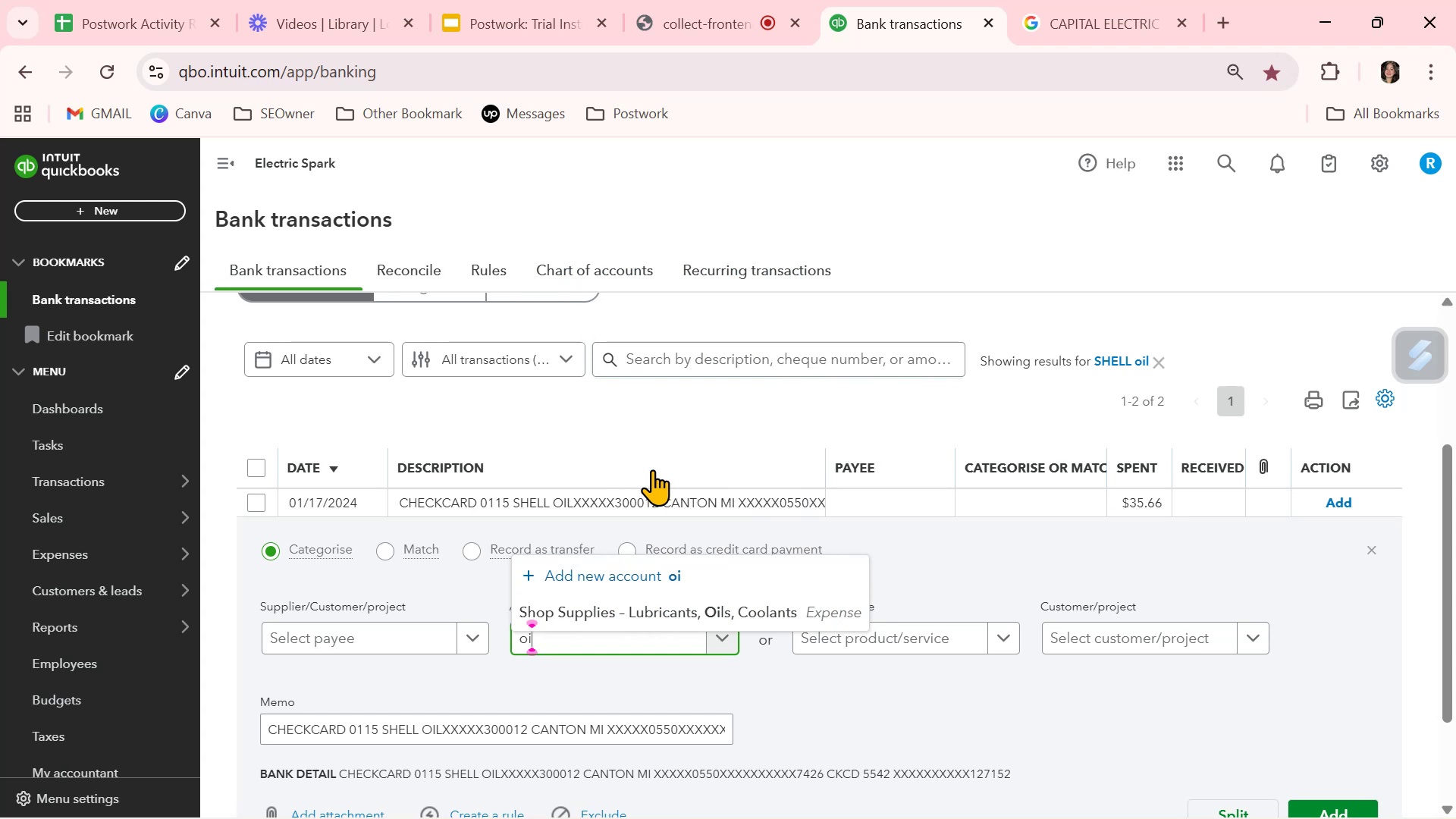 
key(Backspace)
 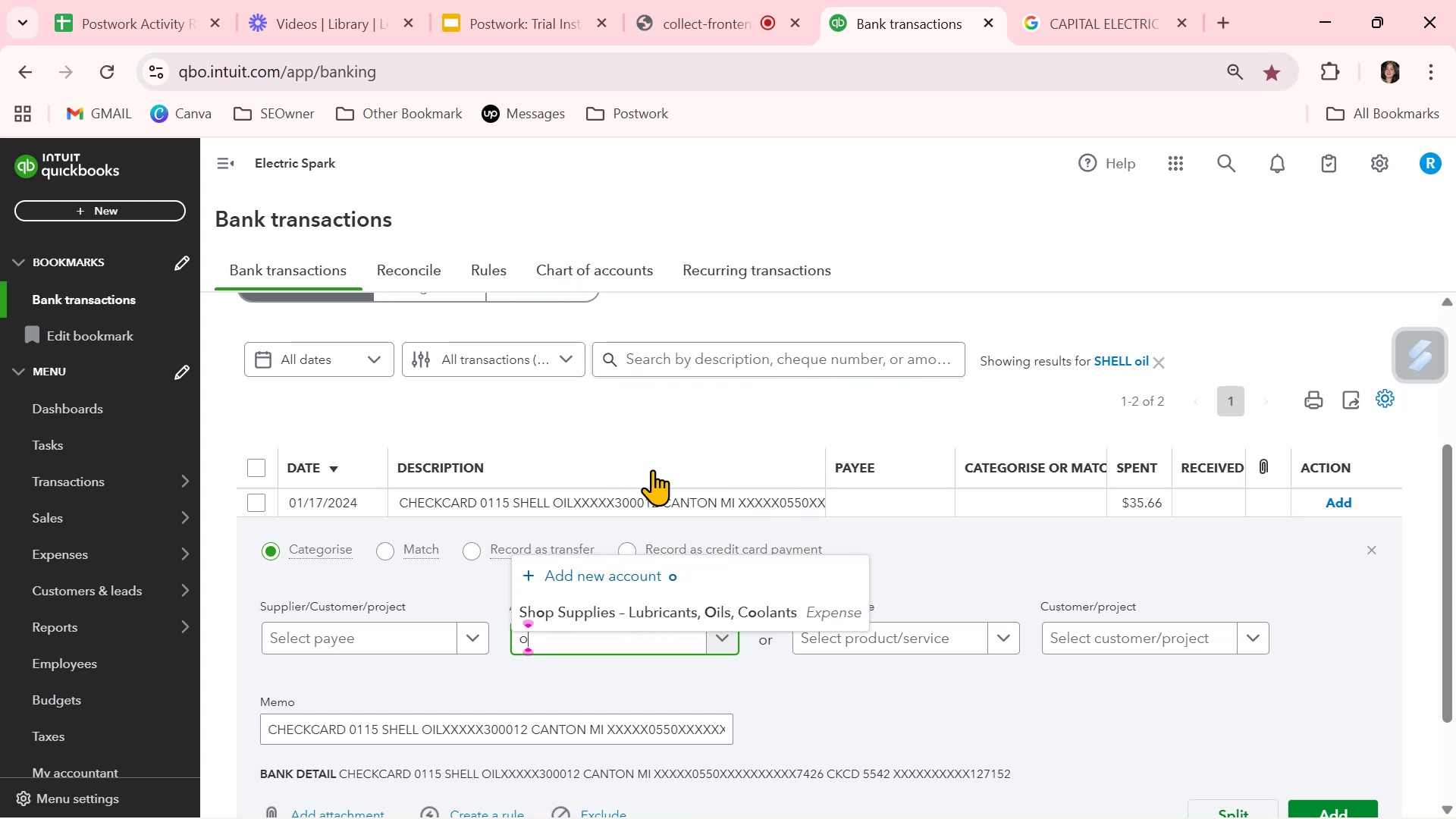 
key(Backspace)
 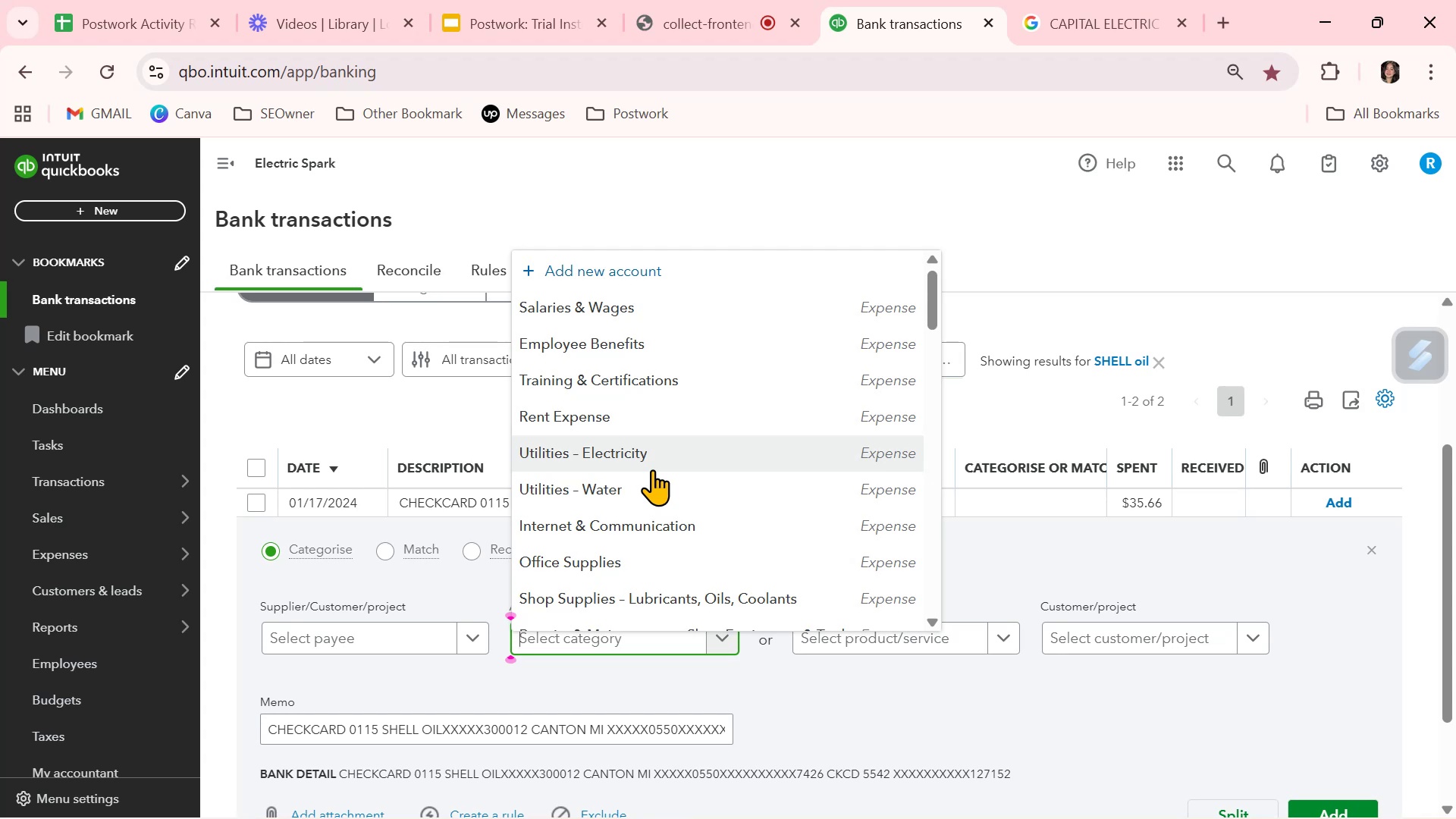 
wait(24.75)
 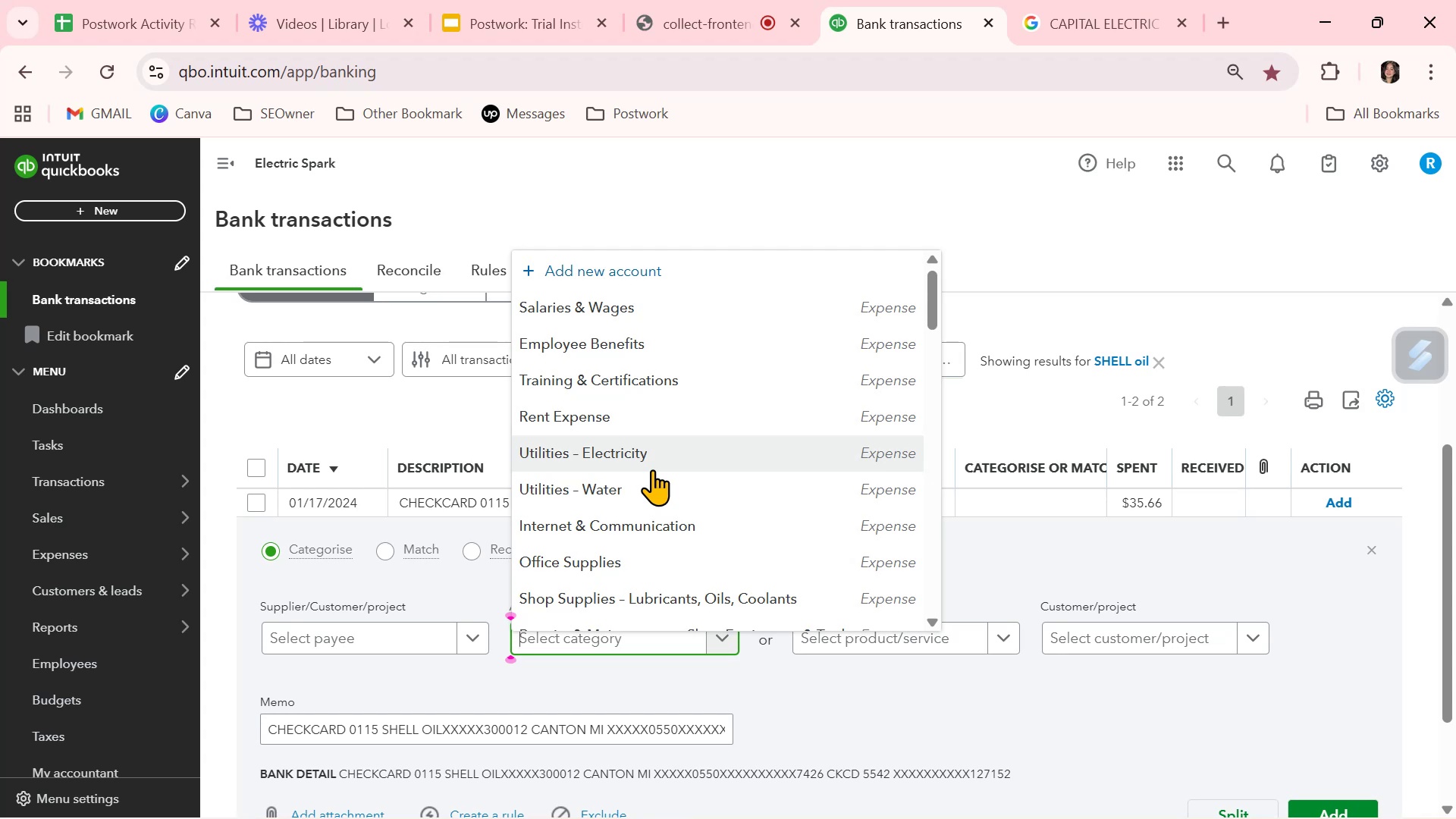 
left_click([638, 601])
 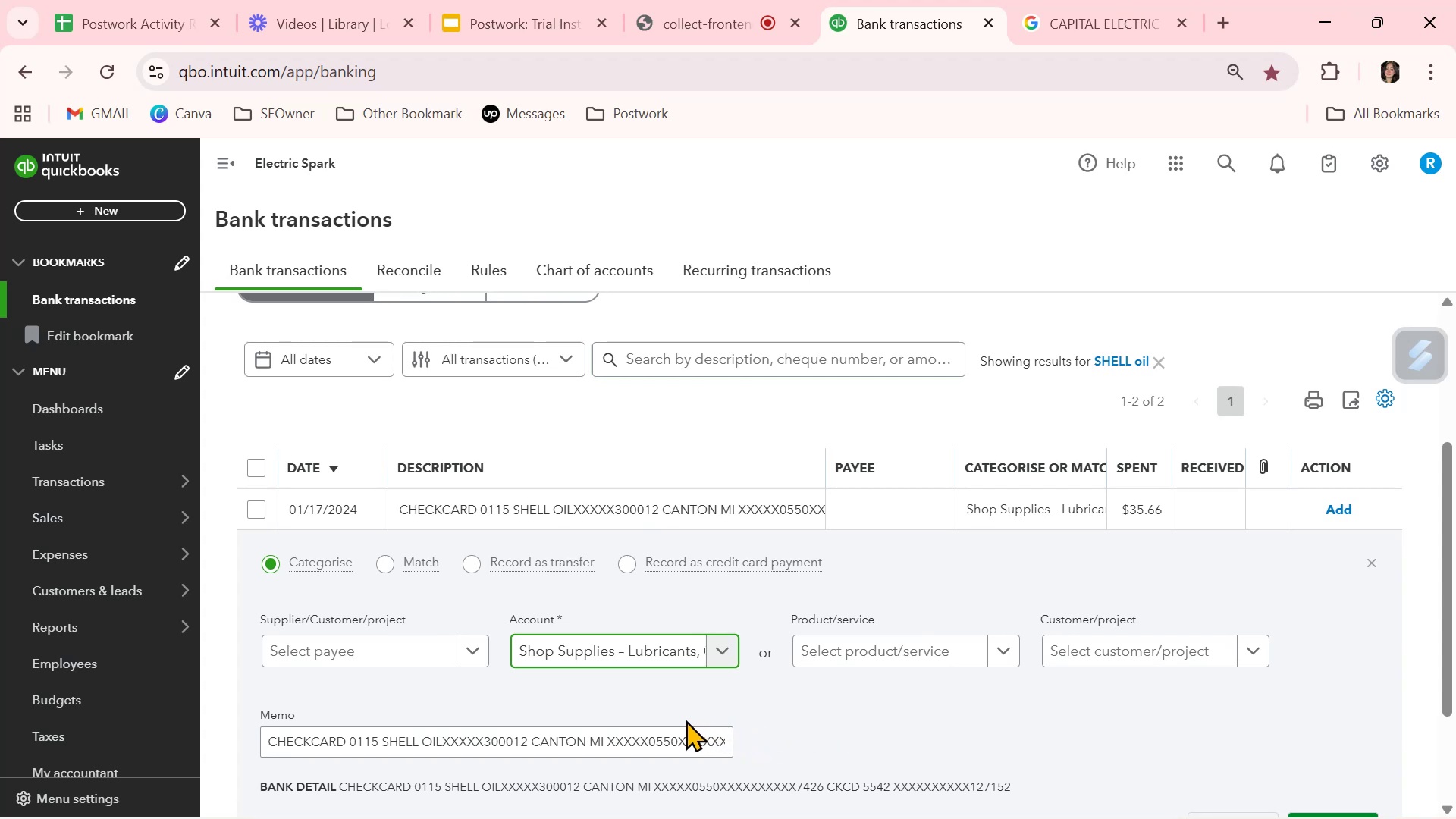 
wait(9.39)
 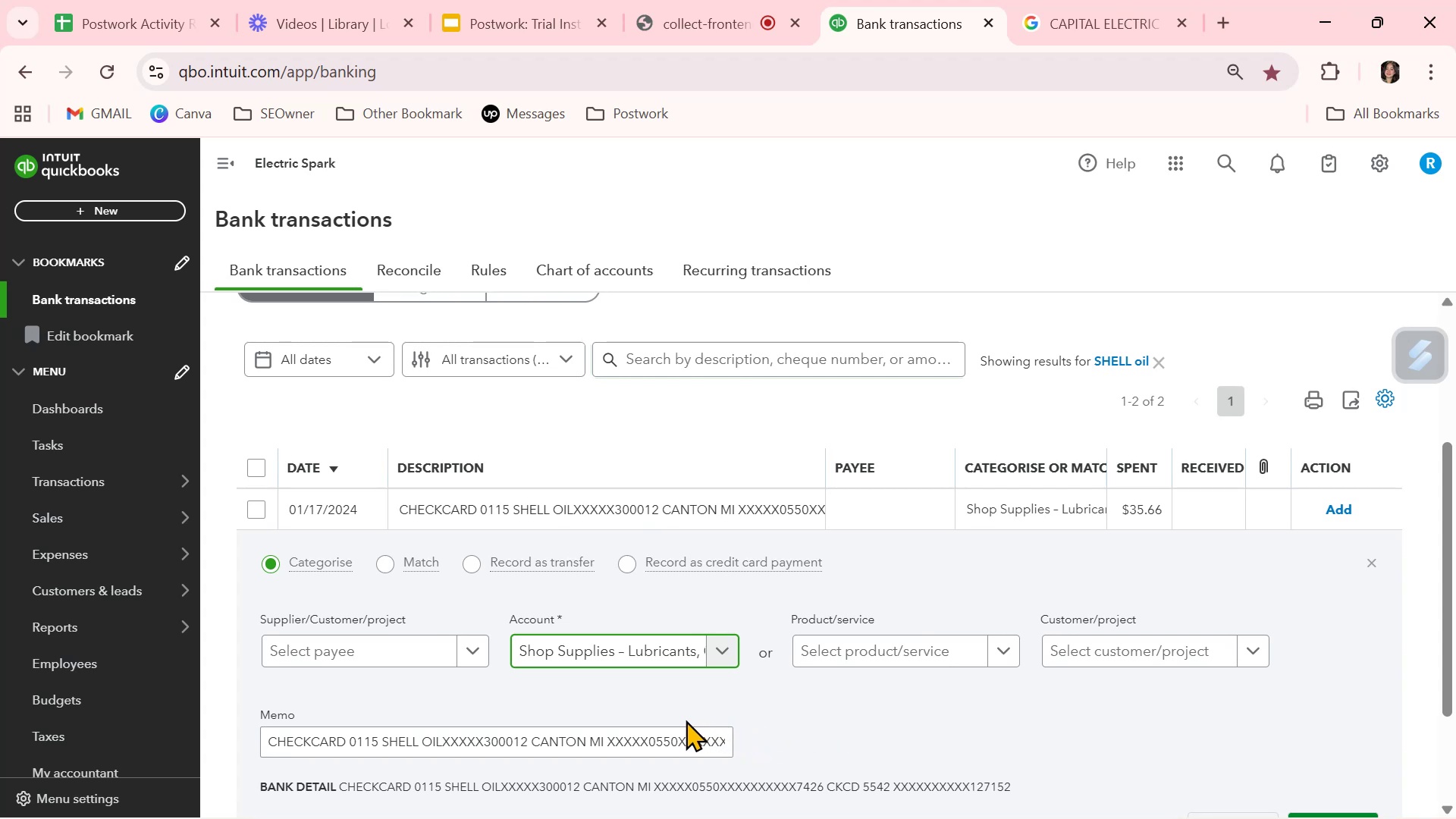 
left_click([484, 654])
 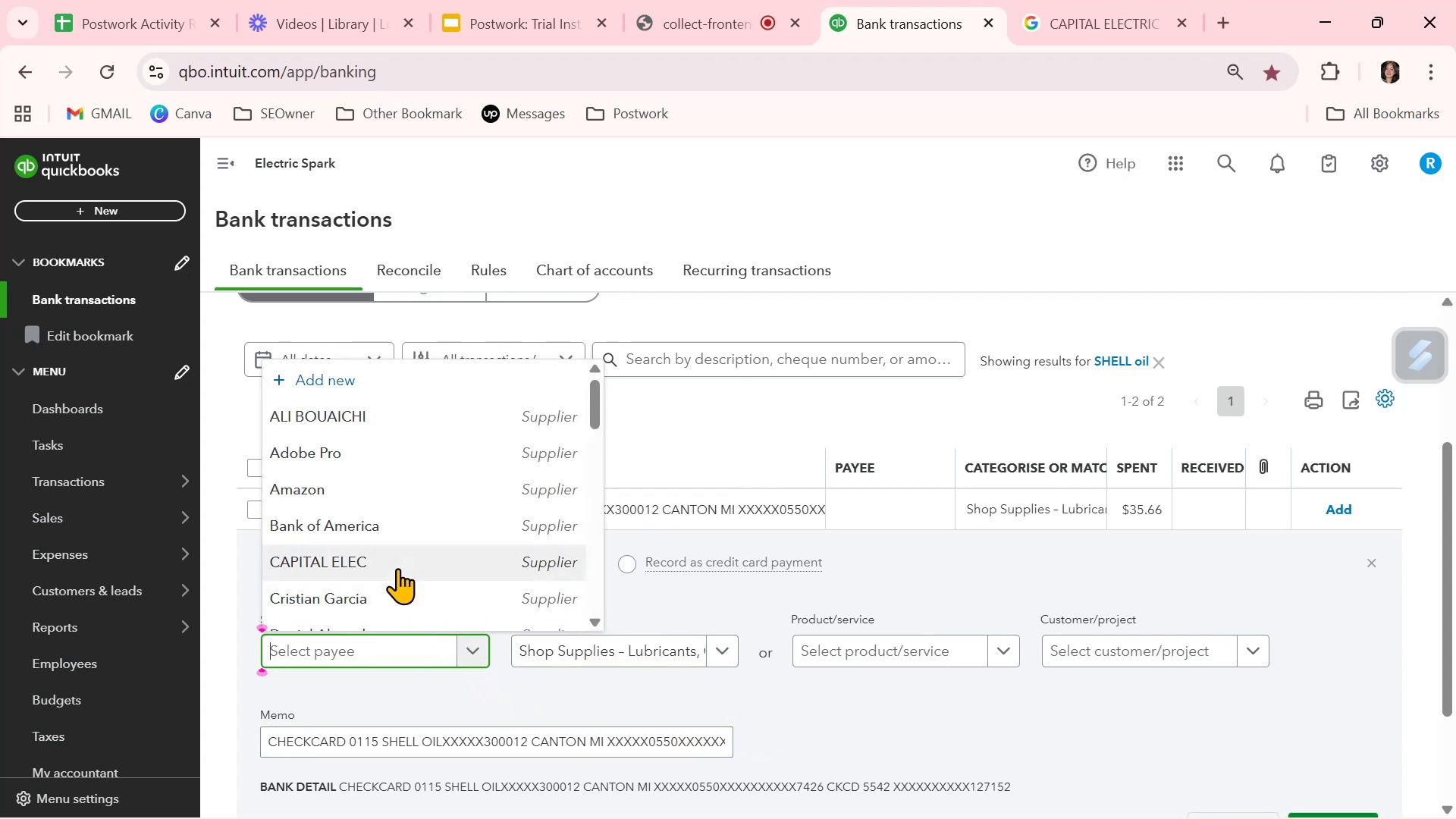 
scroll: coordinate [418, 549], scroll_direction: down, amount: 8.0
 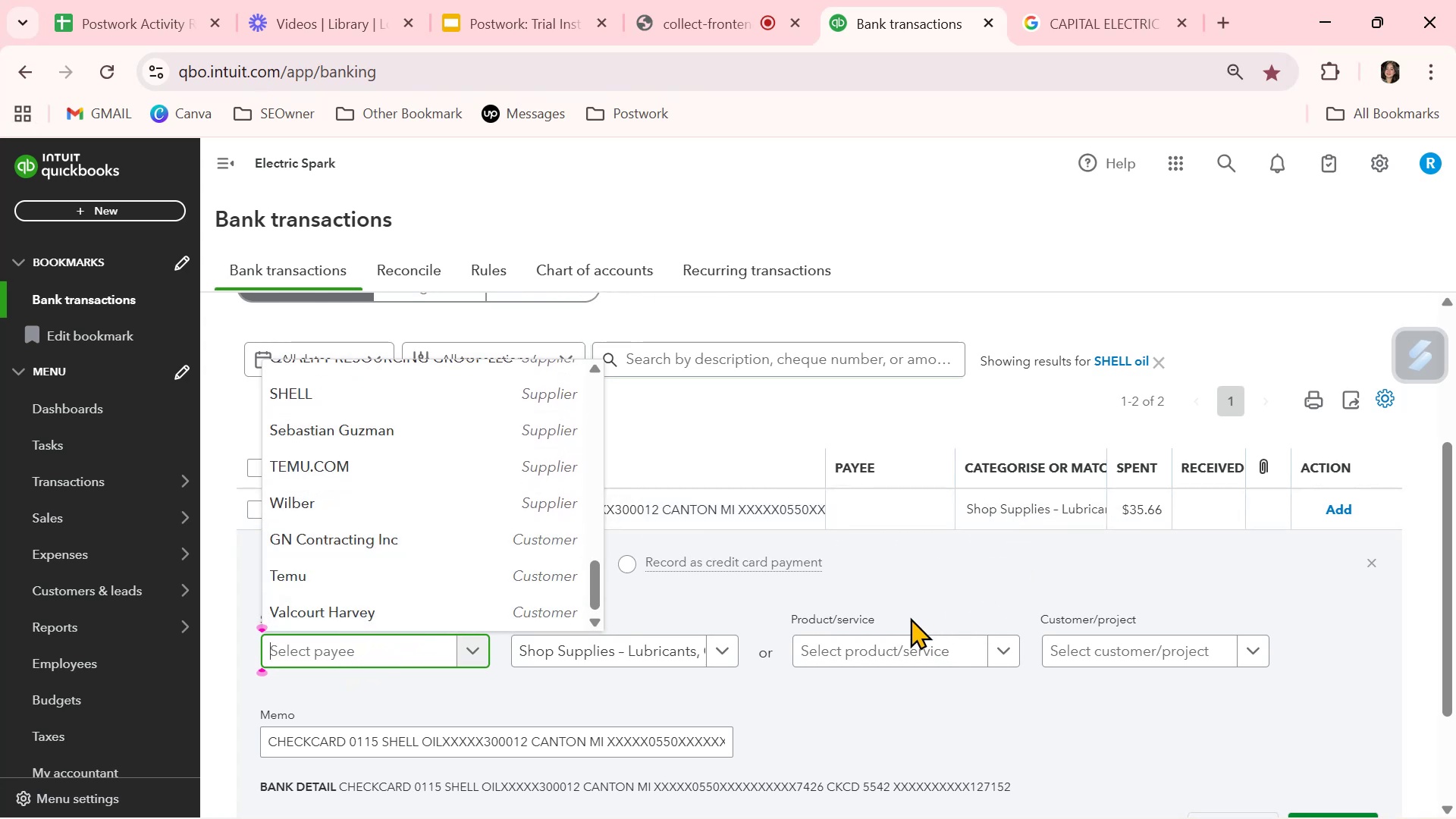 
wait(7.98)
 